 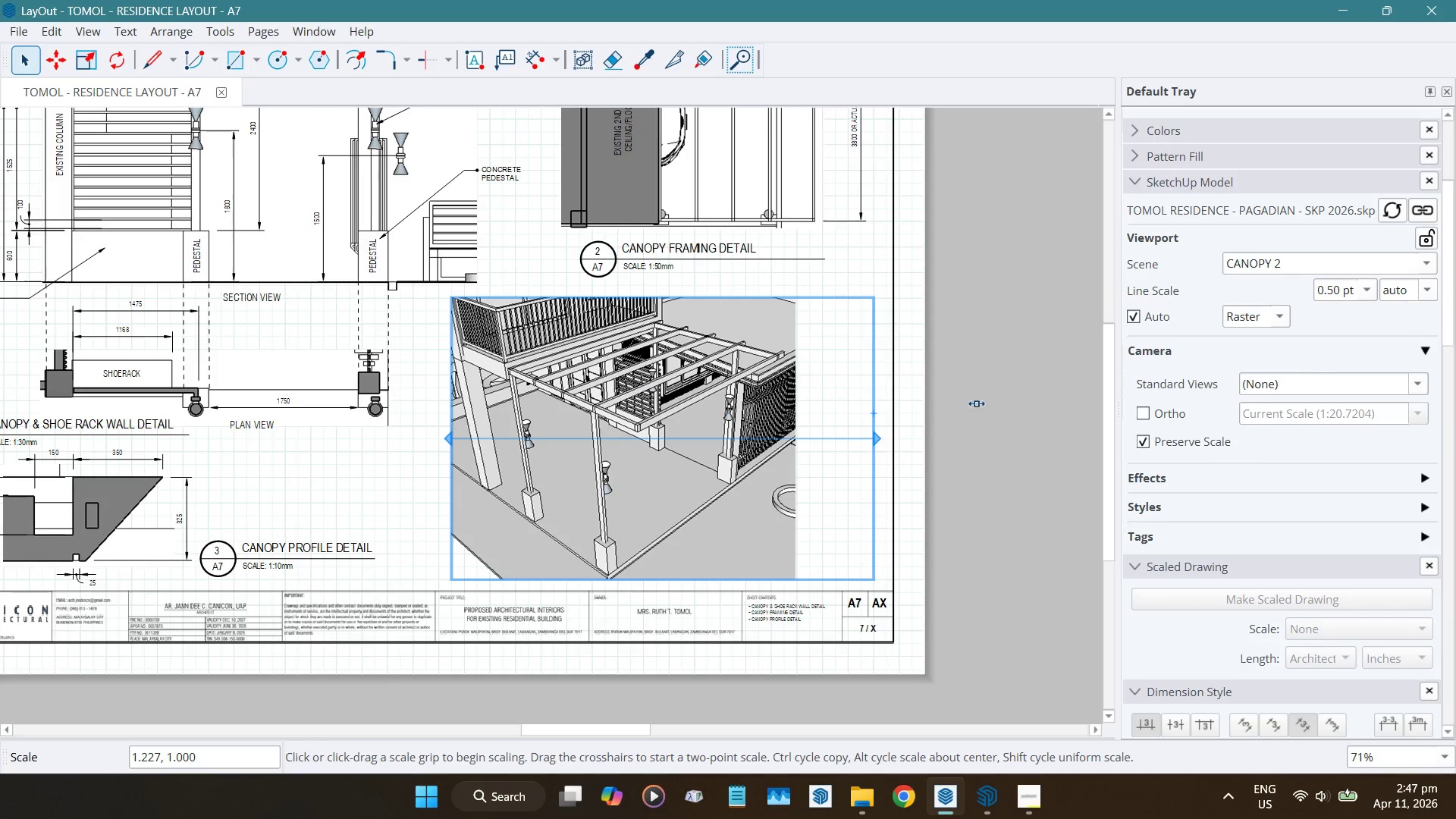 
left_click([976, 403])
 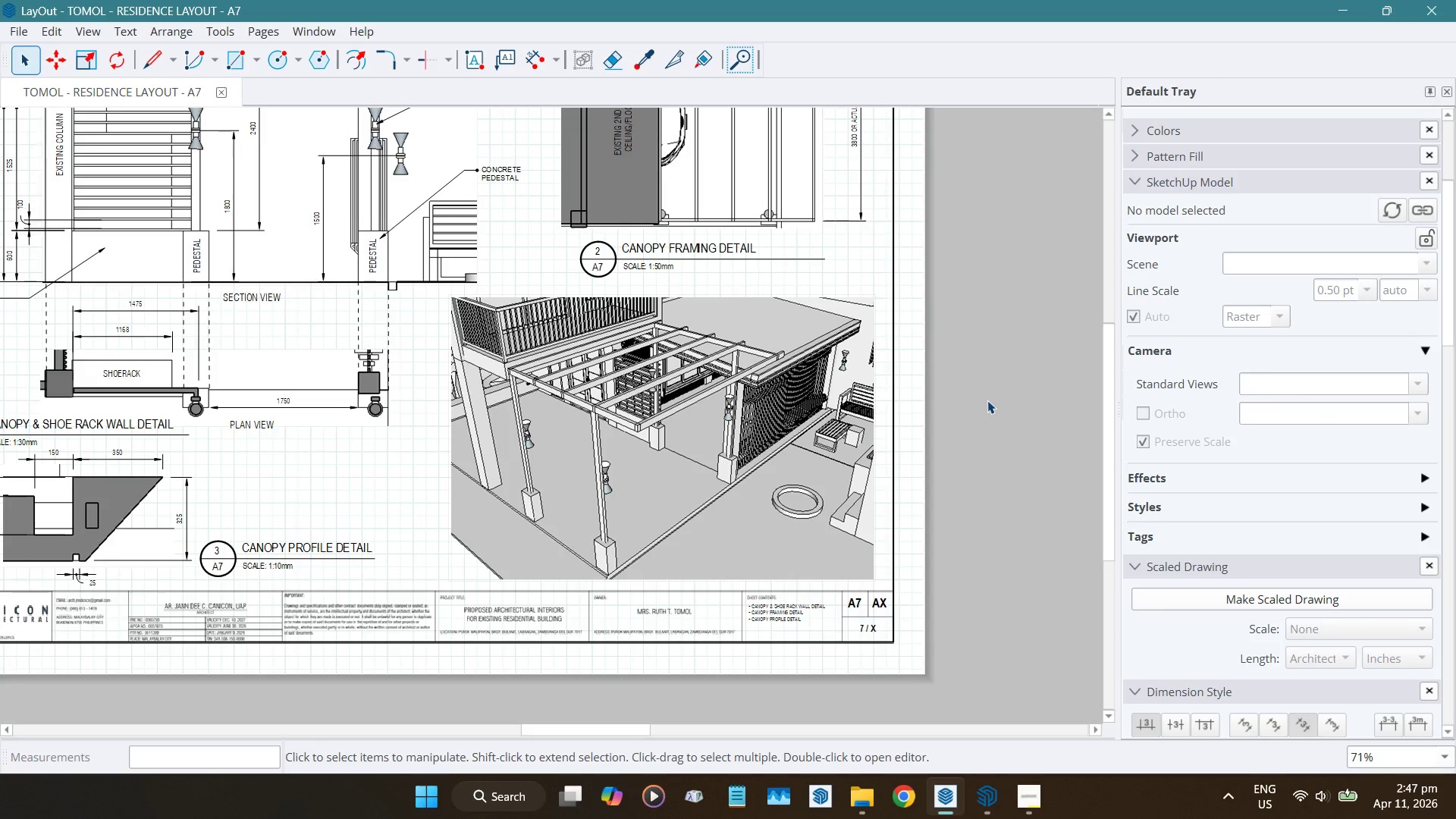 
wait(7.26)
 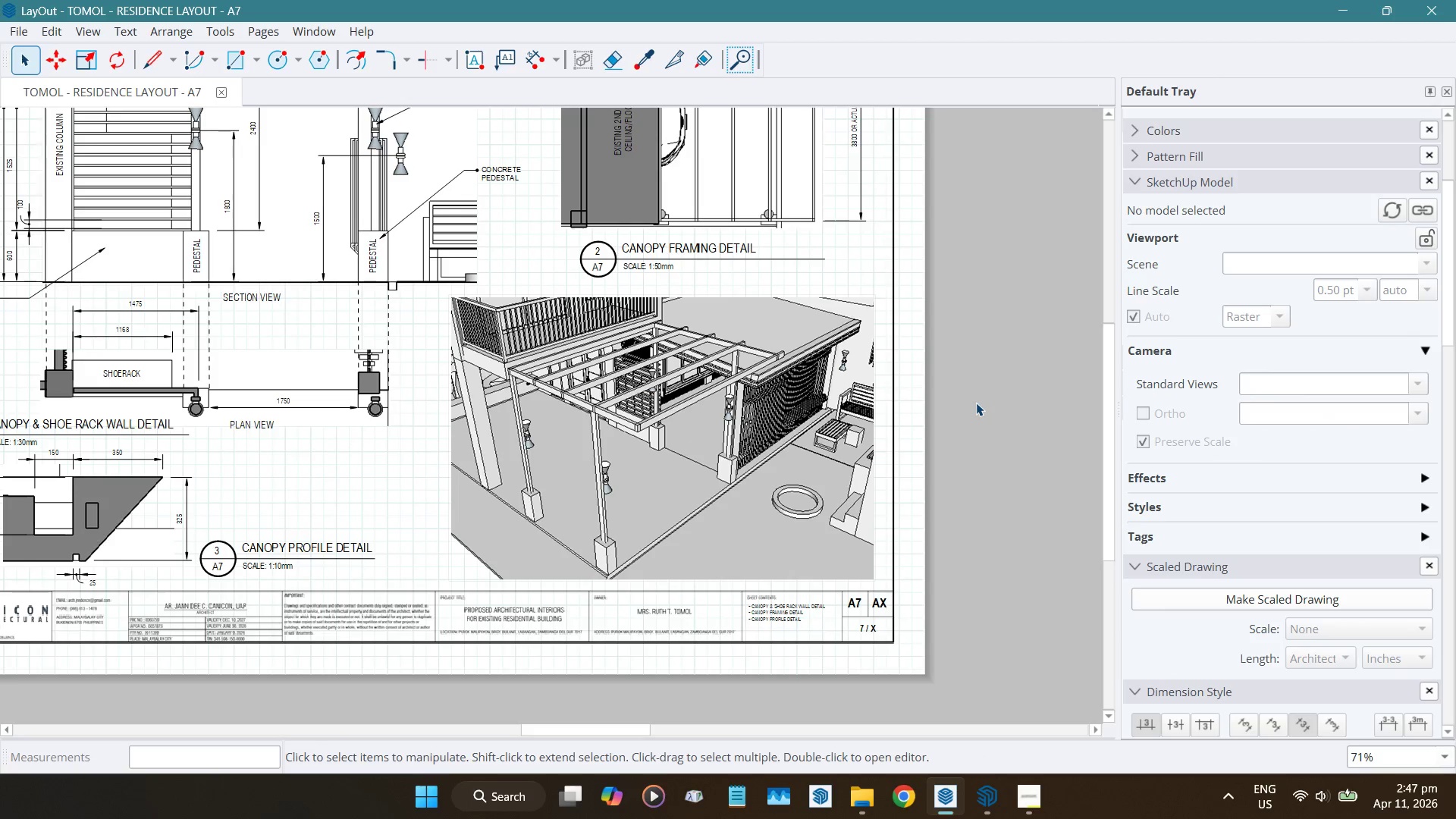 
scroll: coordinate [988, 402], scroll_direction: down, amount: 4.0
 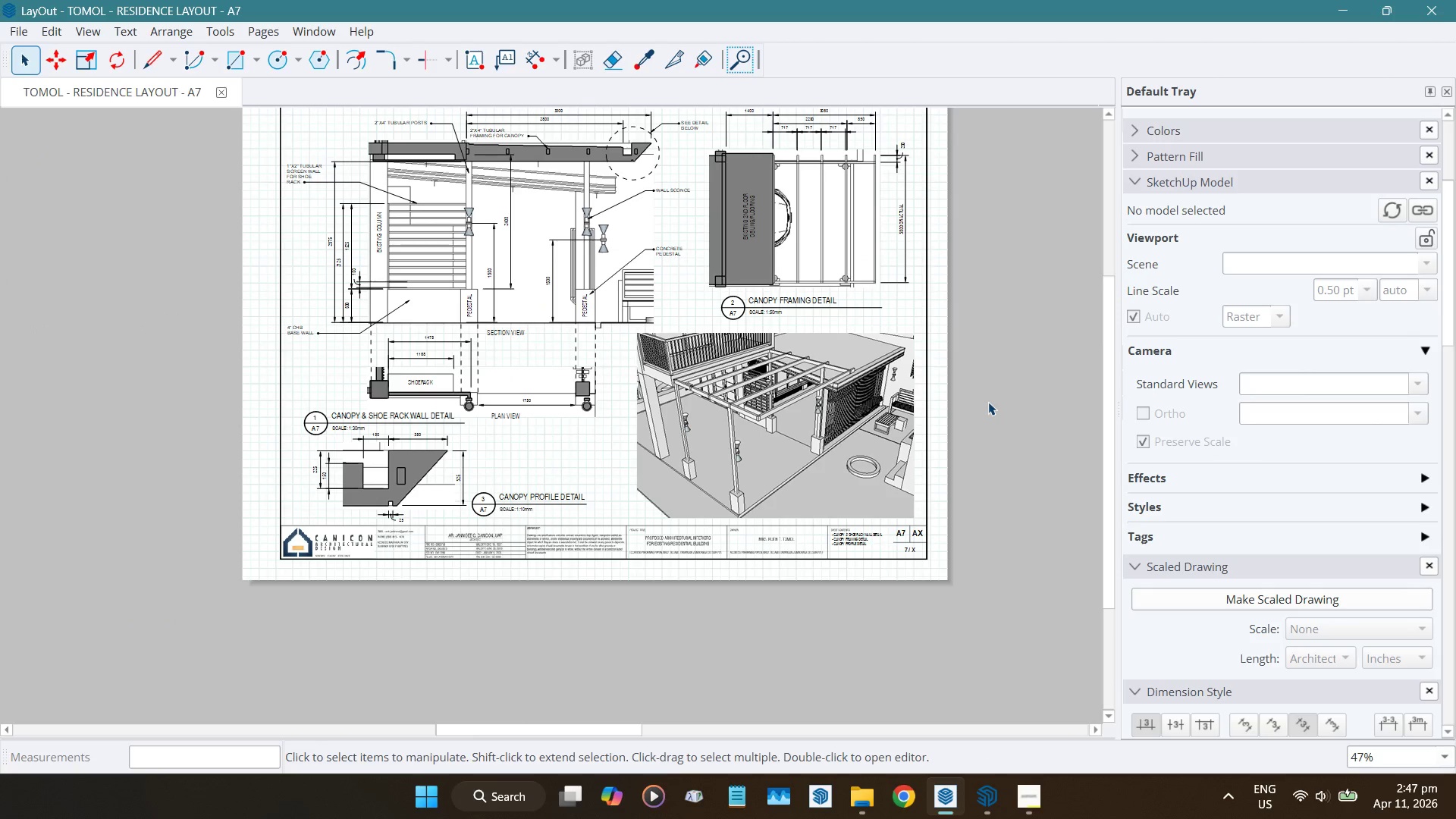 
scroll: coordinate [982, 402], scroll_direction: up, amount: 10.0
 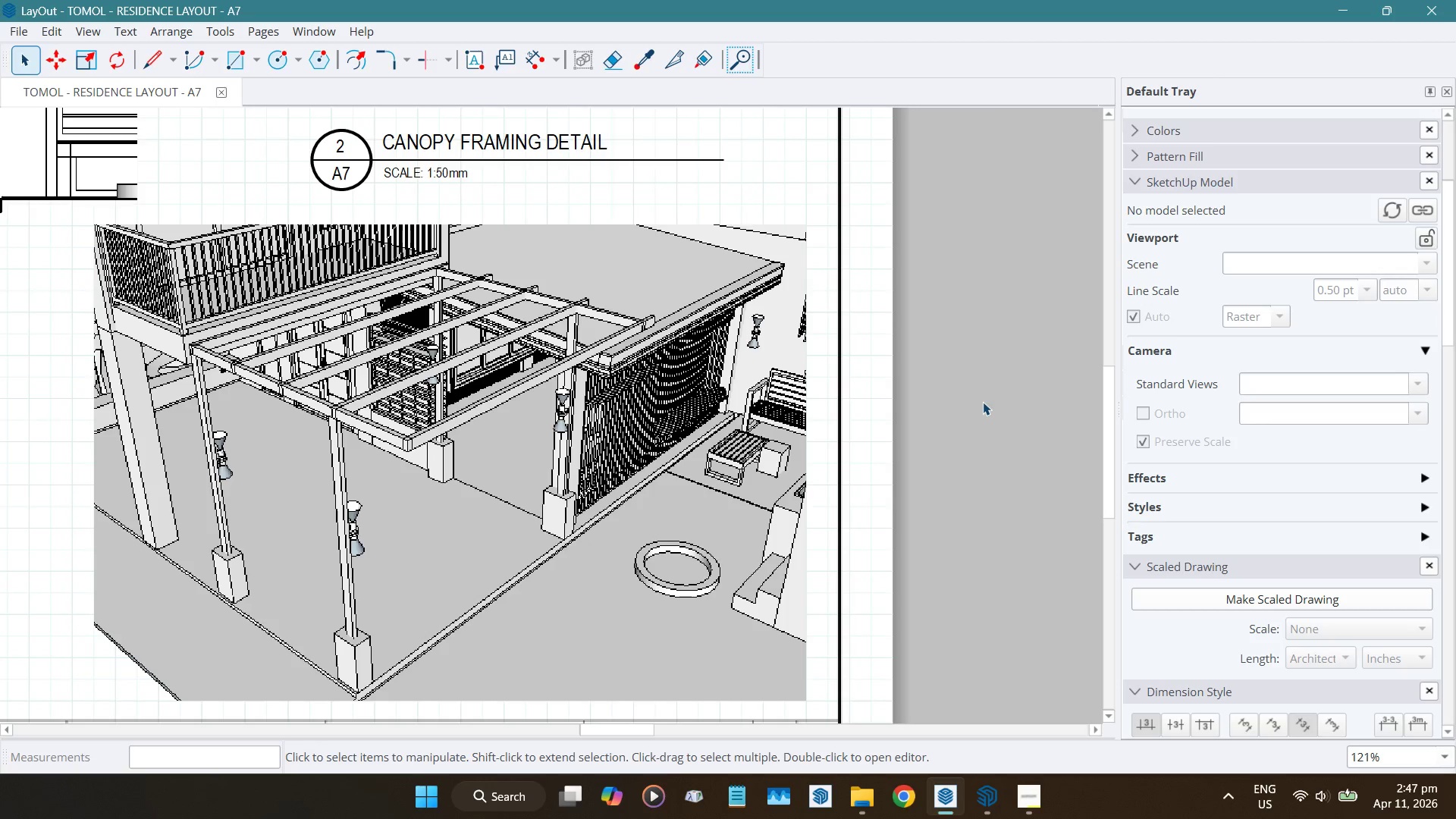 
scroll: coordinate [991, 401], scroll_direction: down, amount: 8.0
 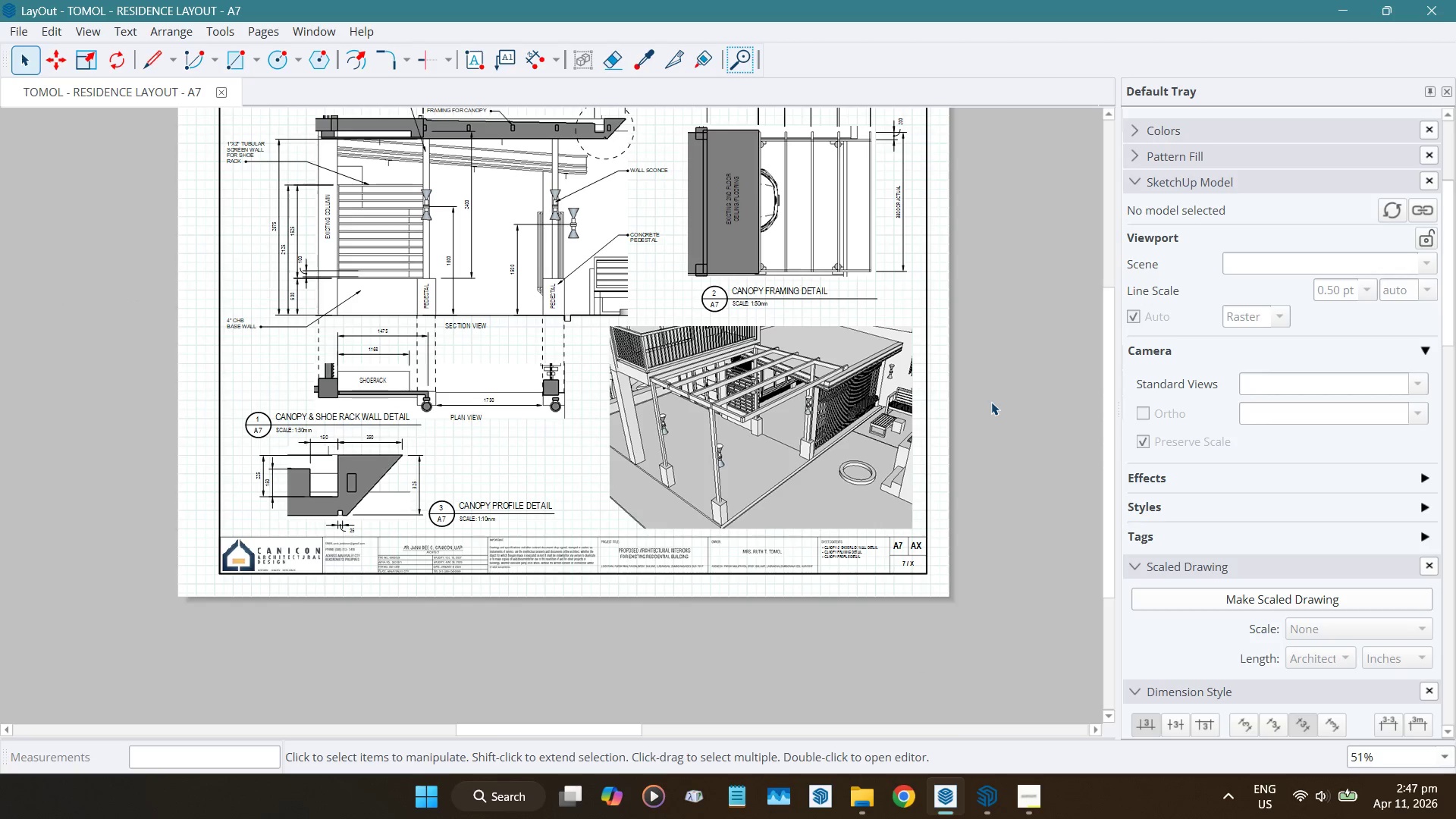 
scroll: coordinate [985, 401], scroll_direction: up, amount: 1.0
 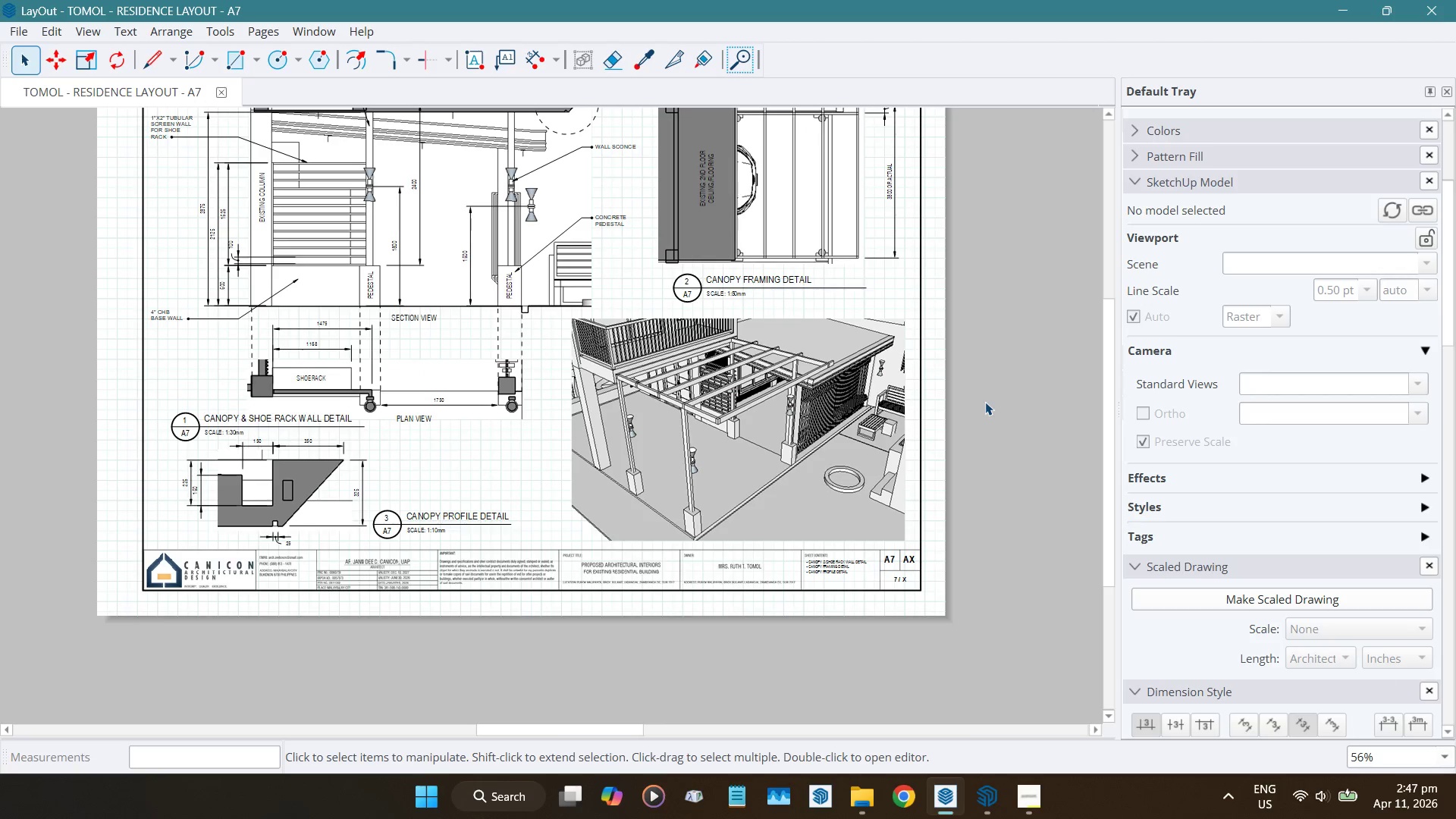 
left_click([613, 398])
 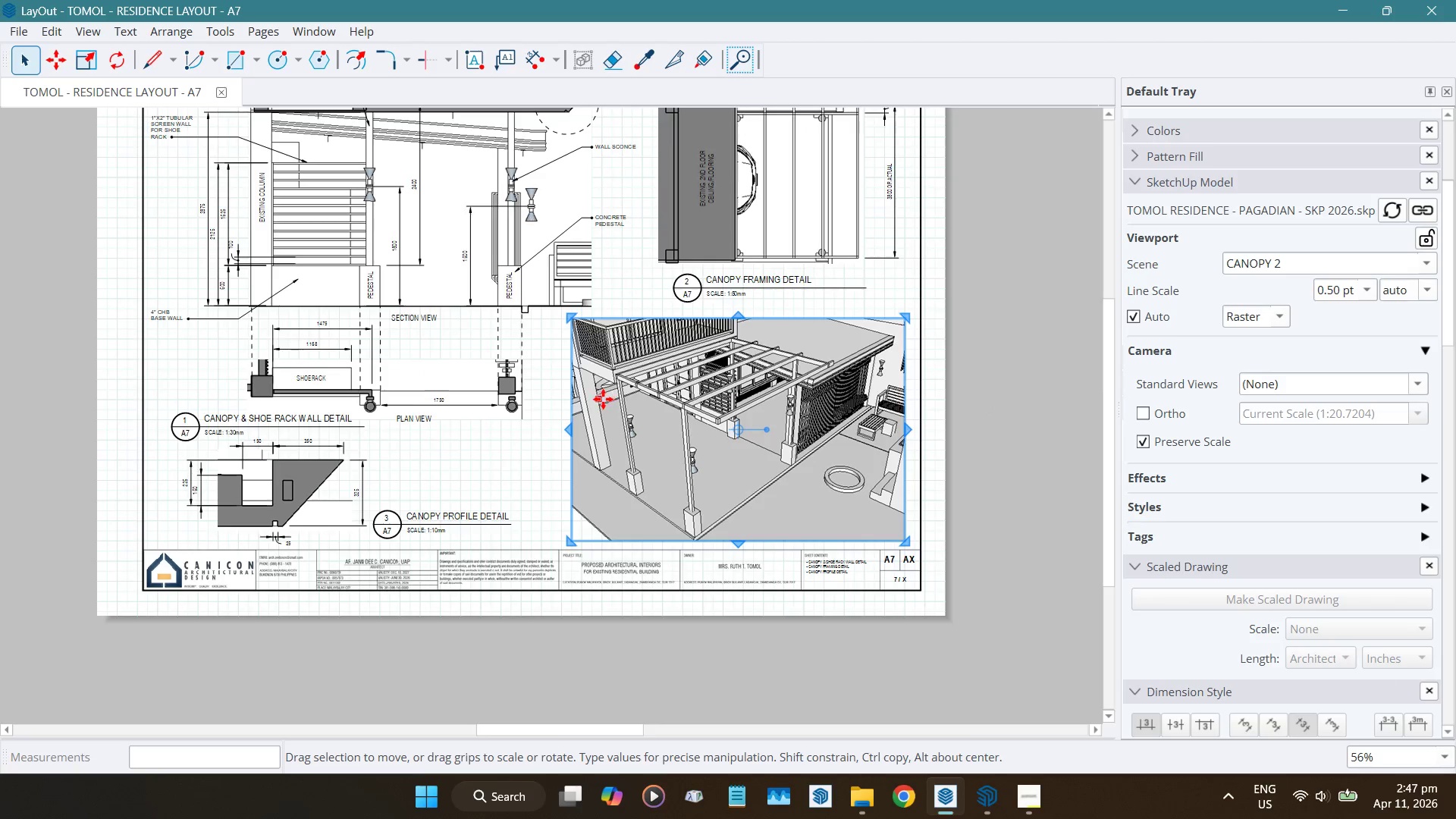 
scroll: coordinate [602, 399], scroll_direction: up, amount: 4.0
 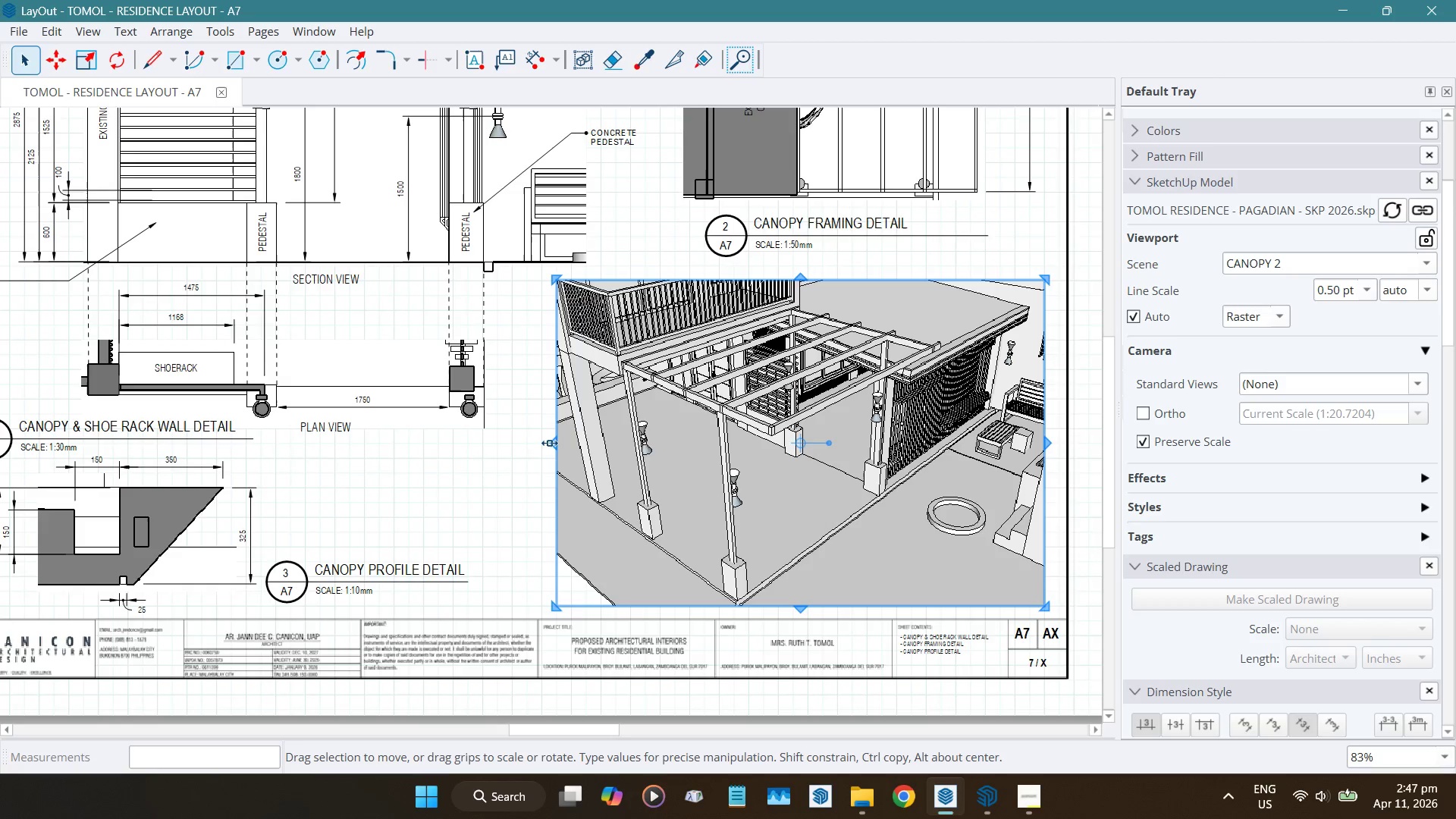 
left_click_drag(start_coordinate=[552, 441], to_coordinate=[509, 428])
 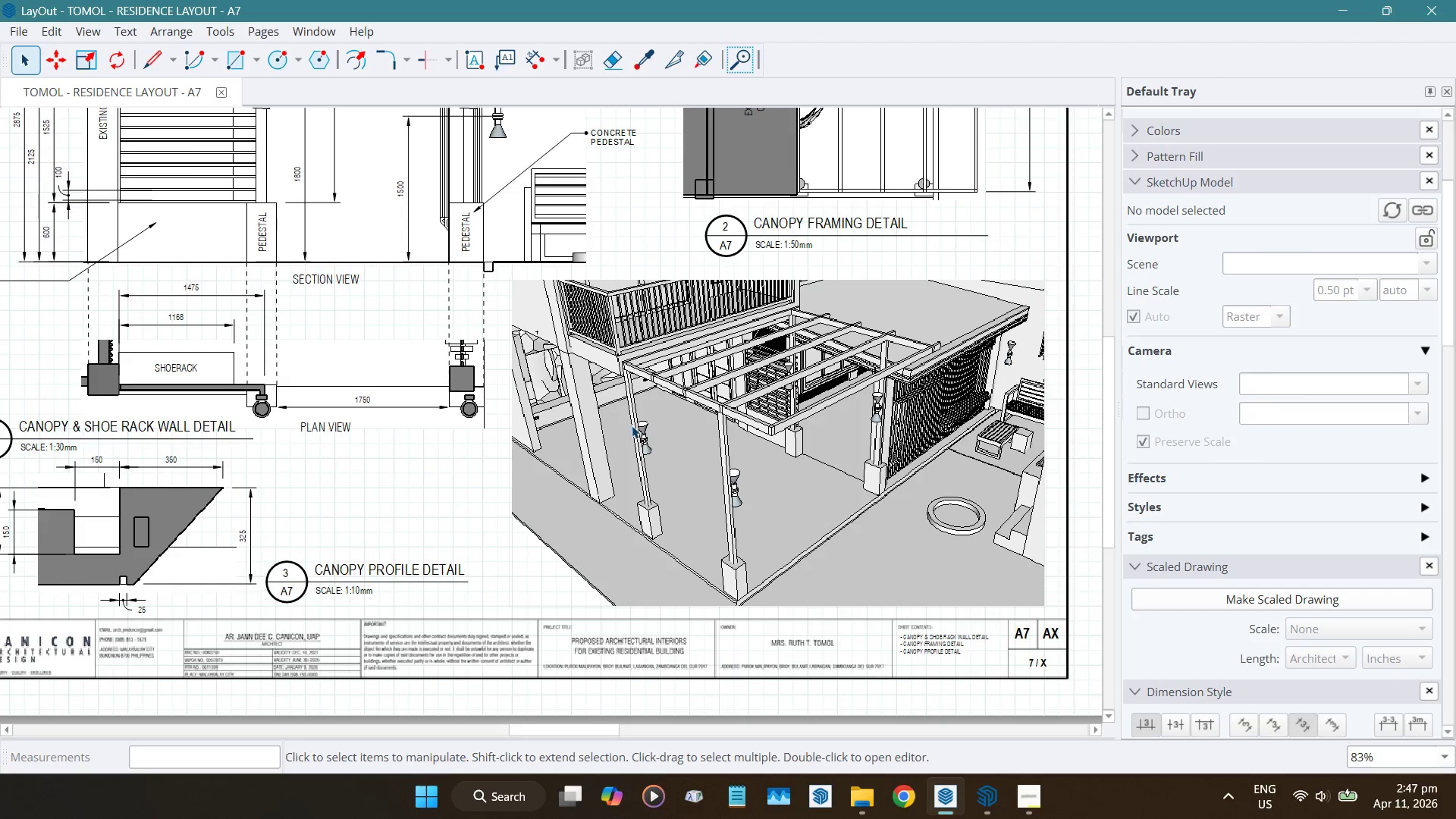 
wait(5.95)
 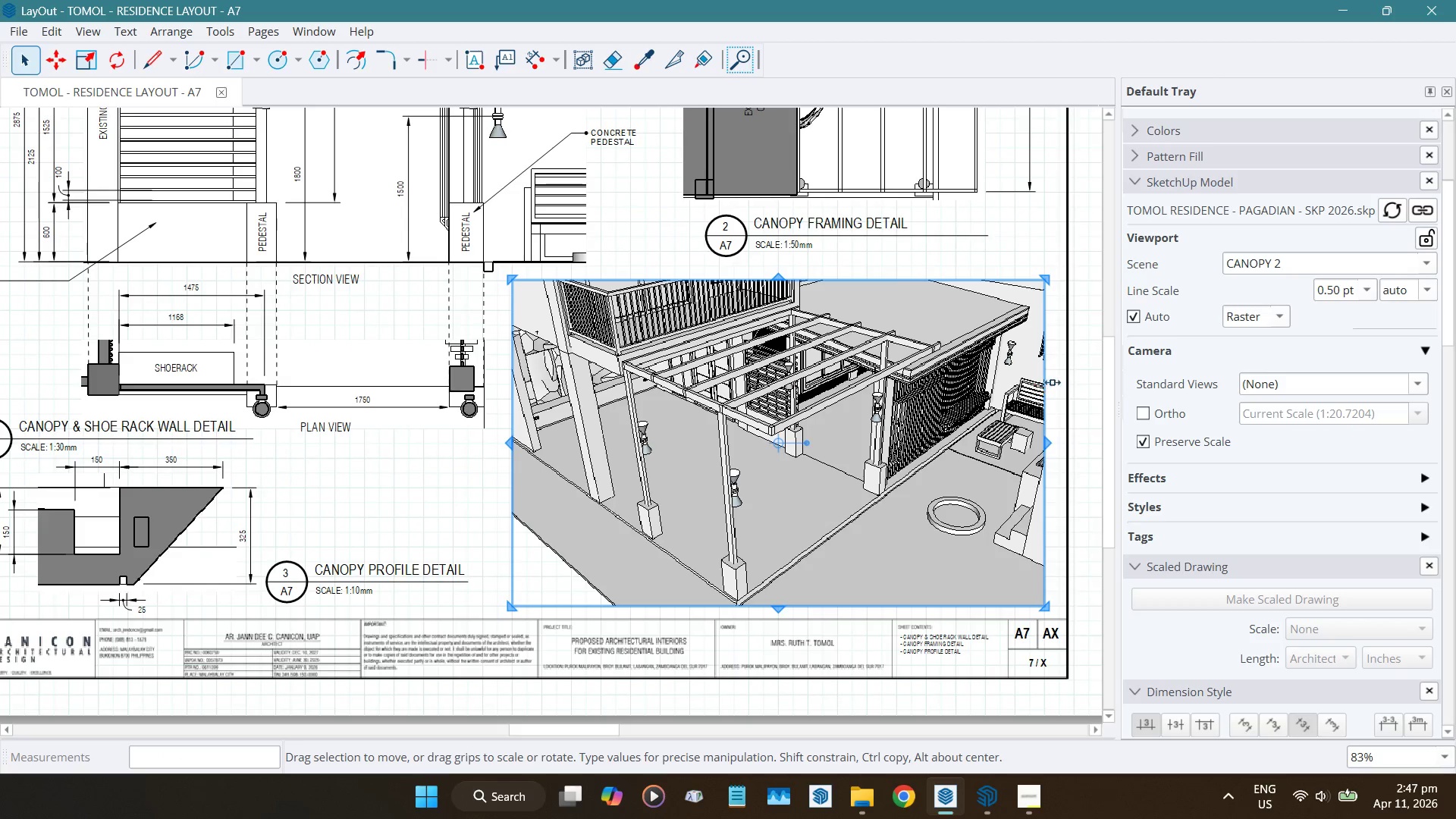 
scroll: coordinate [952, 587], scroll_direction: down, amount: 5.0
 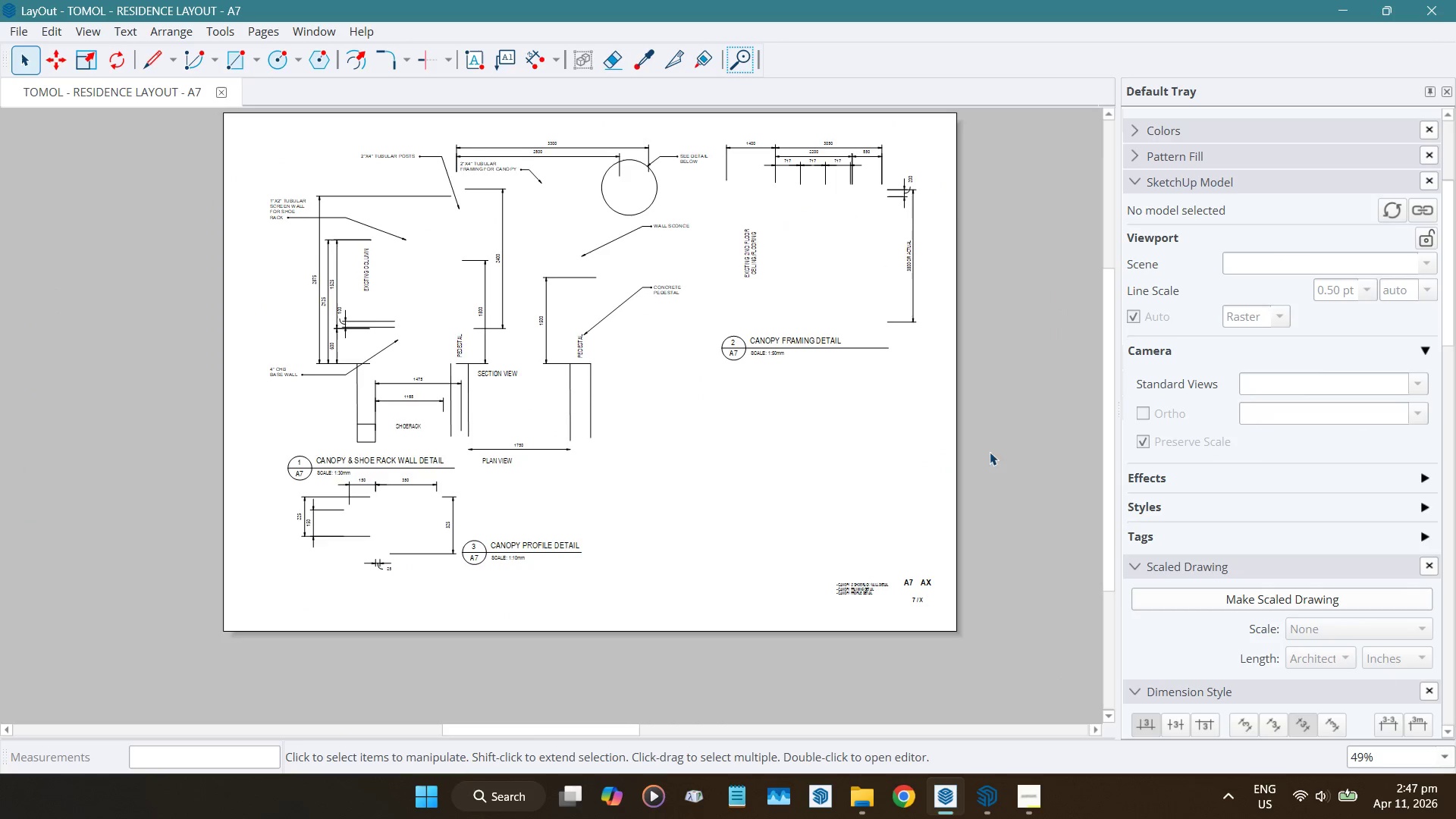 
scroll: coordinate [993, 436], scroll_direction: up, amount: 1.0
 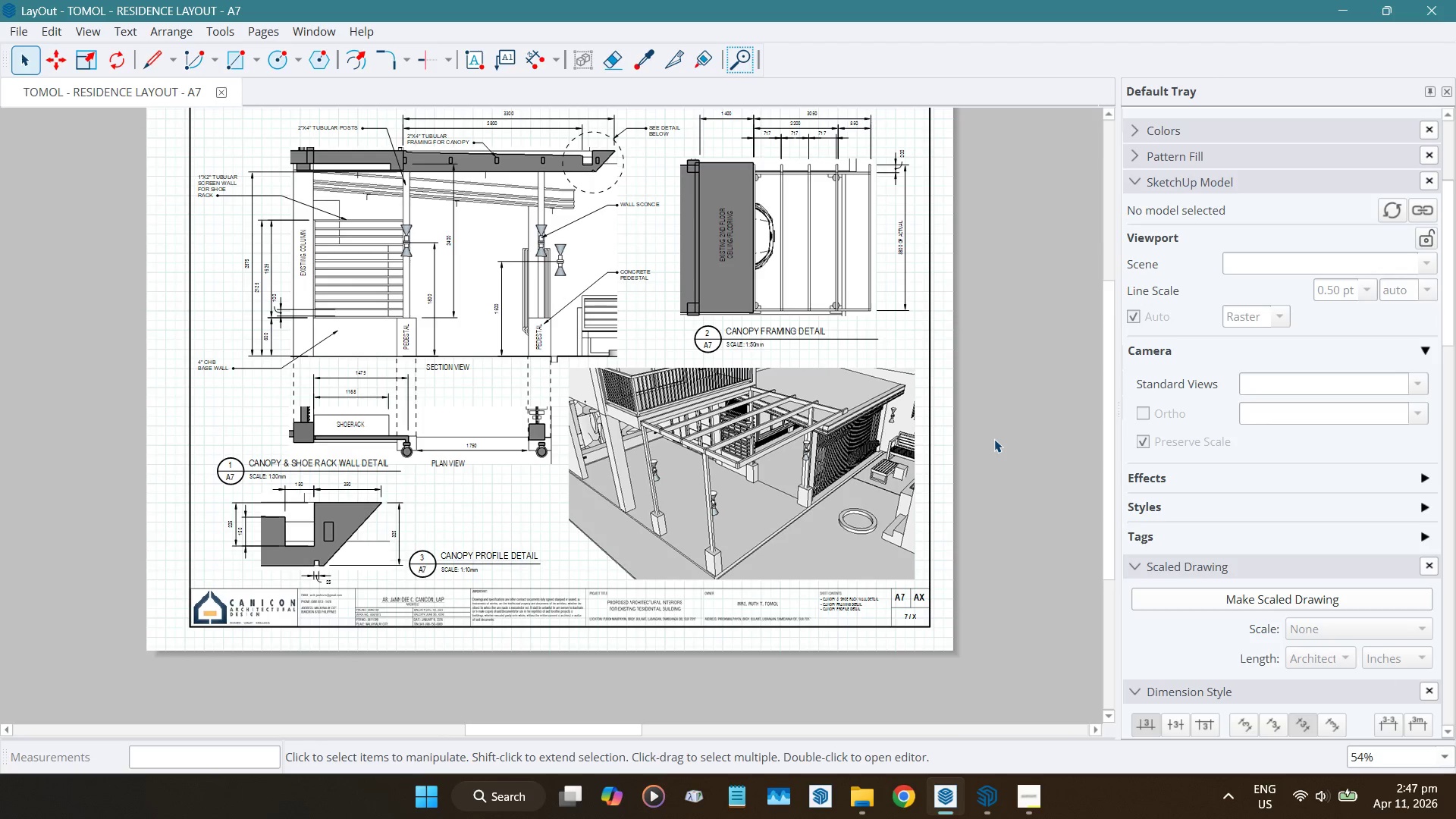 
wait(8.82)
 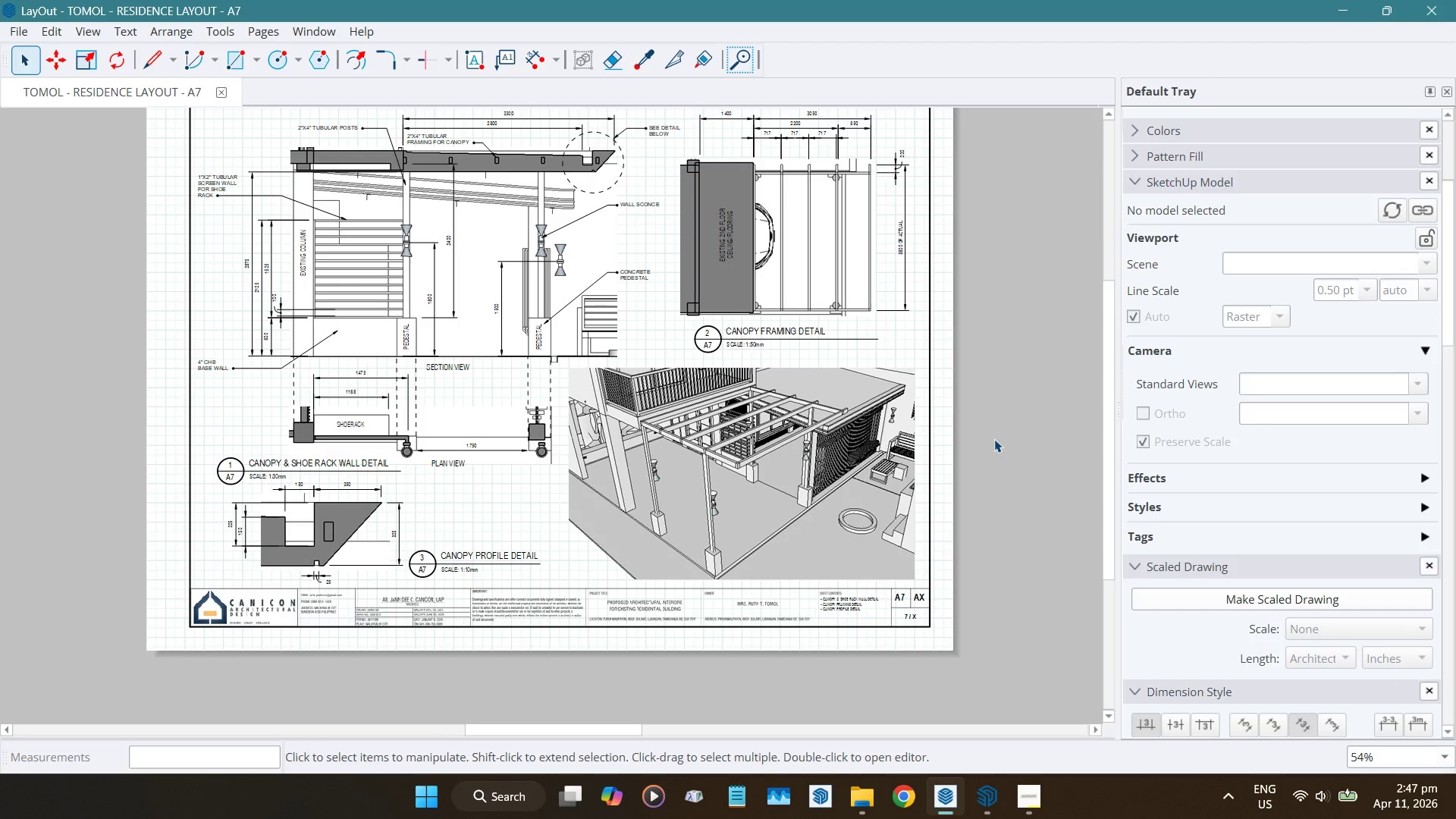 
scroll: coordinate [635, 658], scroll_direction: down, amount: 3.0
 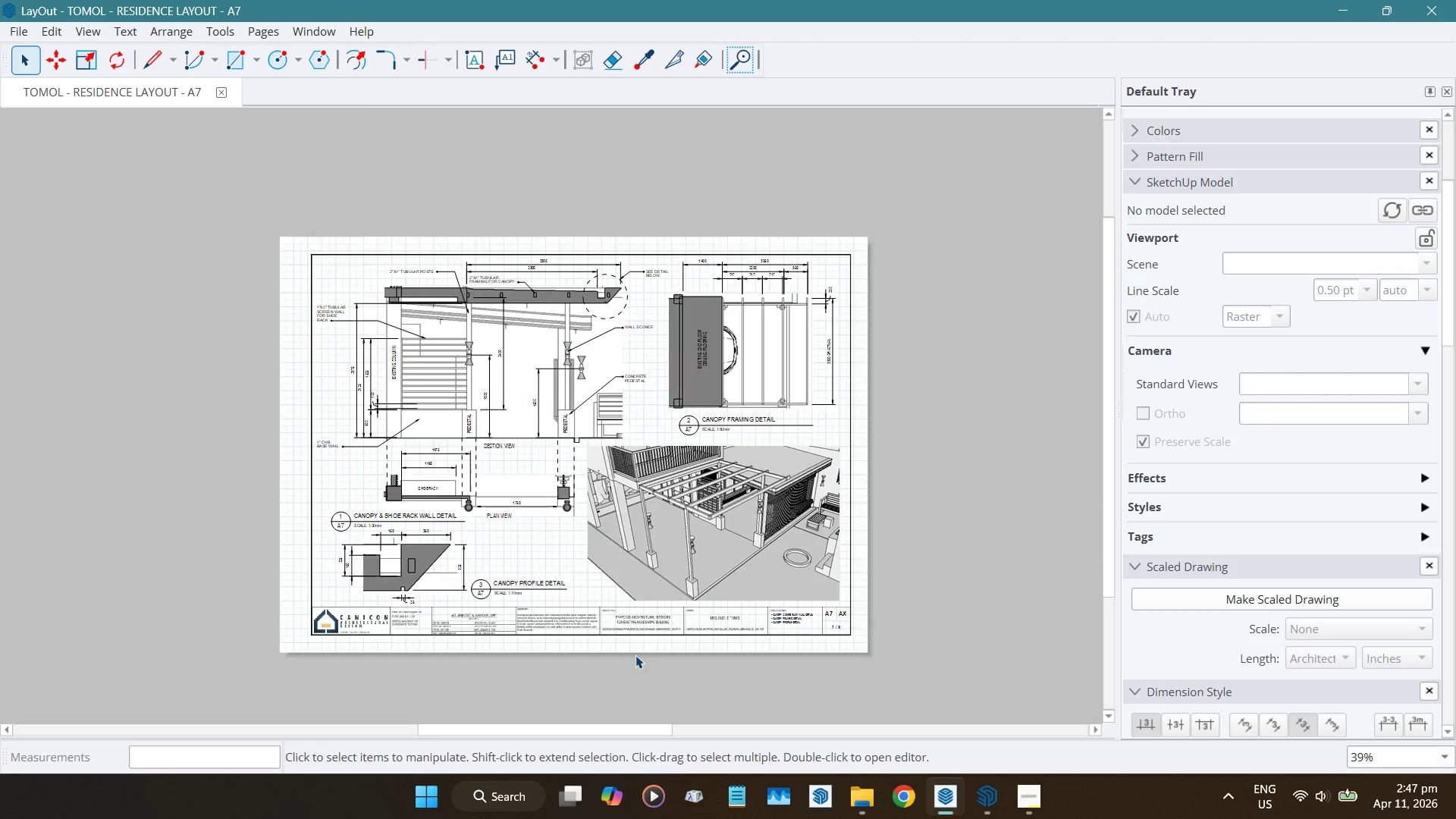 
scroll: coordinate [632, 597], scroll_direction: up, amount: 1.0
 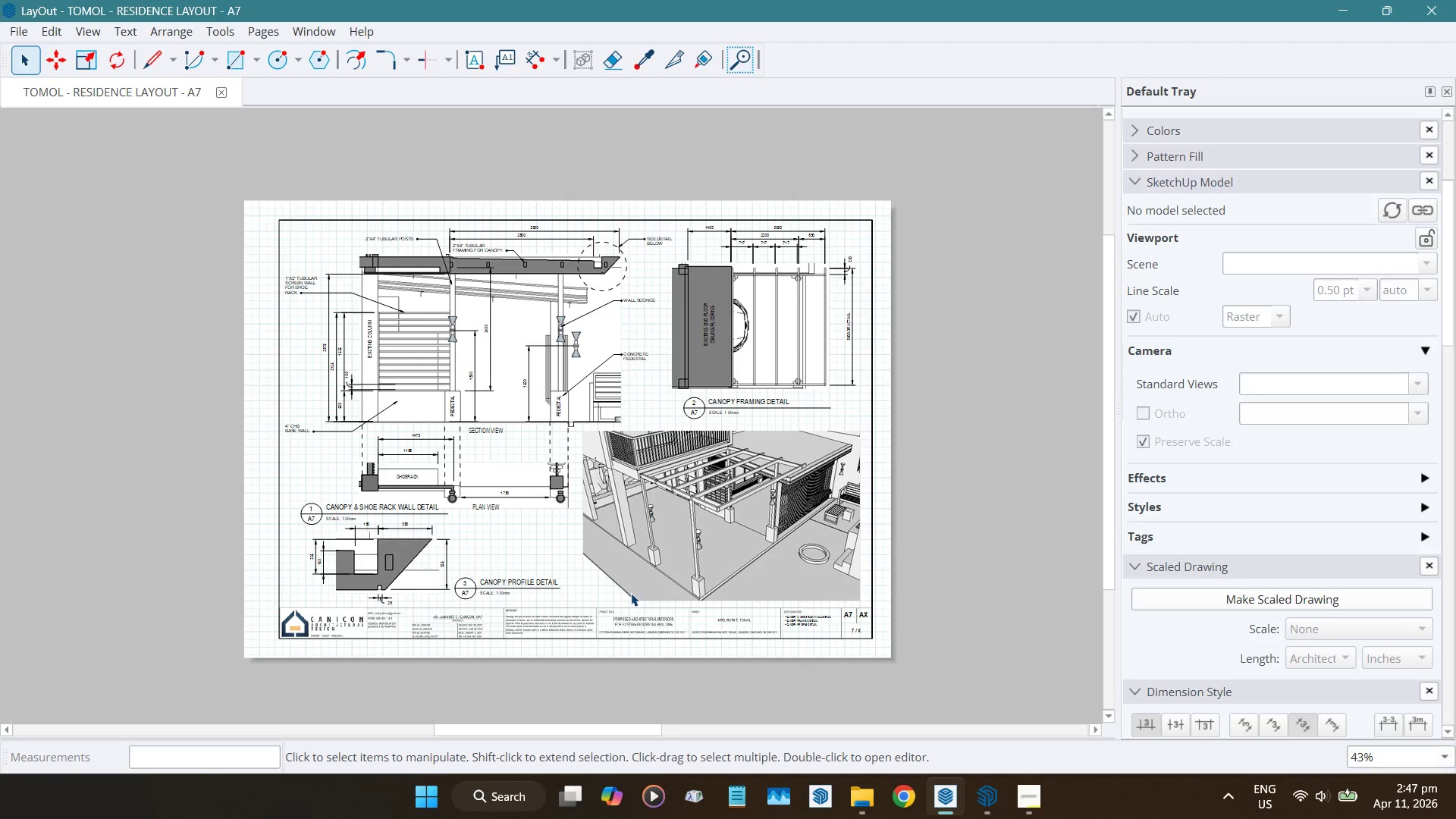 
wait(13.82)
 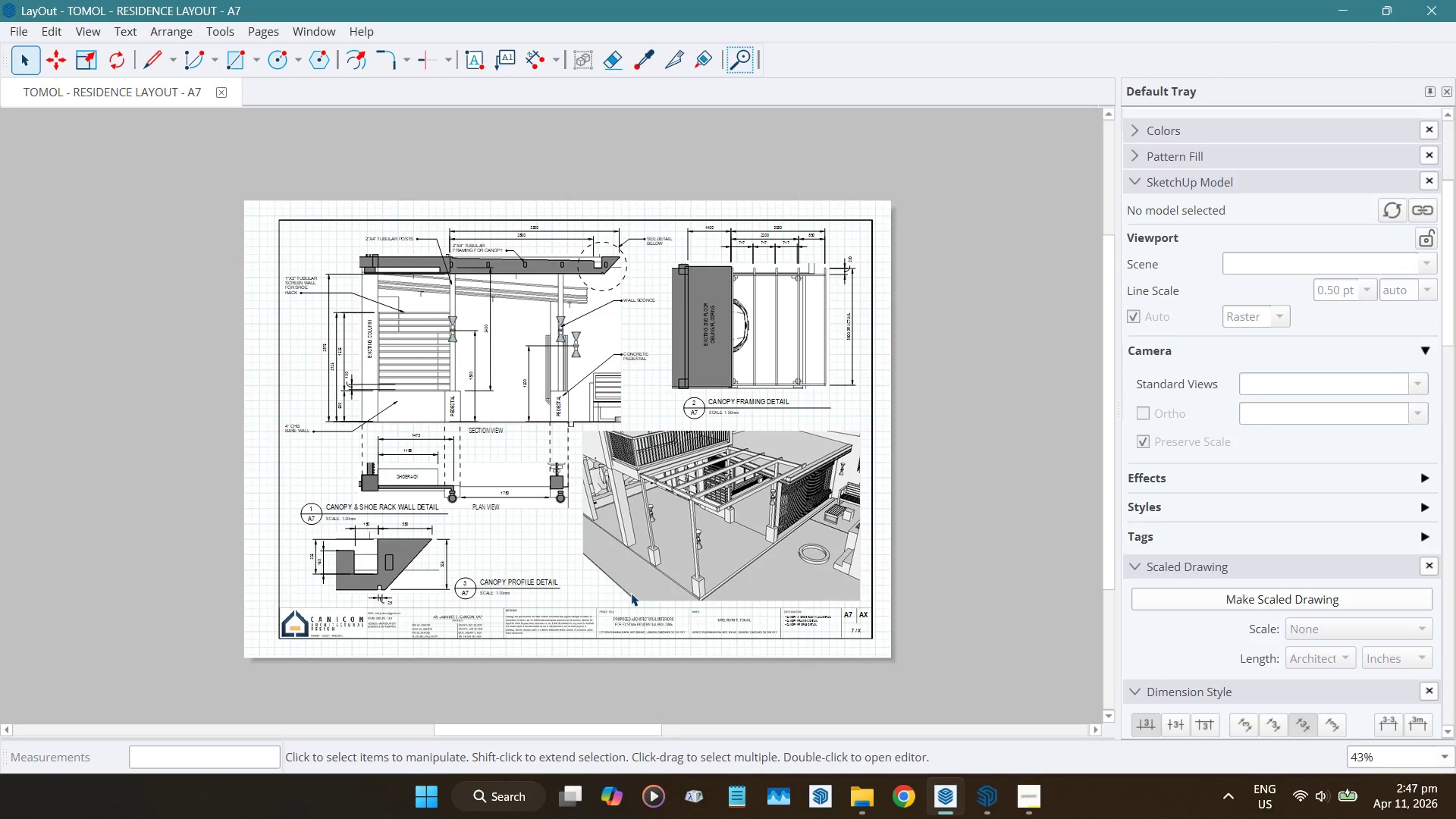 
scroll: coordinate [1320, 518], scroll_direction: down, amount: 21.0
 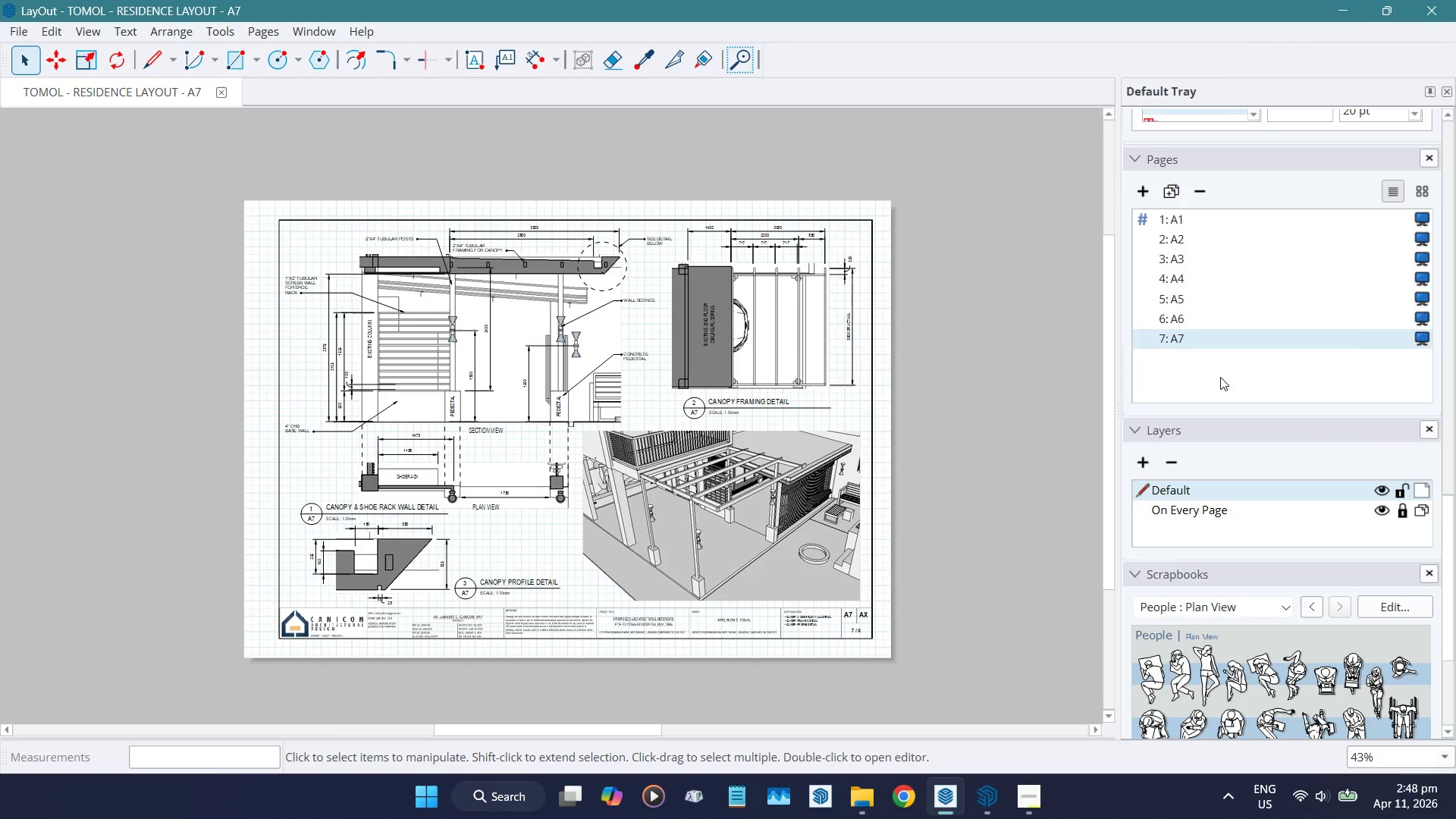 
wait(6.04)
 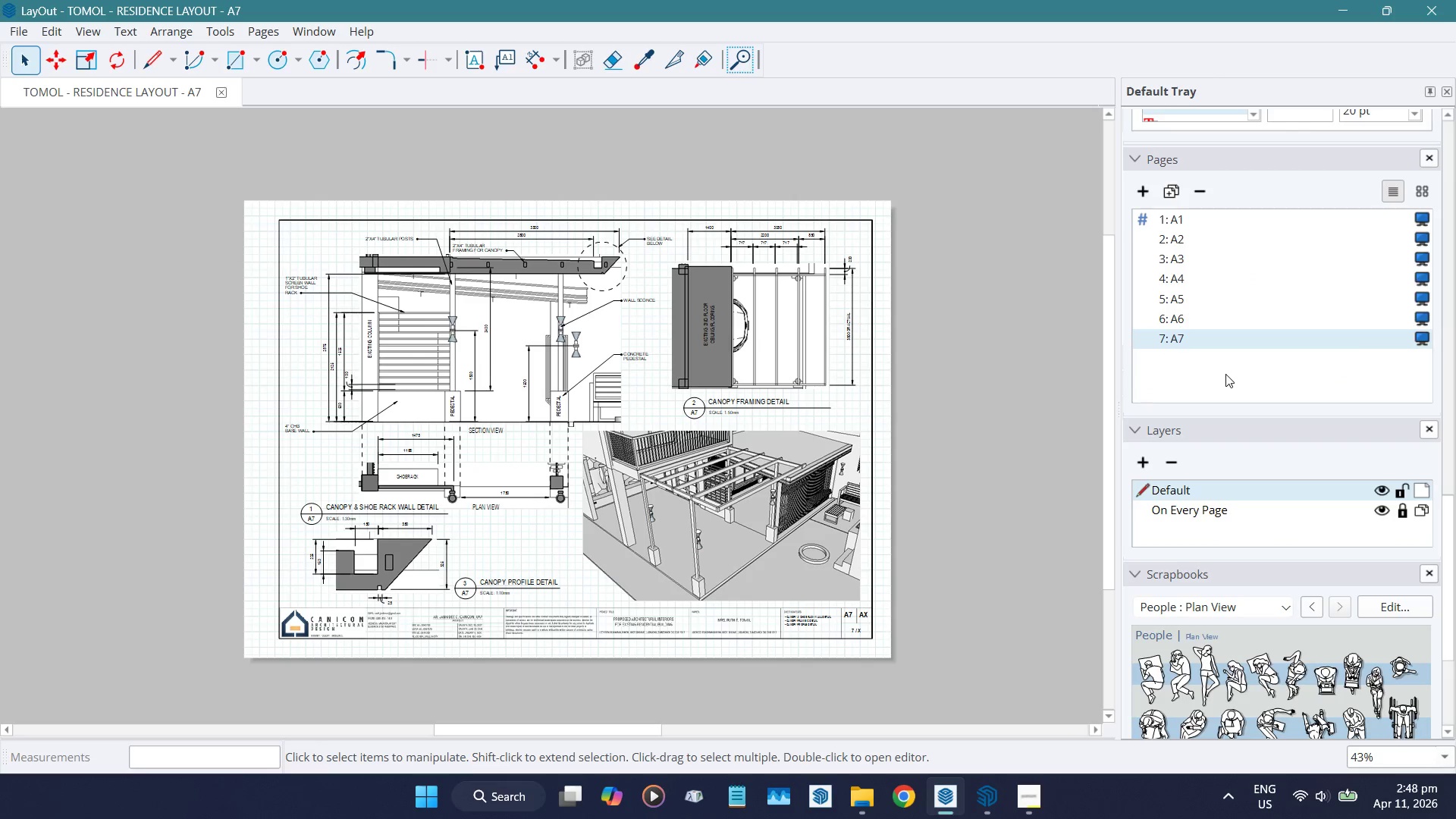 
left_click([1169, 193])
 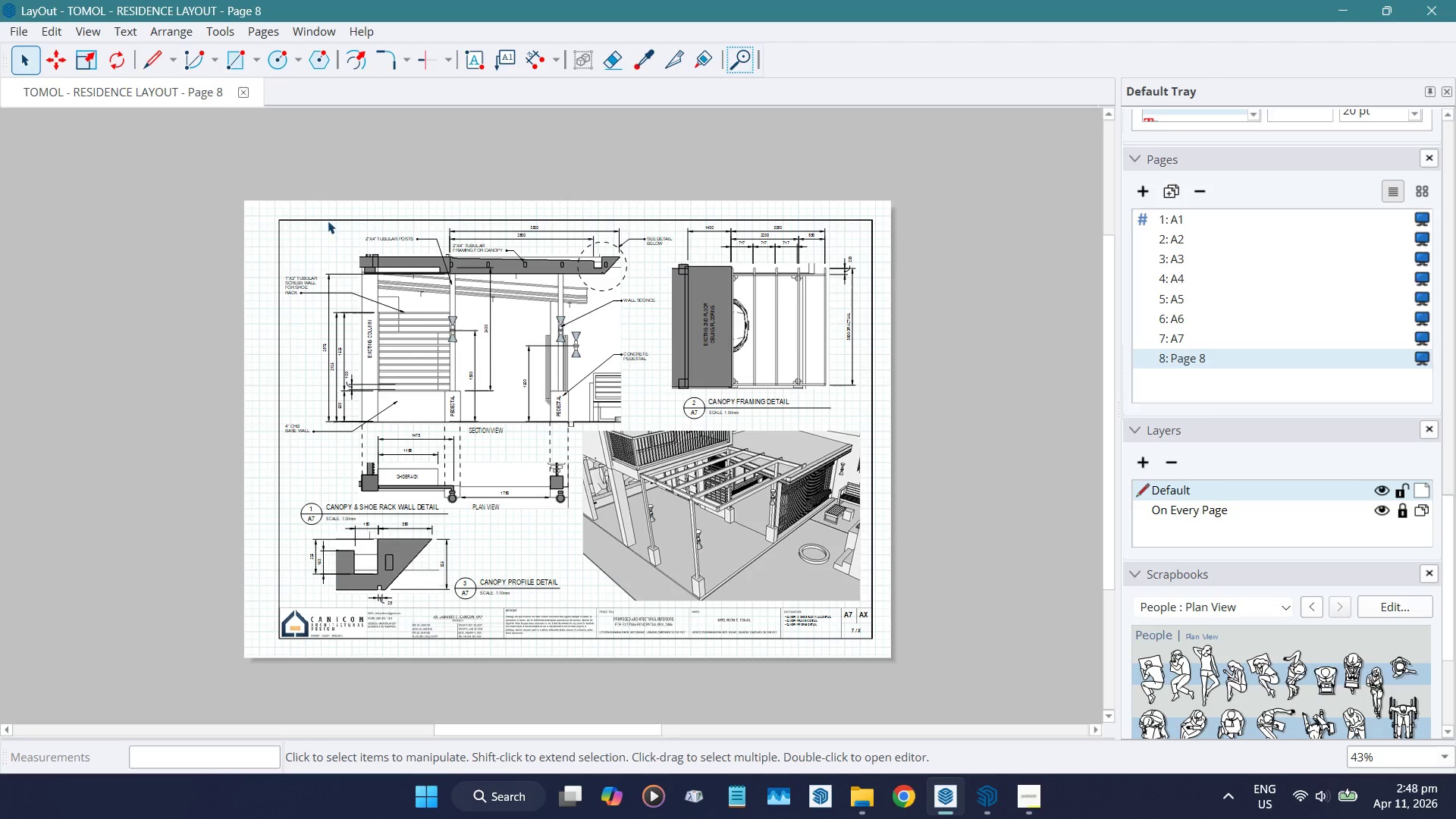 
left_click_drag(start_coordinate=[249, 187], to_coordinate=[988, 609])
 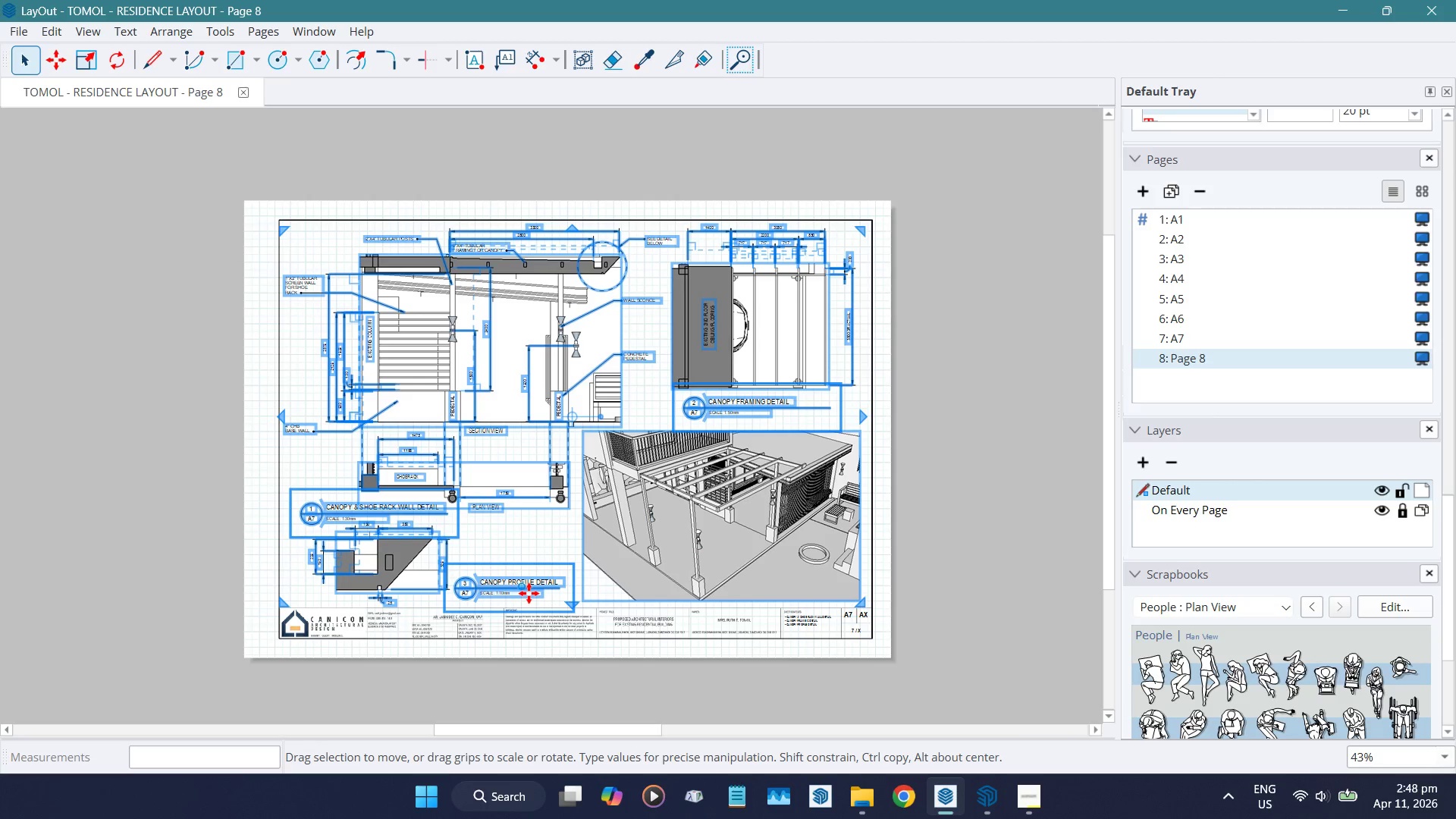 
hold_key(key=ShiftLeft, duration=1.12)
left_click([523, 583])
 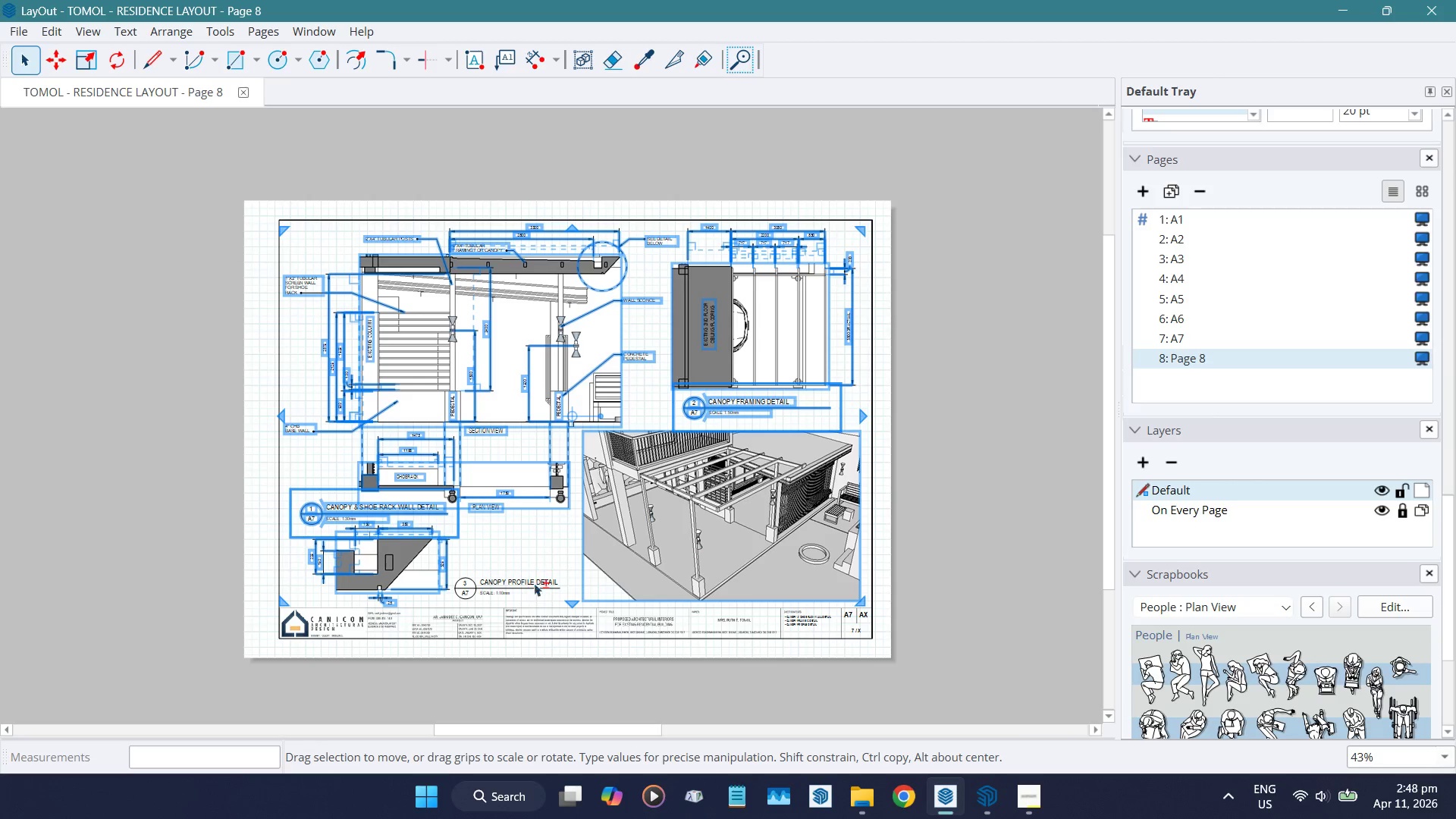 
hold_key(key=ShiftLeft, duration=25.44)
 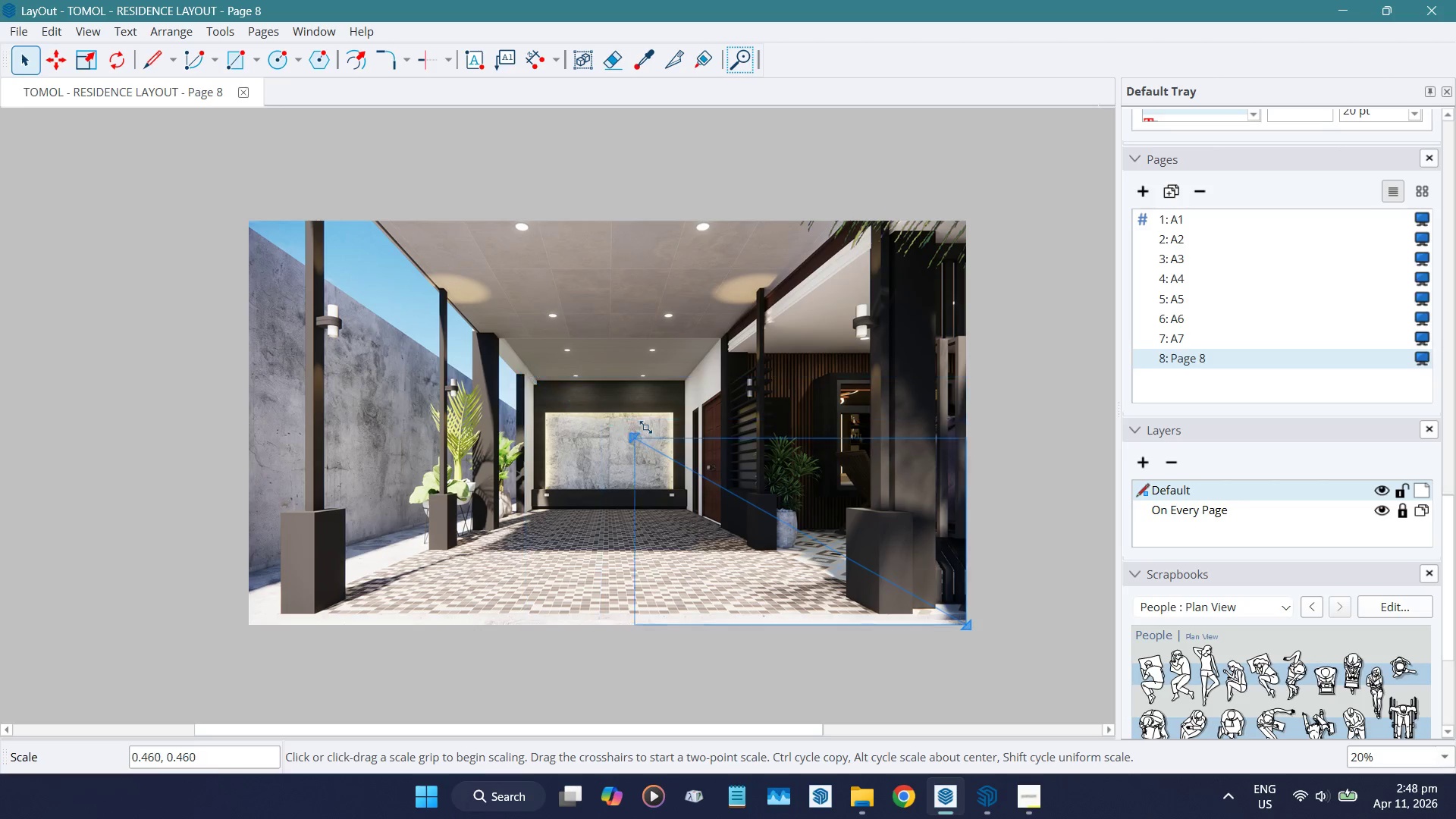 
key(Delete)
 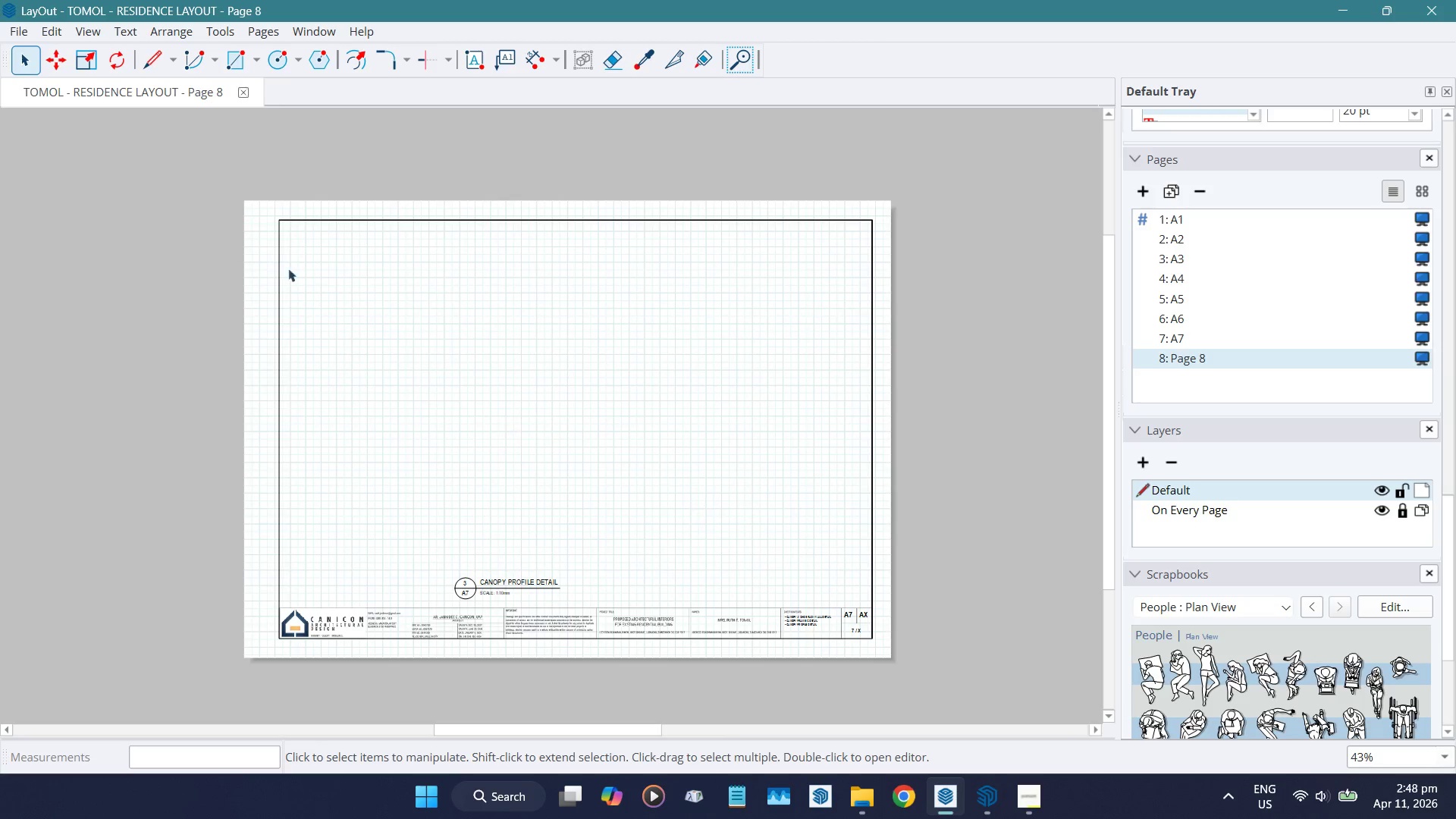 
left_click([12, 33])
 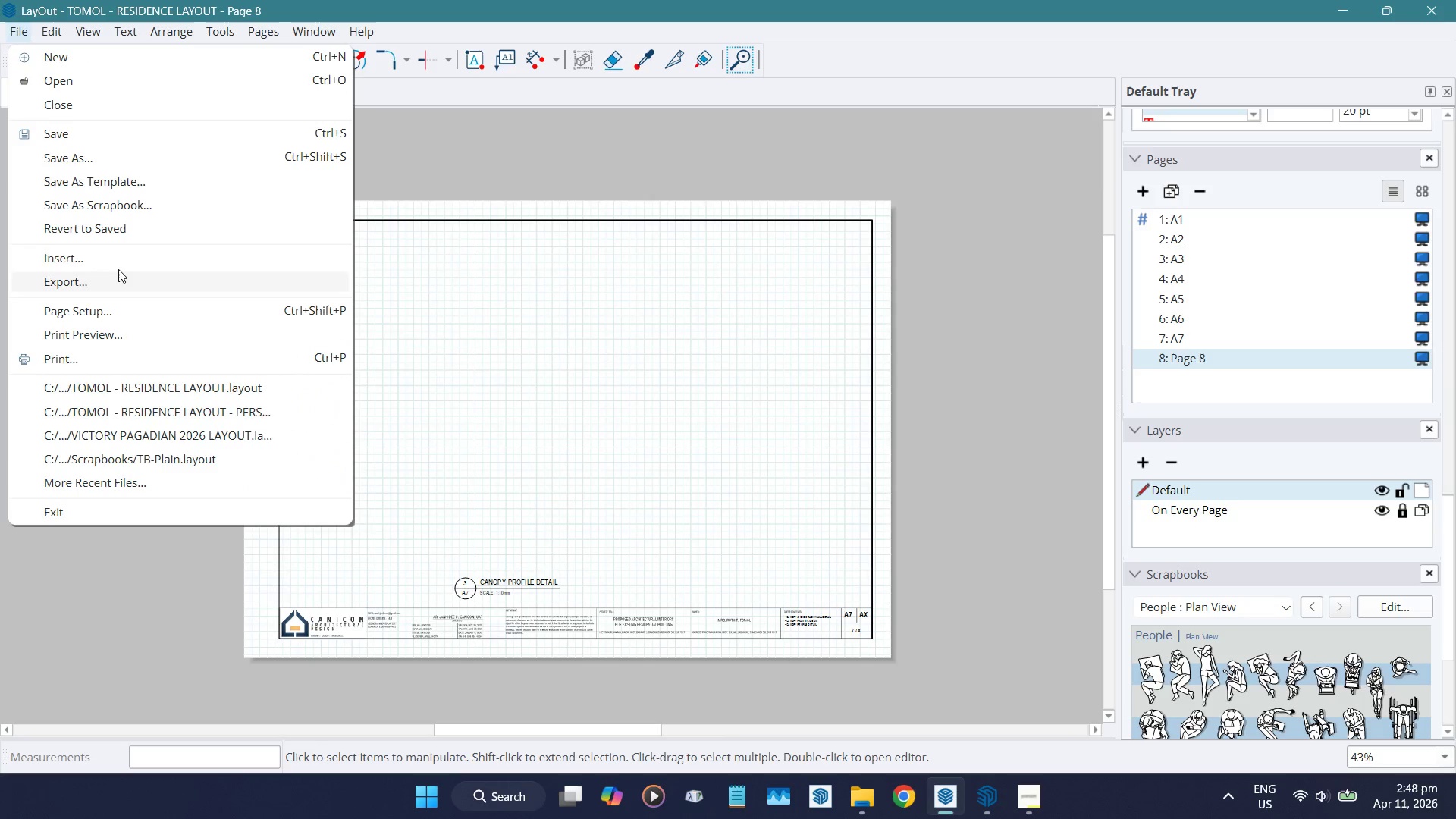 
left_click([115, 266])
 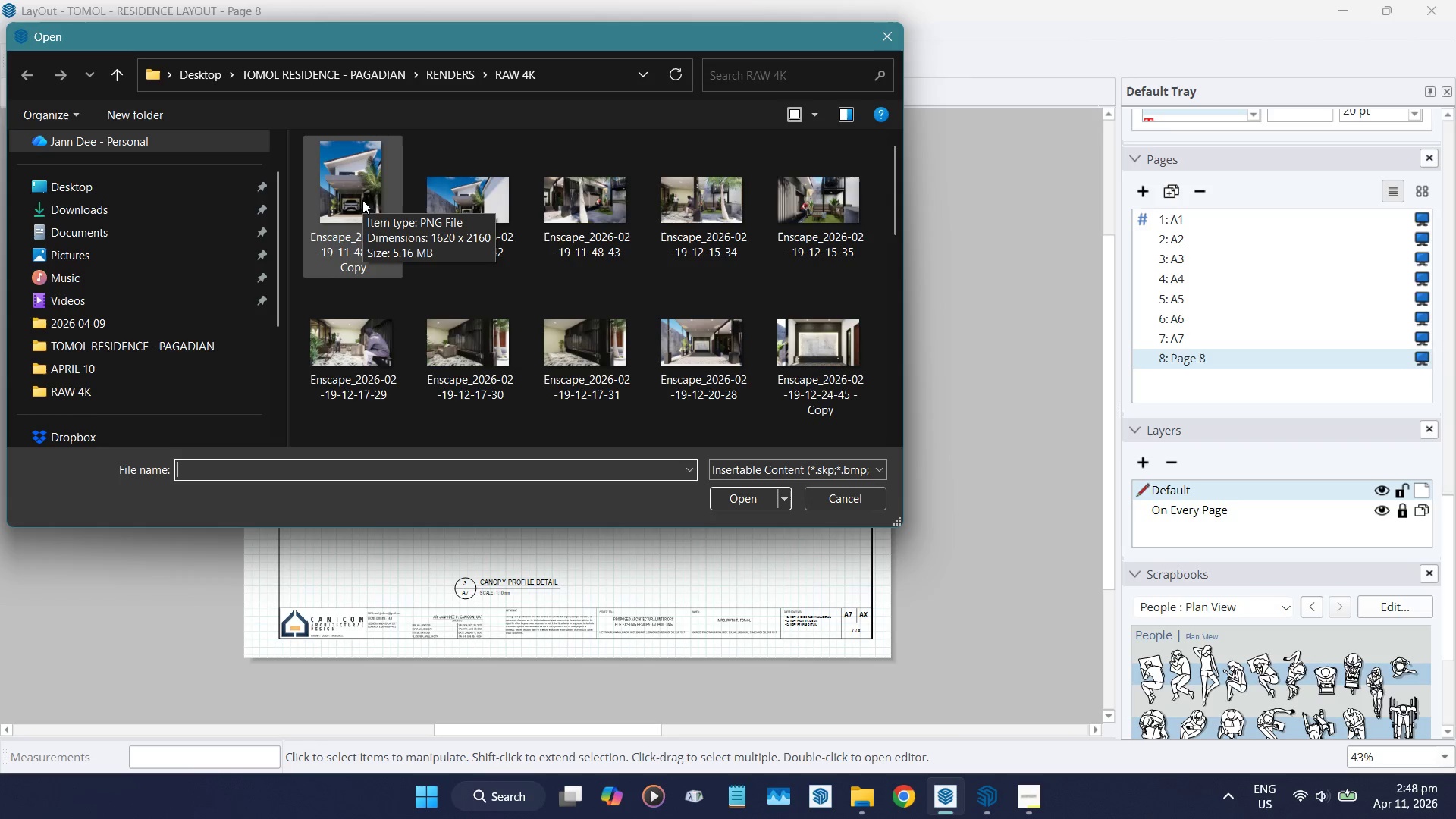 
left_click([713, 357])
 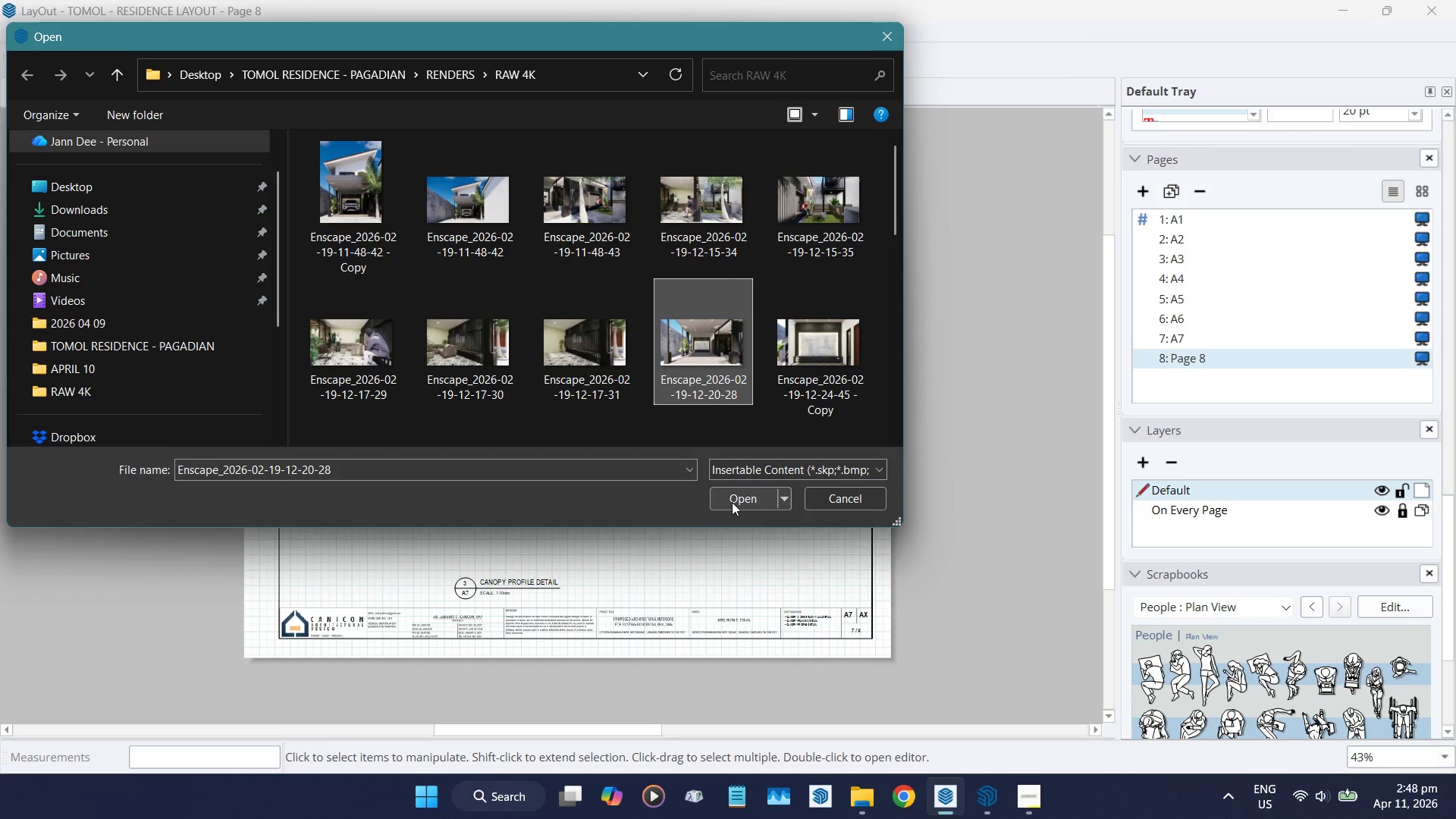 
left_click([732, 501])
 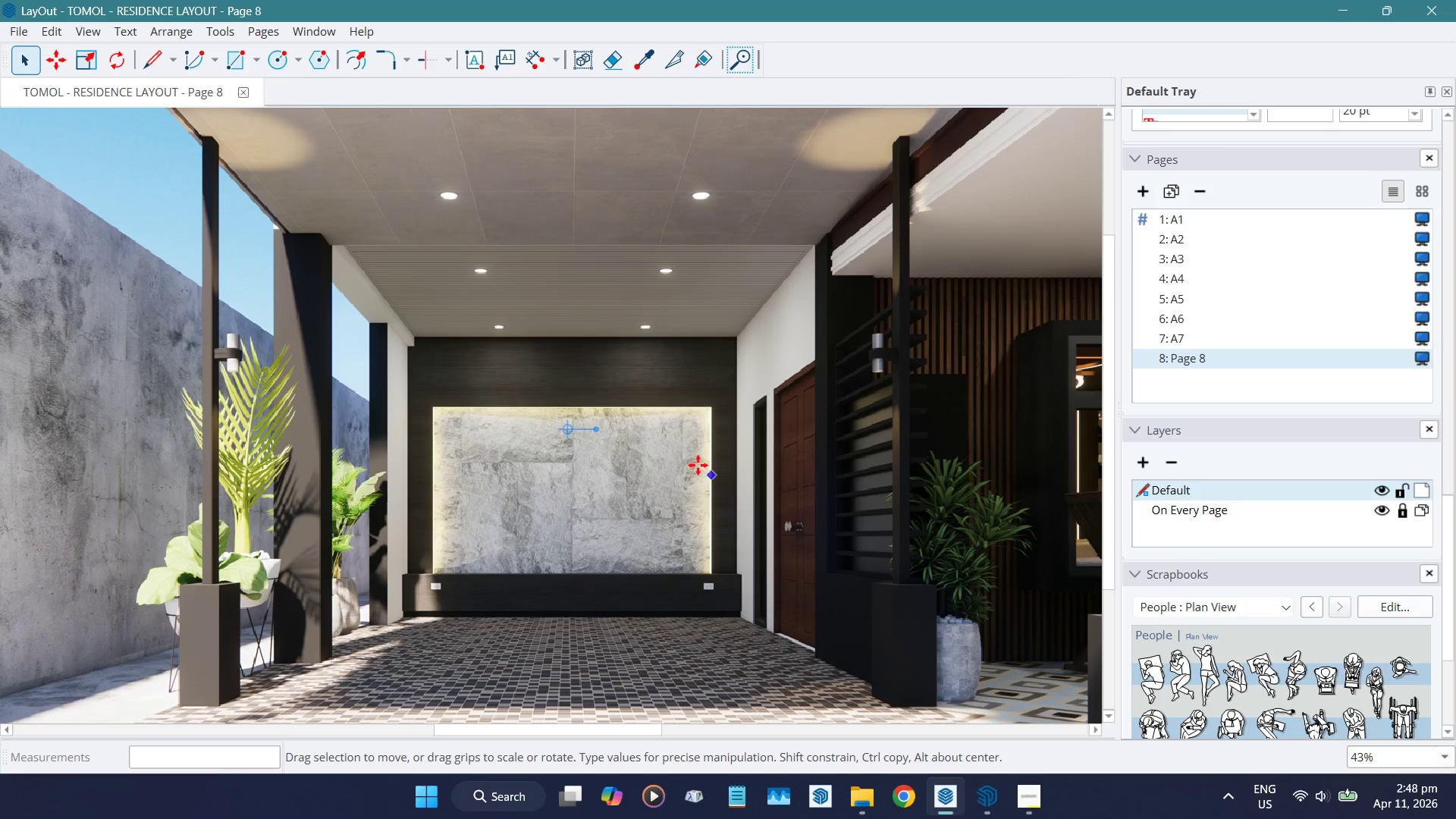 
scroll: coordinate [482, 406], scroll_direction: down, amount: 9.0
 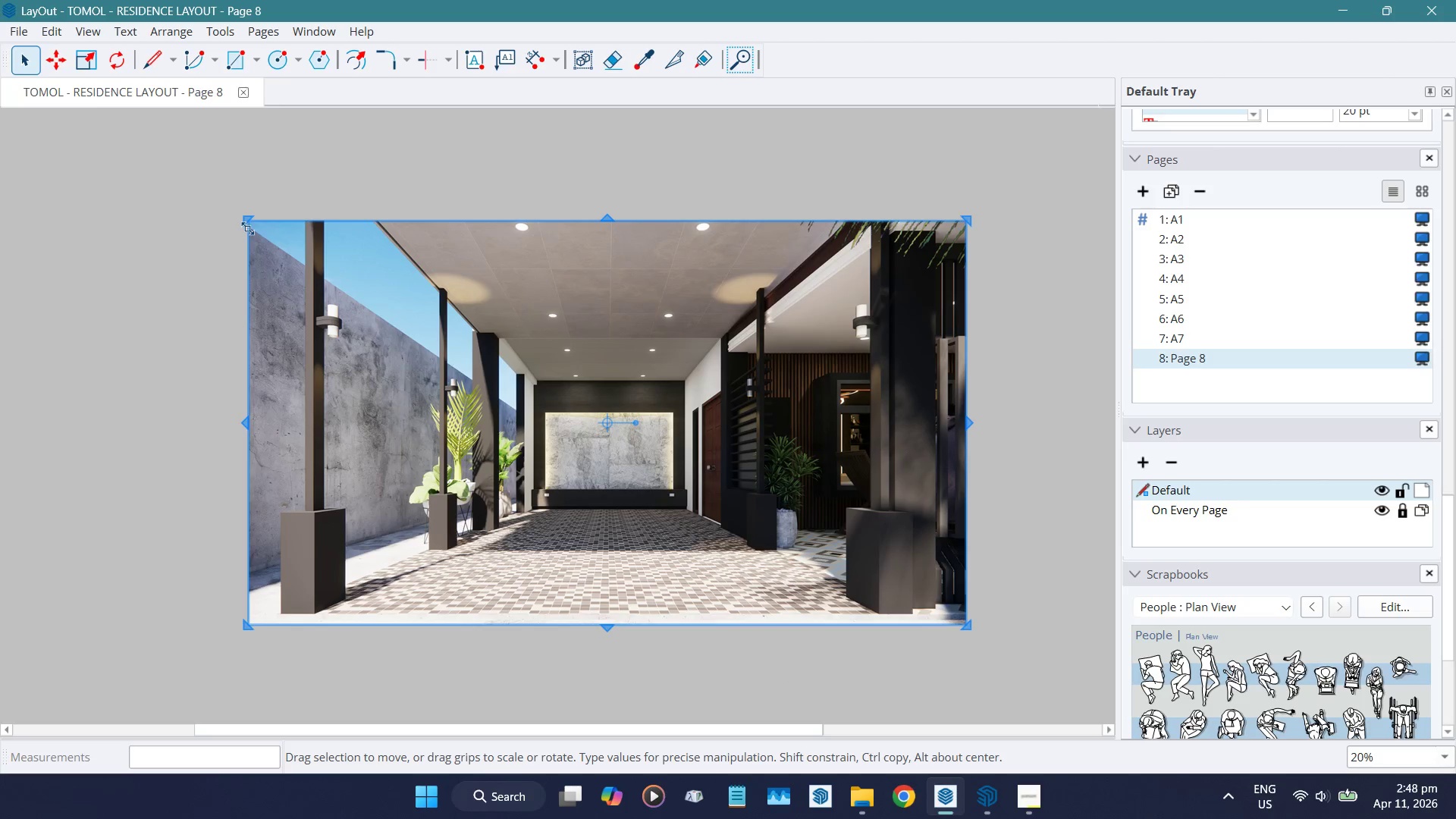 
hold_key(key=ShiftLeft, duration=1.52)
left_click_drag(start_coordinate=[246, 224], to_coordinate=[757, 475])
 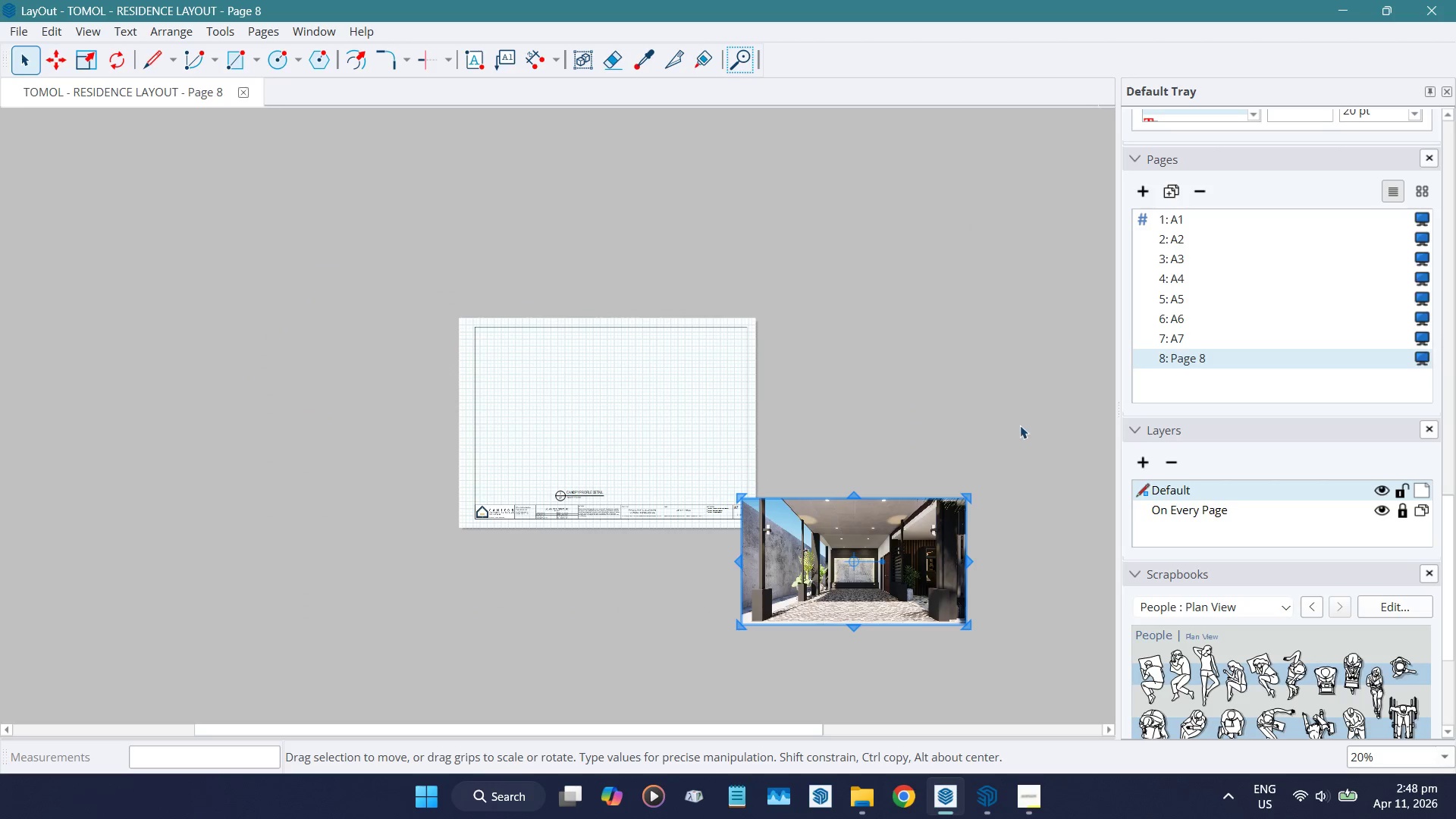 
left_click([1020, 425])
 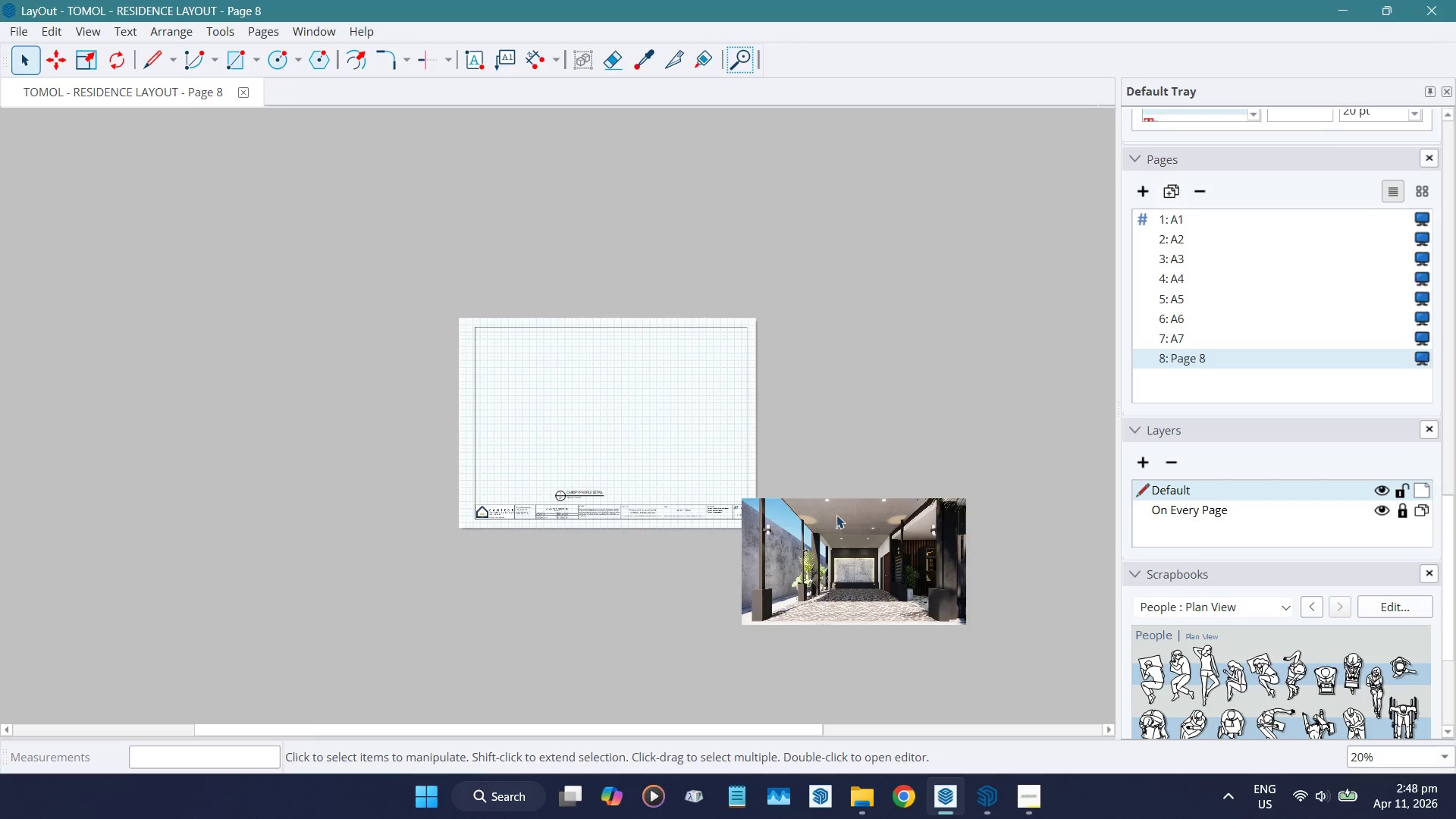 
left_click([800, 522])
 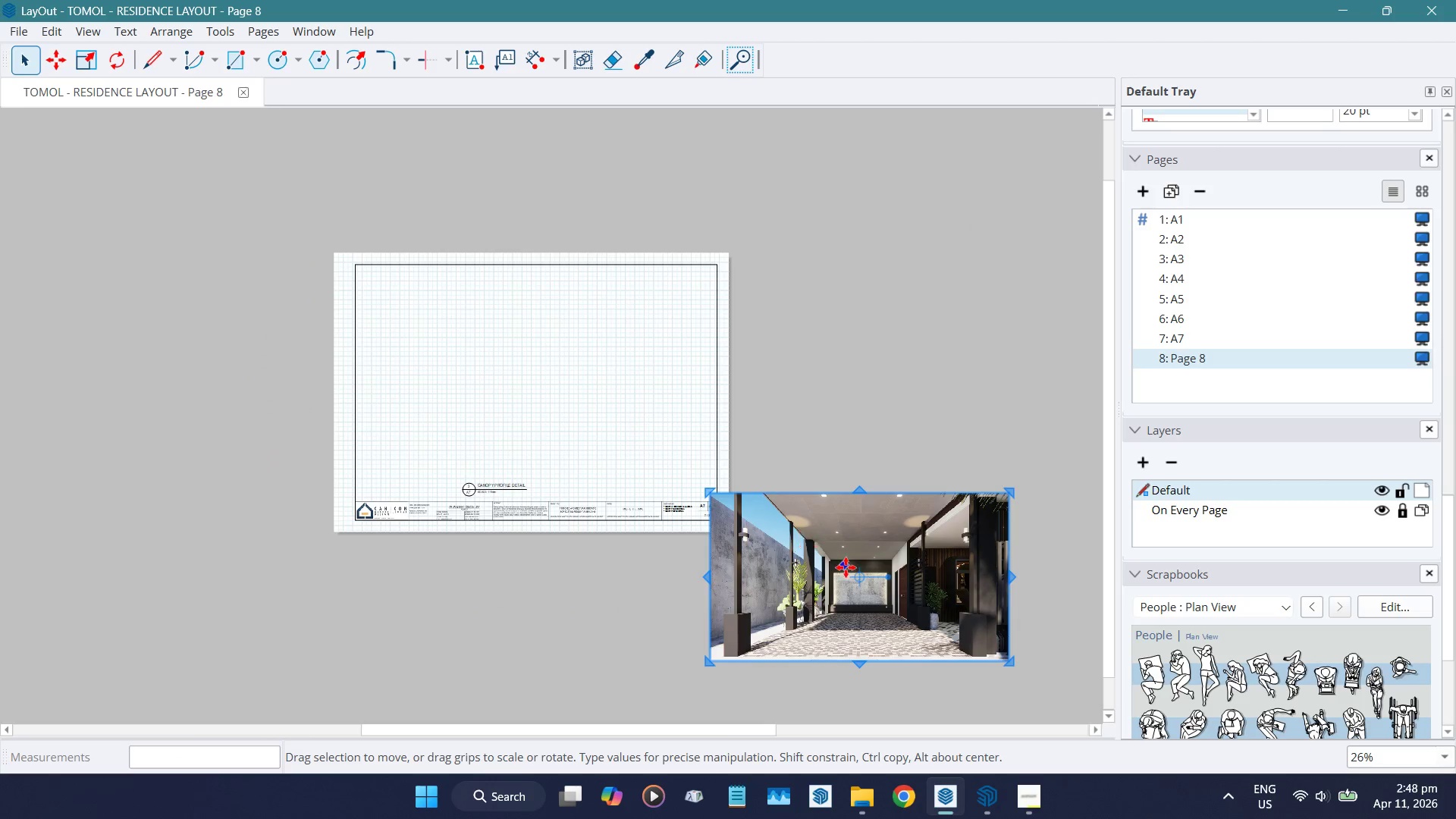 
scroll: coordinate [835, 514], scroll_direction: up, amount: 3.0
 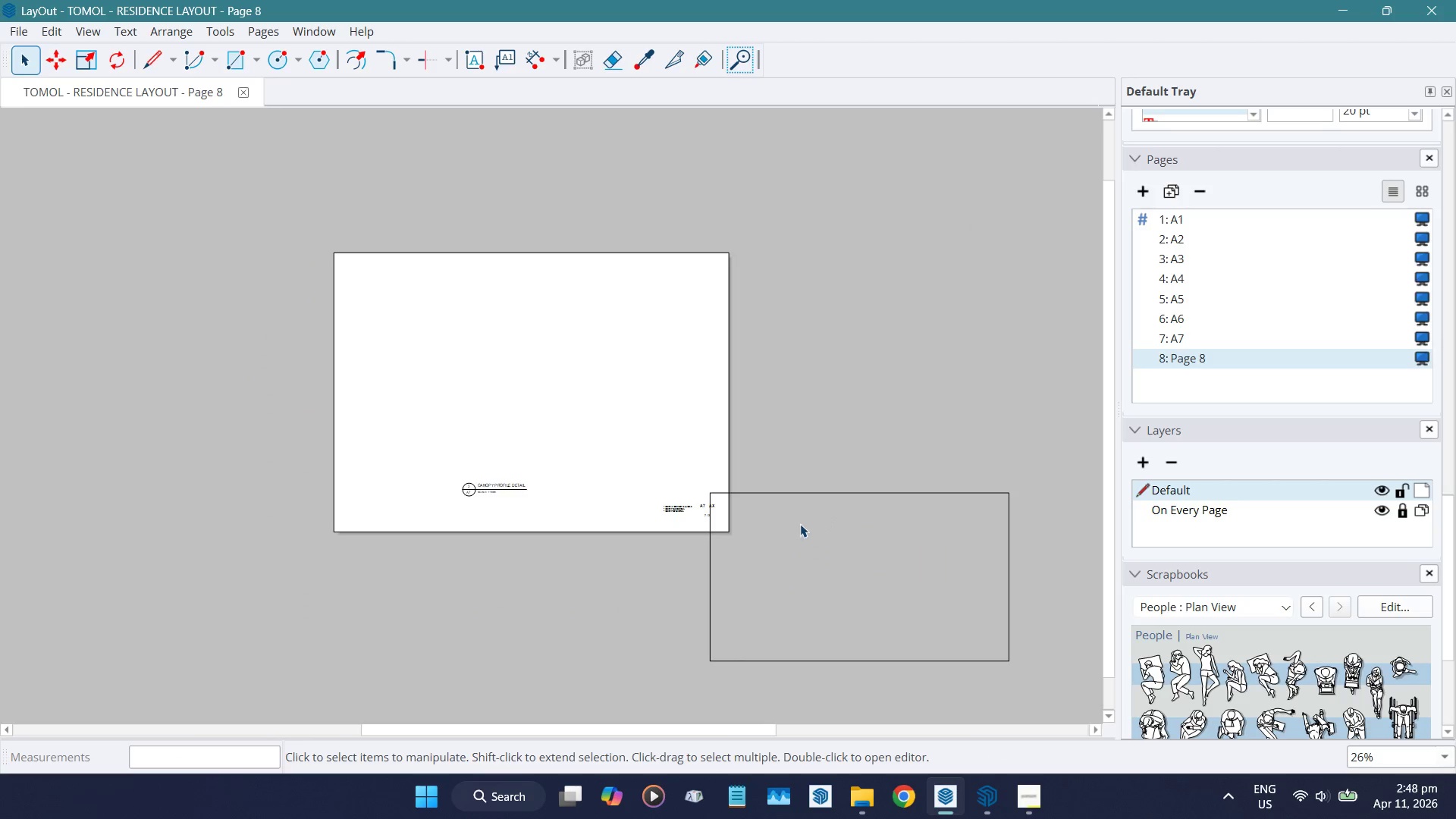 
left_click_drag(start_coordinate=[842, 570], to_coordinate=[492, 349])
 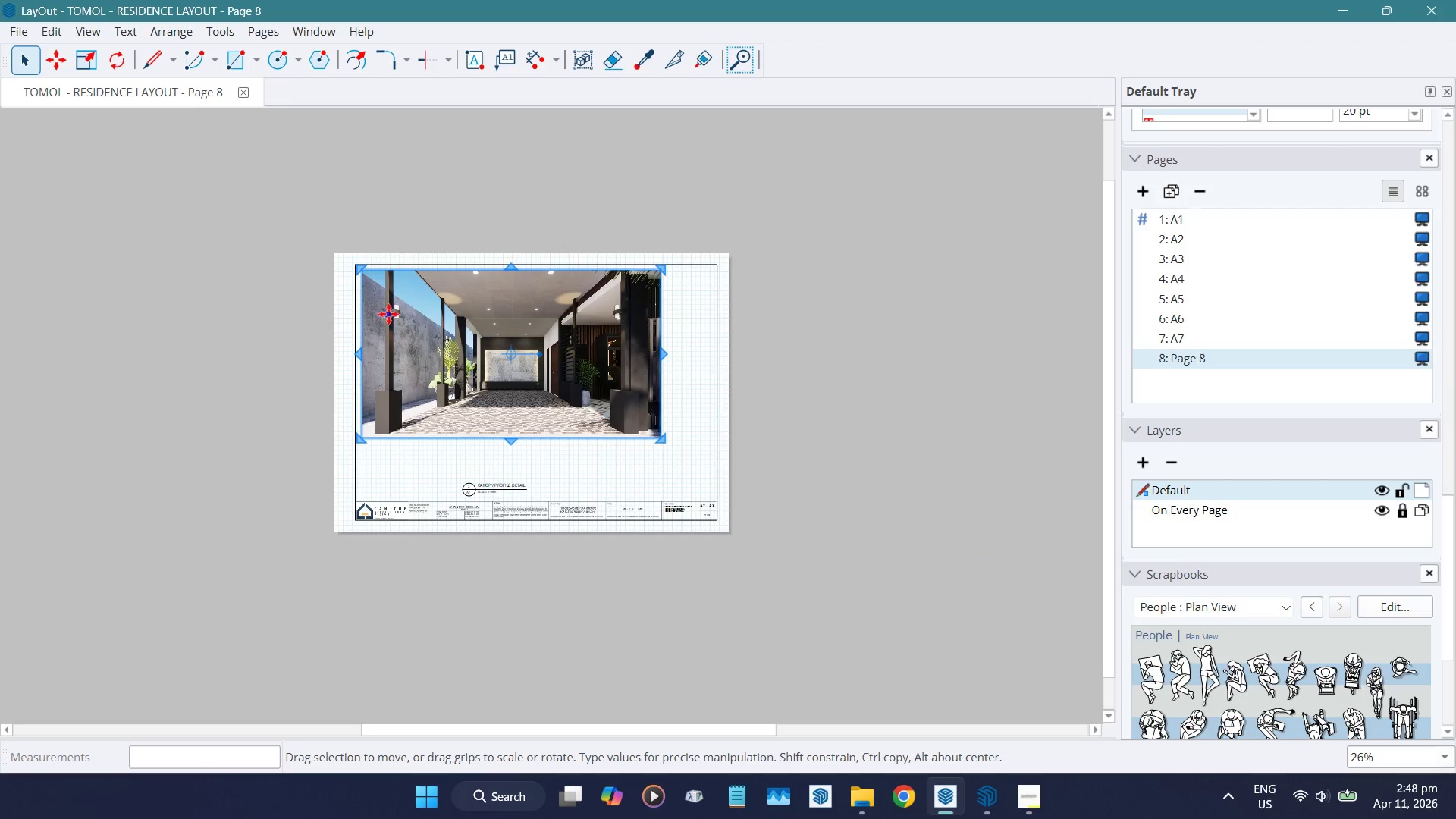 
scroll: coordinate [363, 284], scroll_direction: up, amount: 5.0
 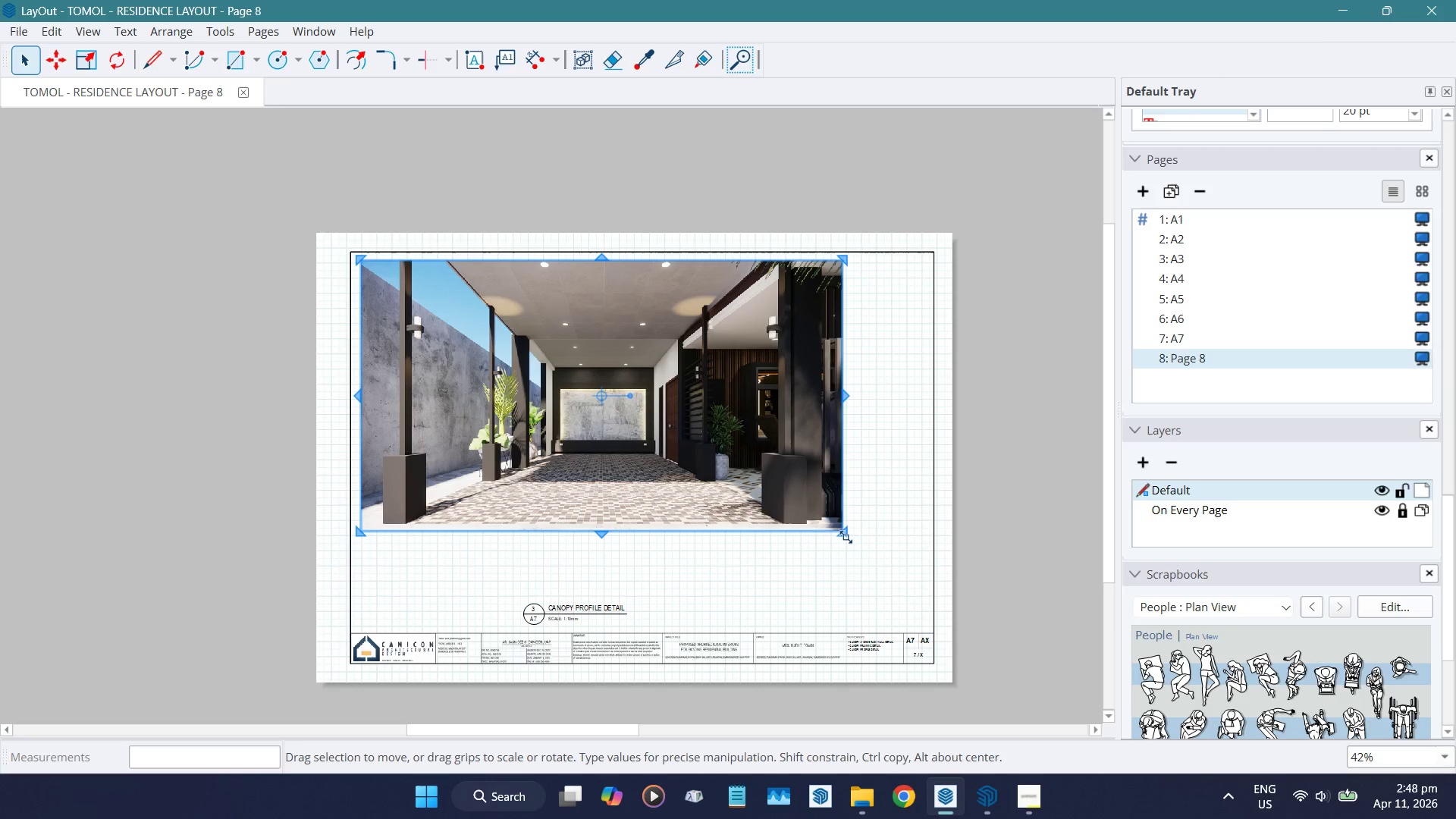 
hold_key(key=ShiftLeft, duration=1.52)
left_click_drag(start_coordinate=[846, 534], to_coordinate=[664, 400])
 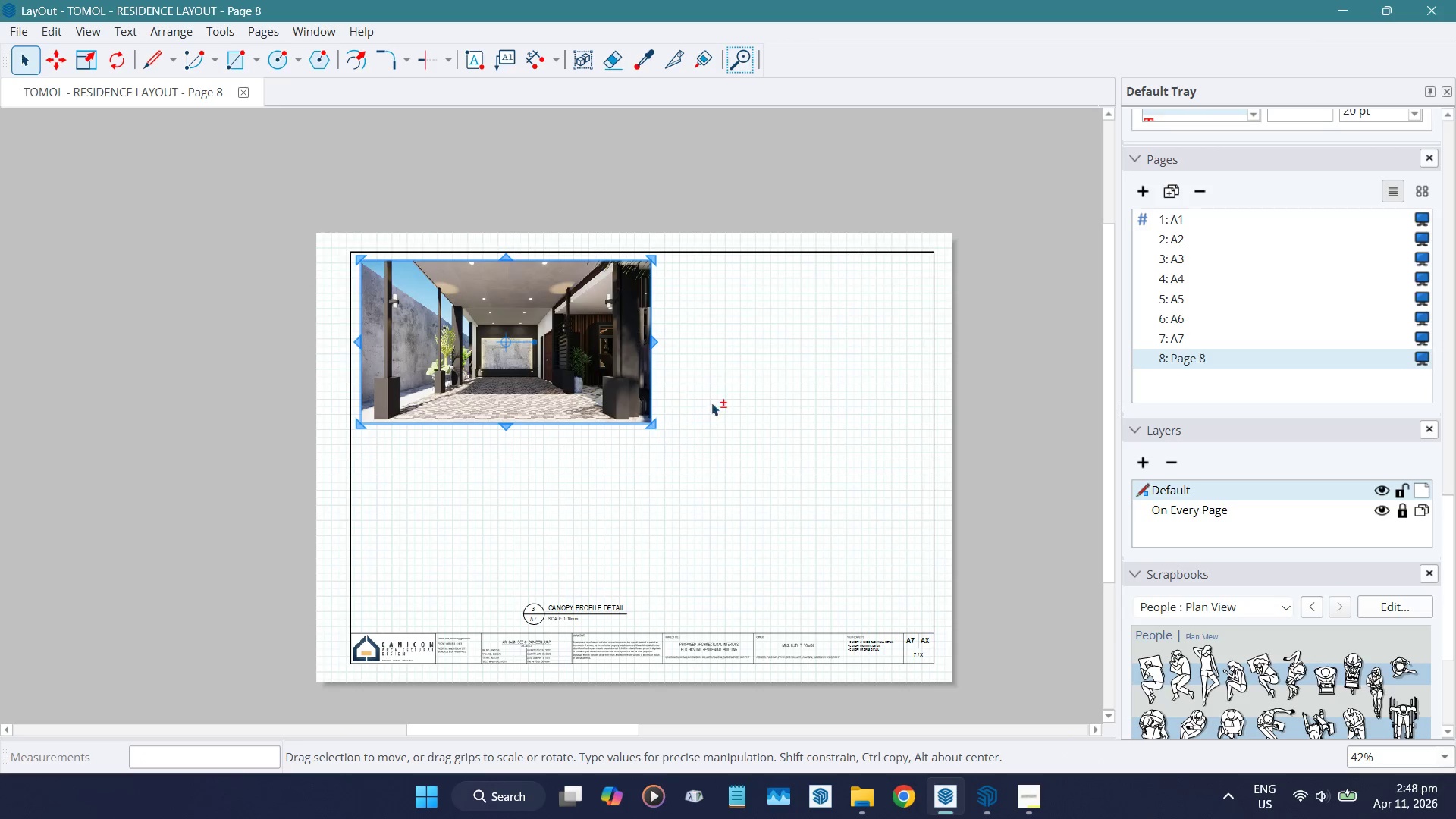 
key(Shift+ShiftLeft)
 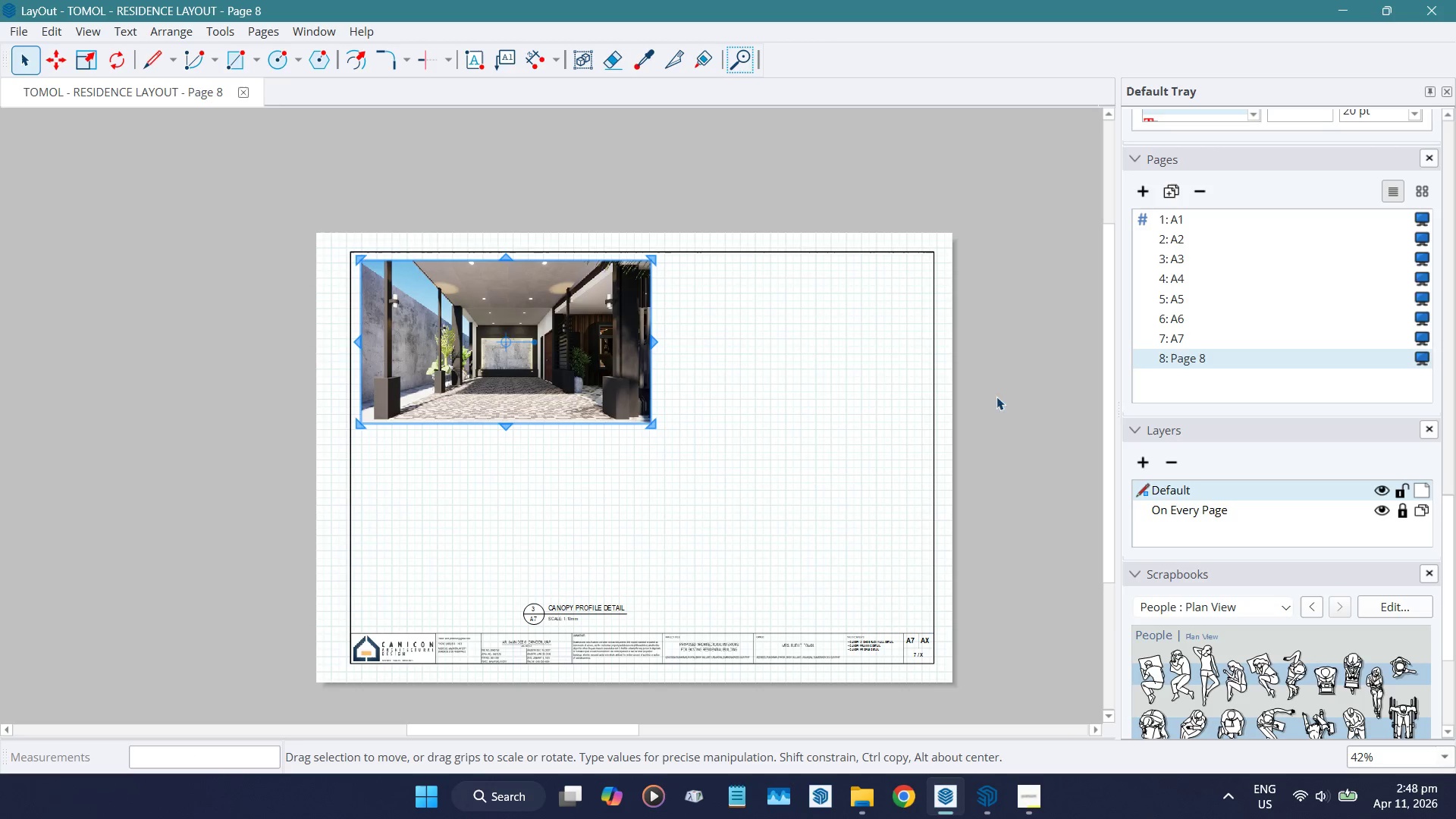 
key(Shift+ShiftLeft)
 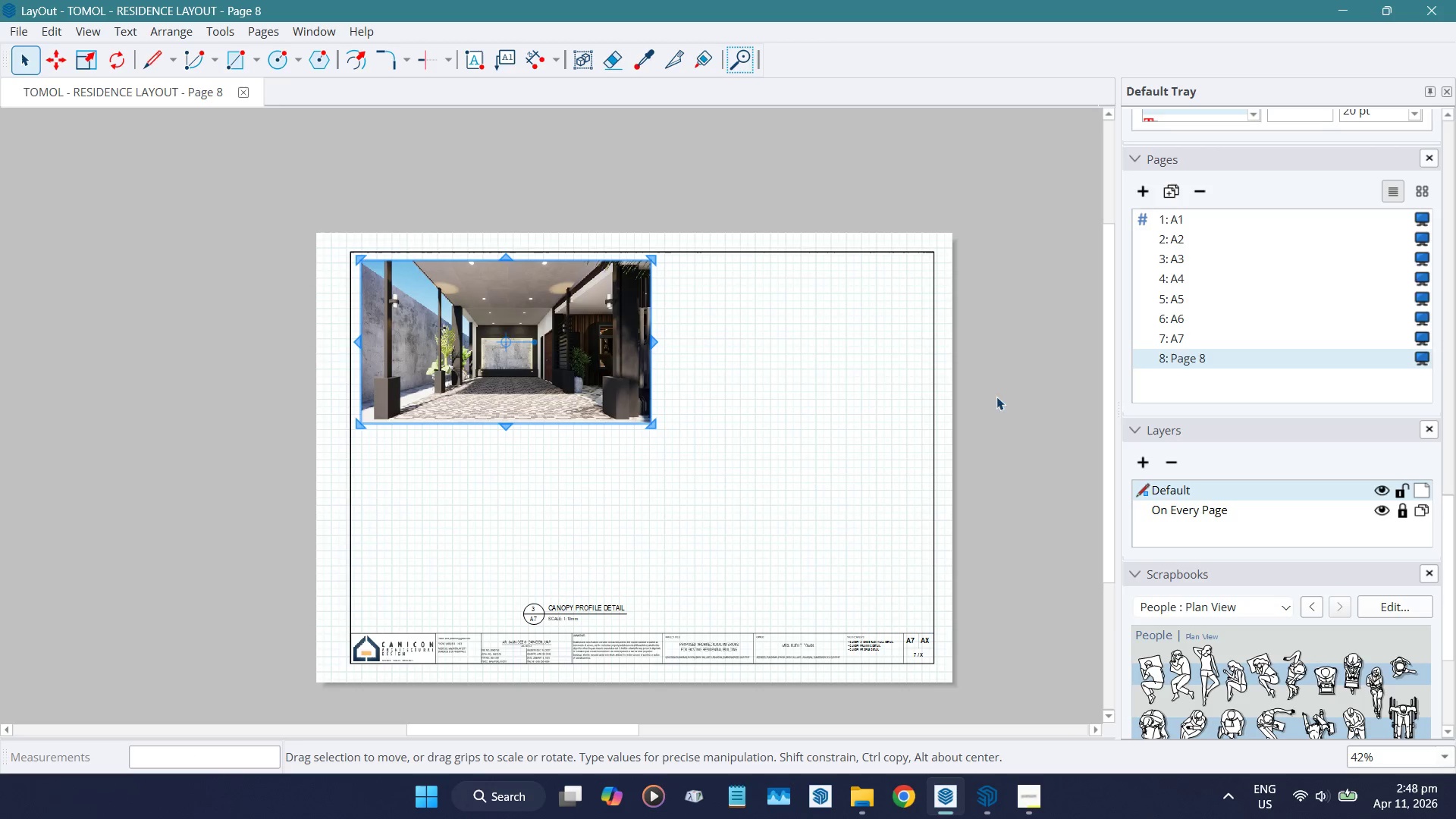 
key(Shift+ShiftLeft)
 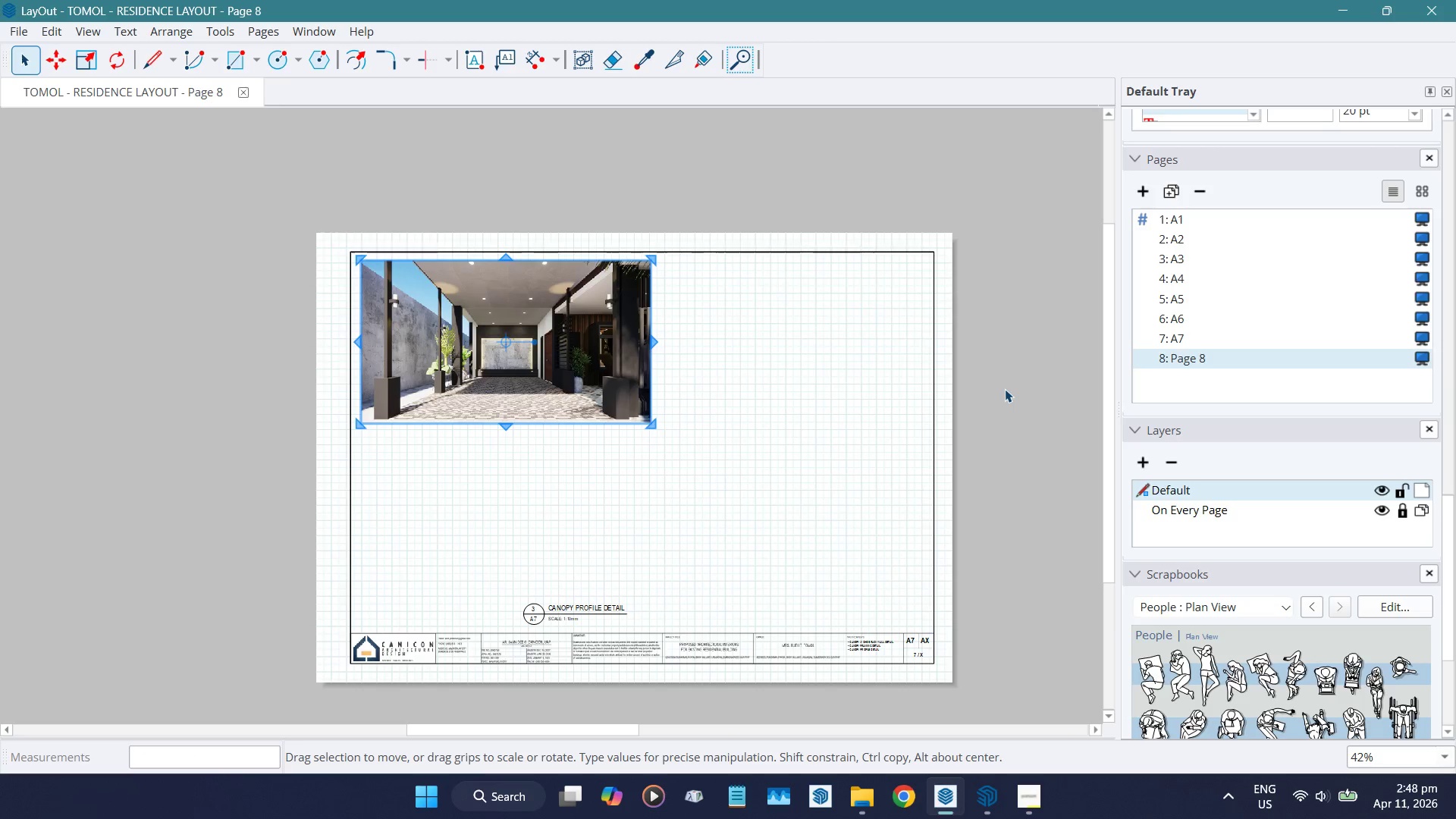 
left_click([1004, 389])
 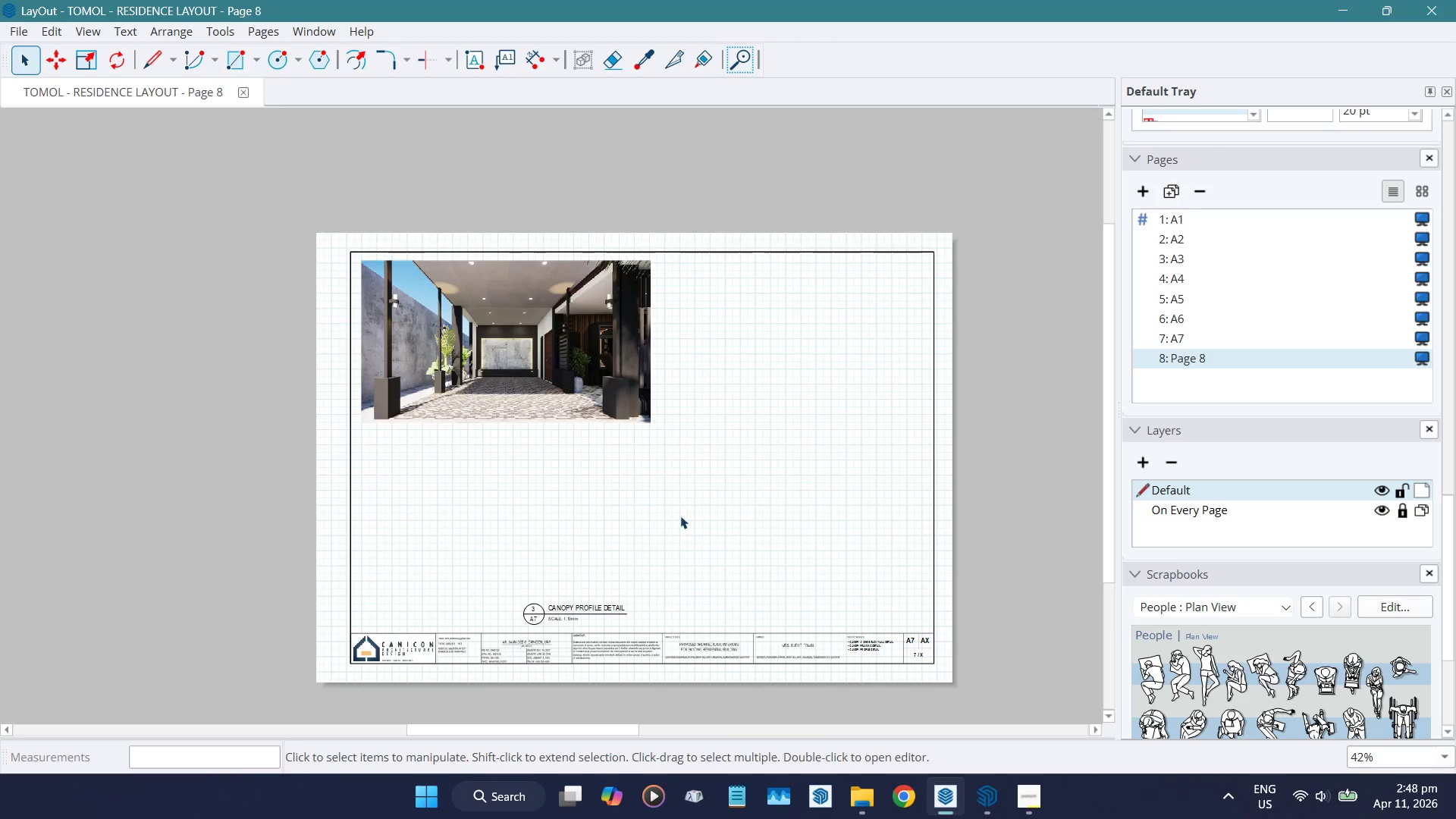 
left_click([567, 610])
 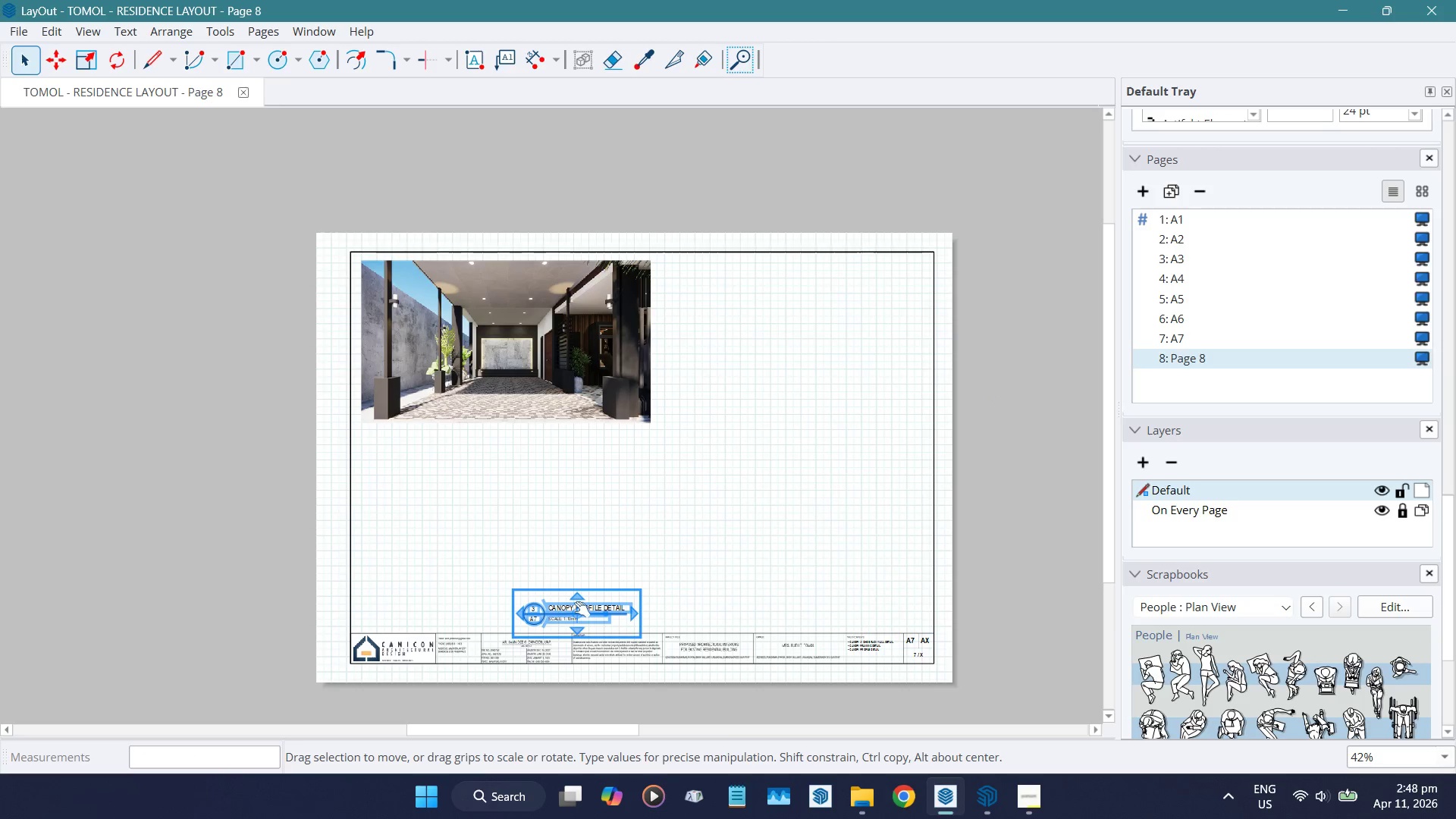 
left_click_drag(start_coordinate=[580, 608], to_coordinate=[777, 491])
 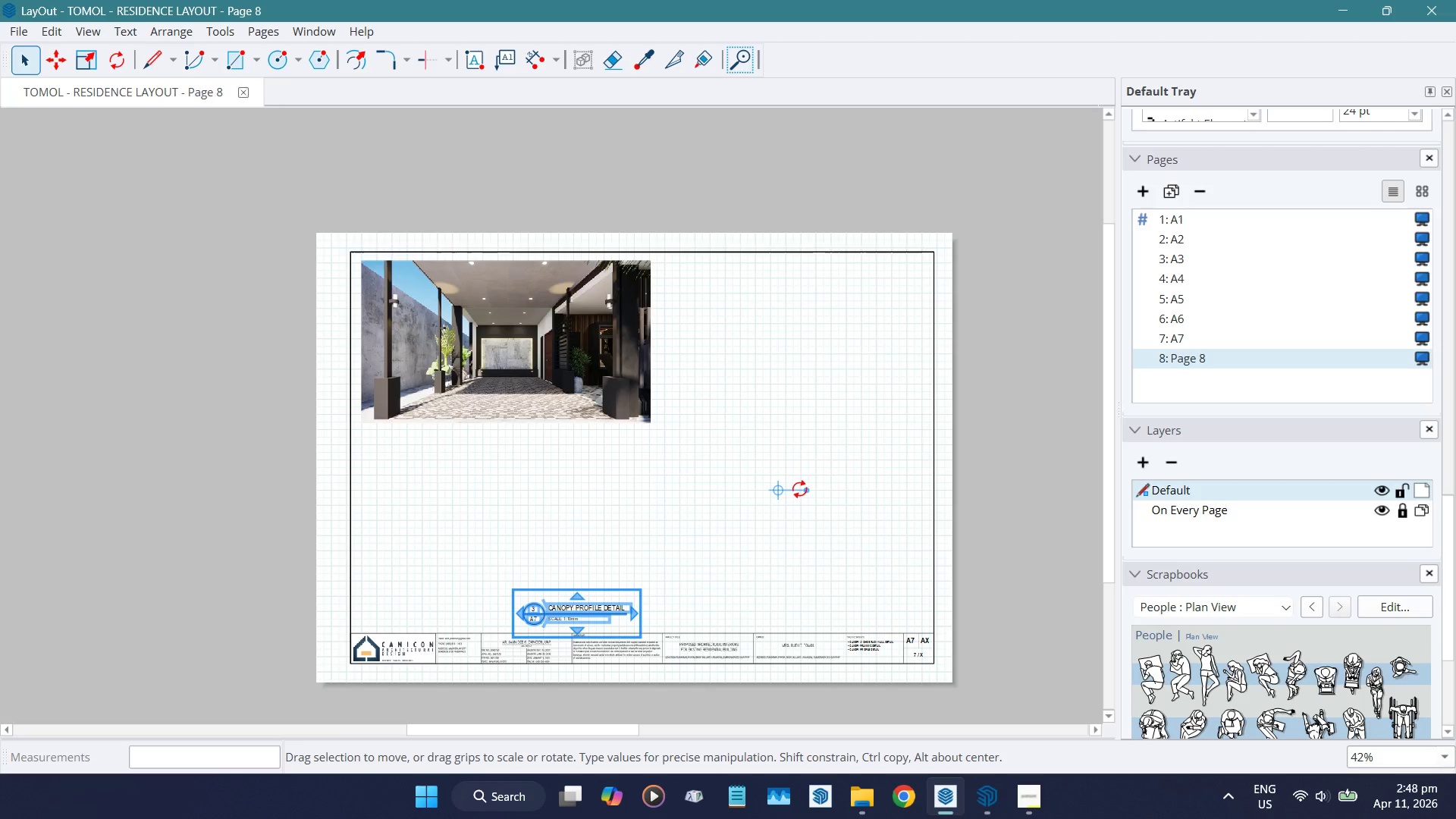 
key(Control+ControlLeft)
 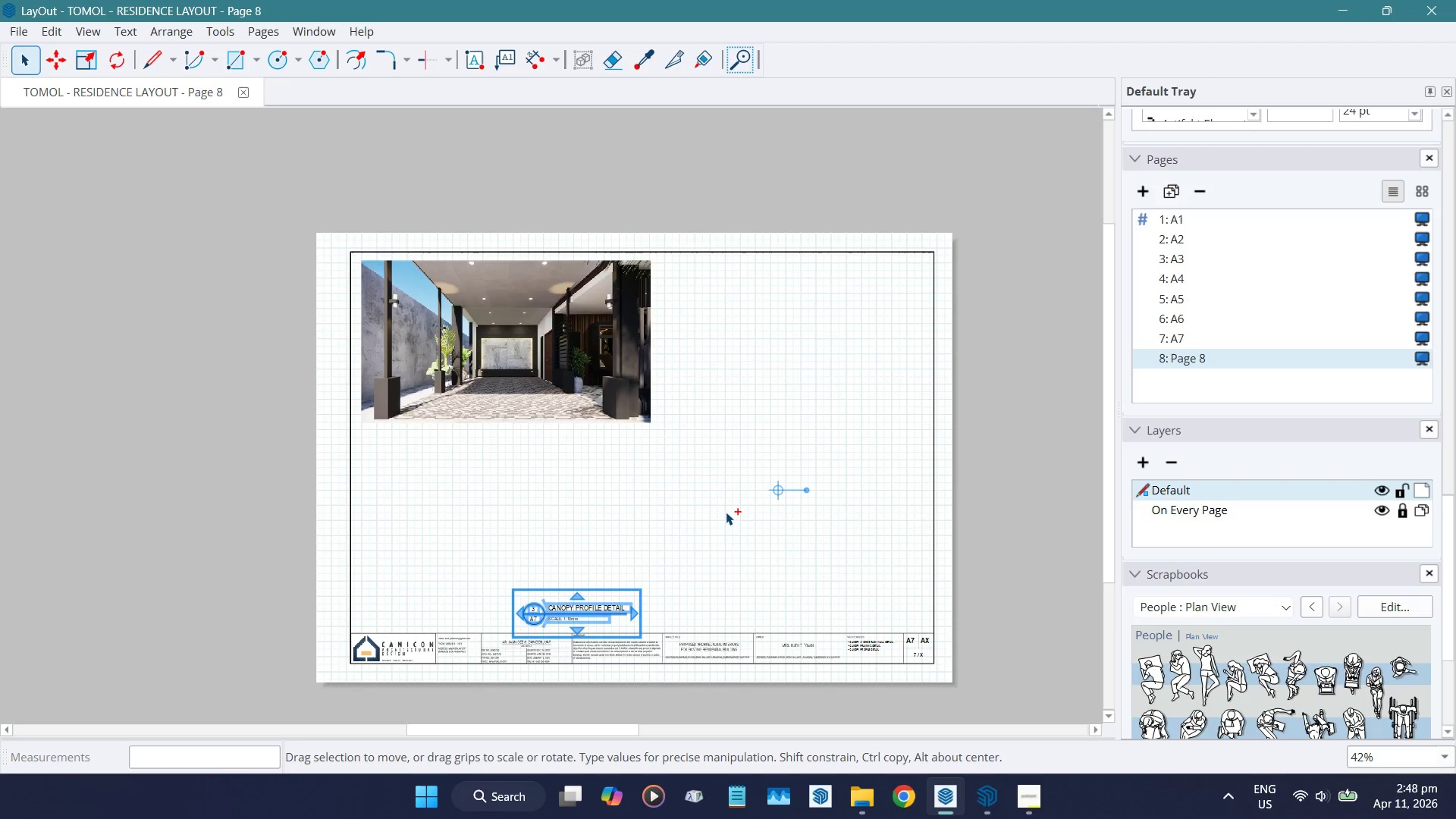 
key(Control+Z)
 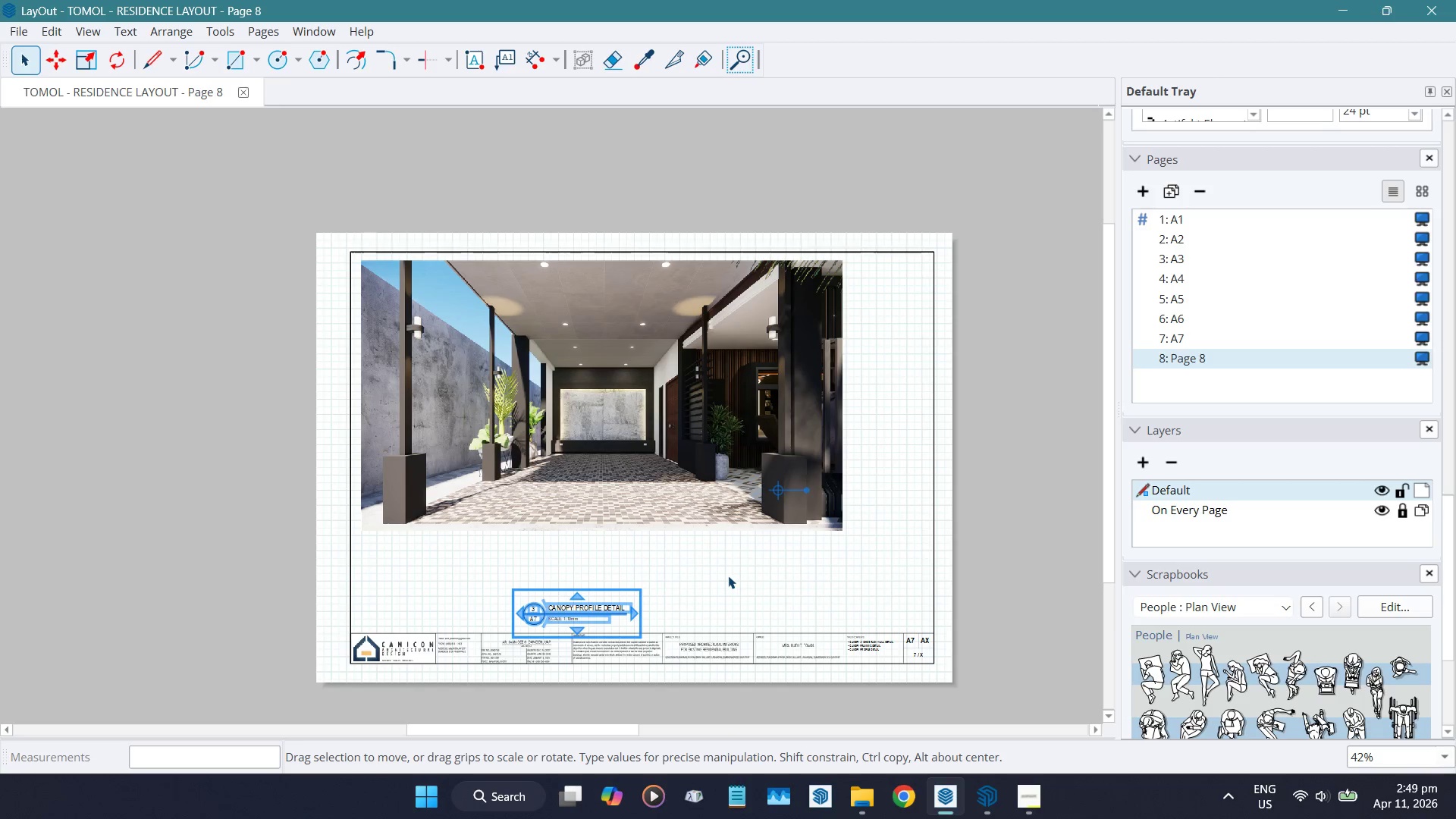 
key(Control+Y)
 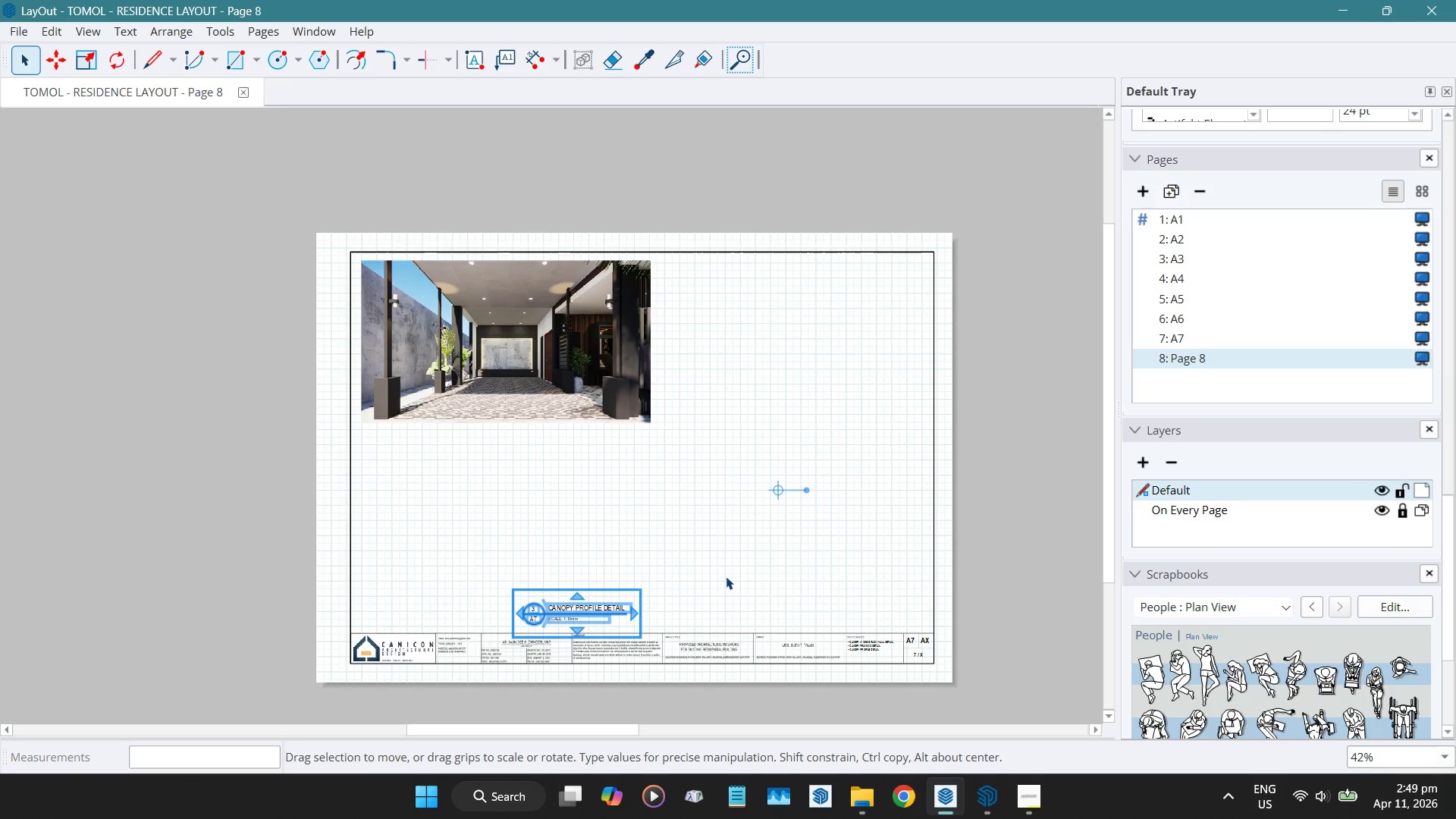 
left_click([728, 576])
 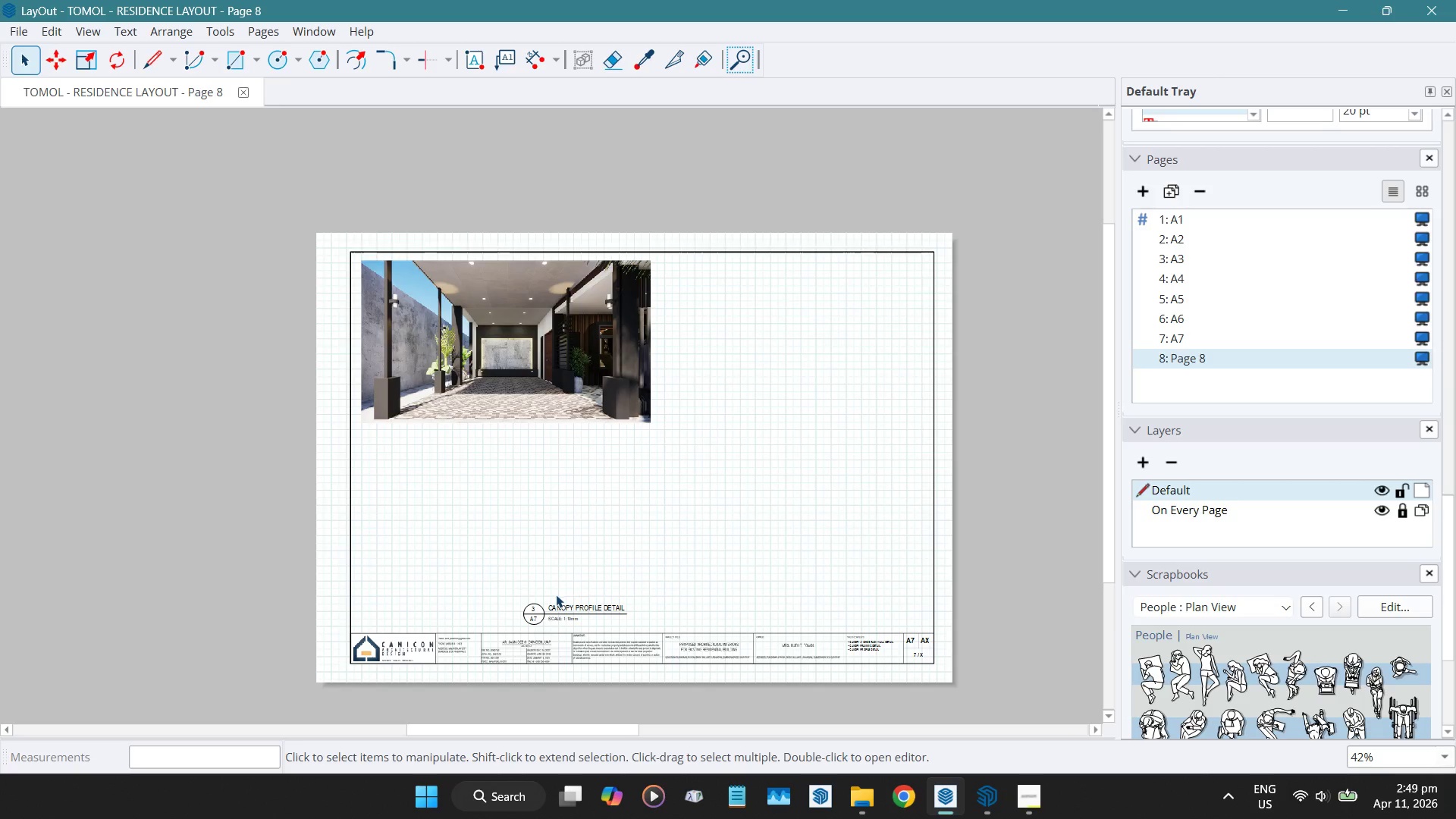 
left_click([600, 607])
 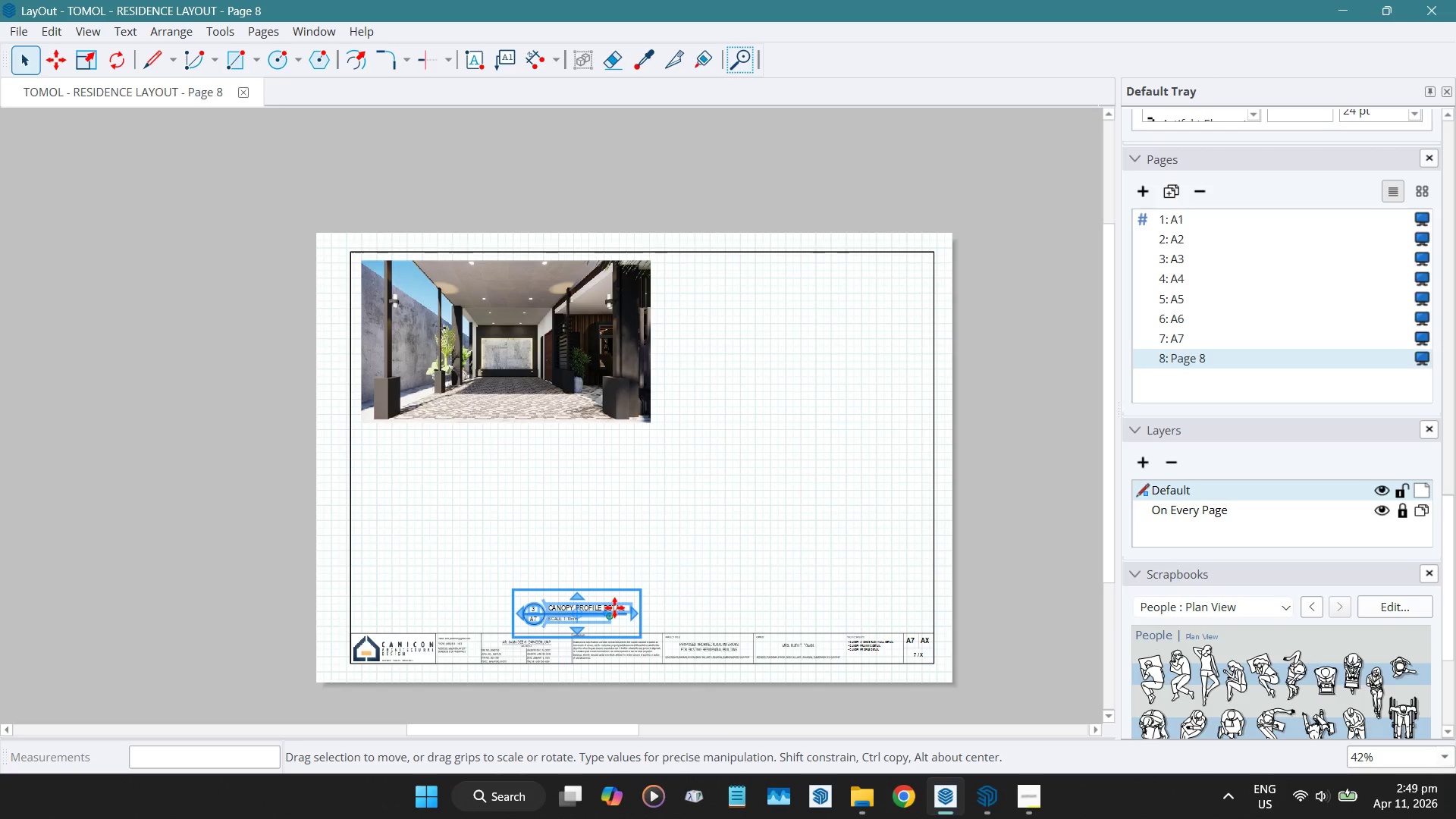 
left_click_drag(start_coordinate=[613, 607], to_coordinate=[832, 362])
 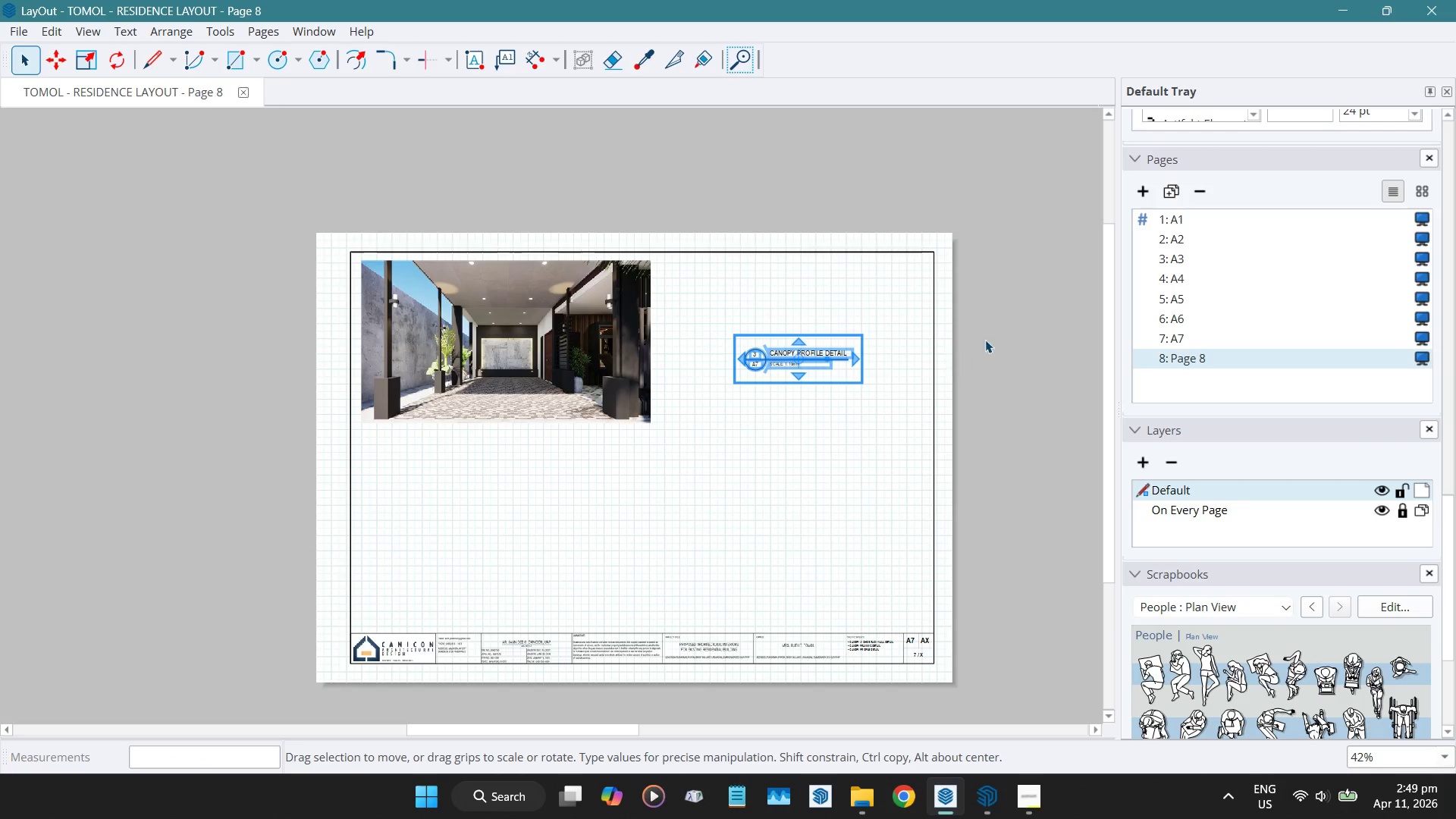 
left_click([999, 331])
 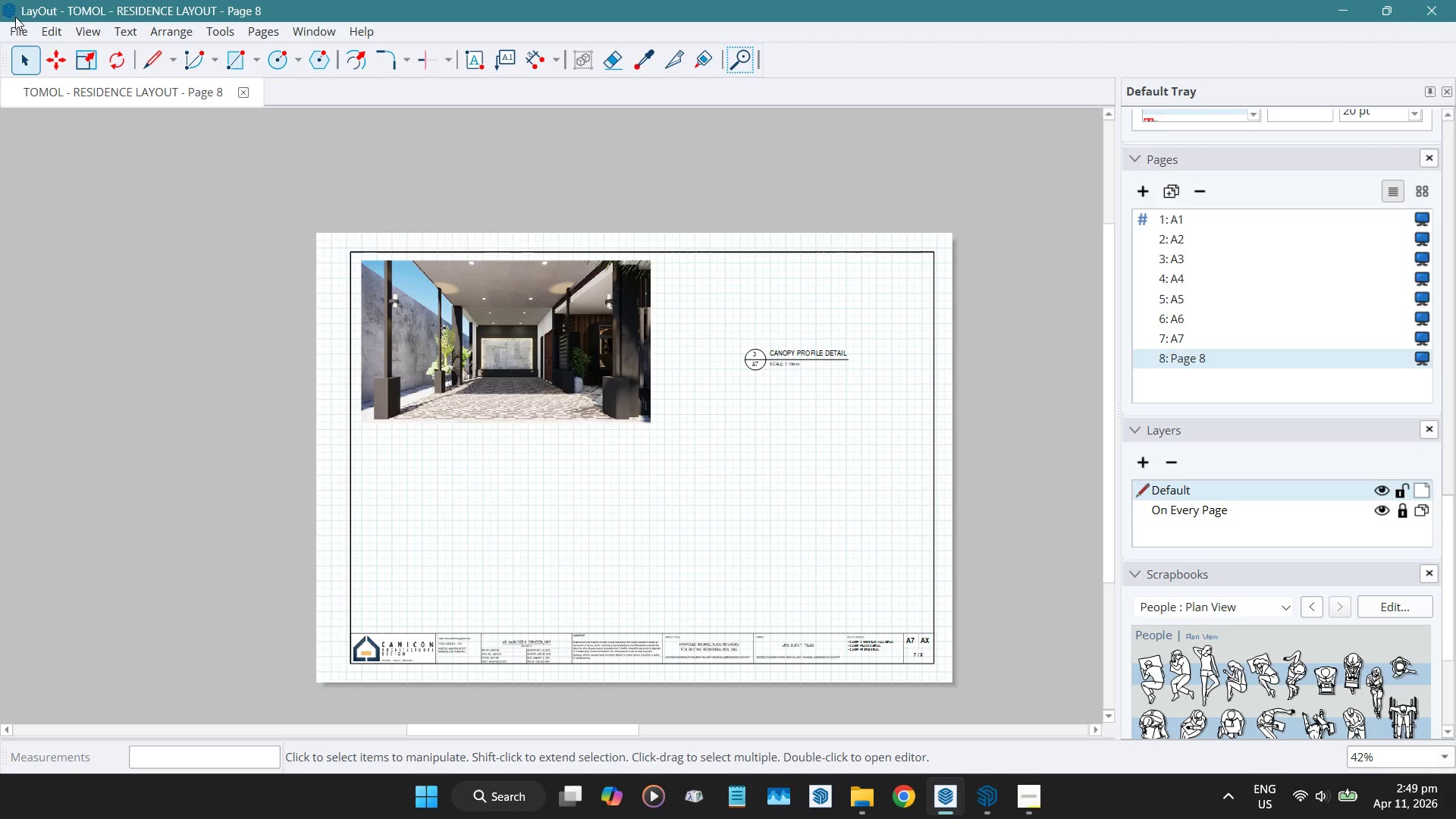 
left_click([15, 26])
 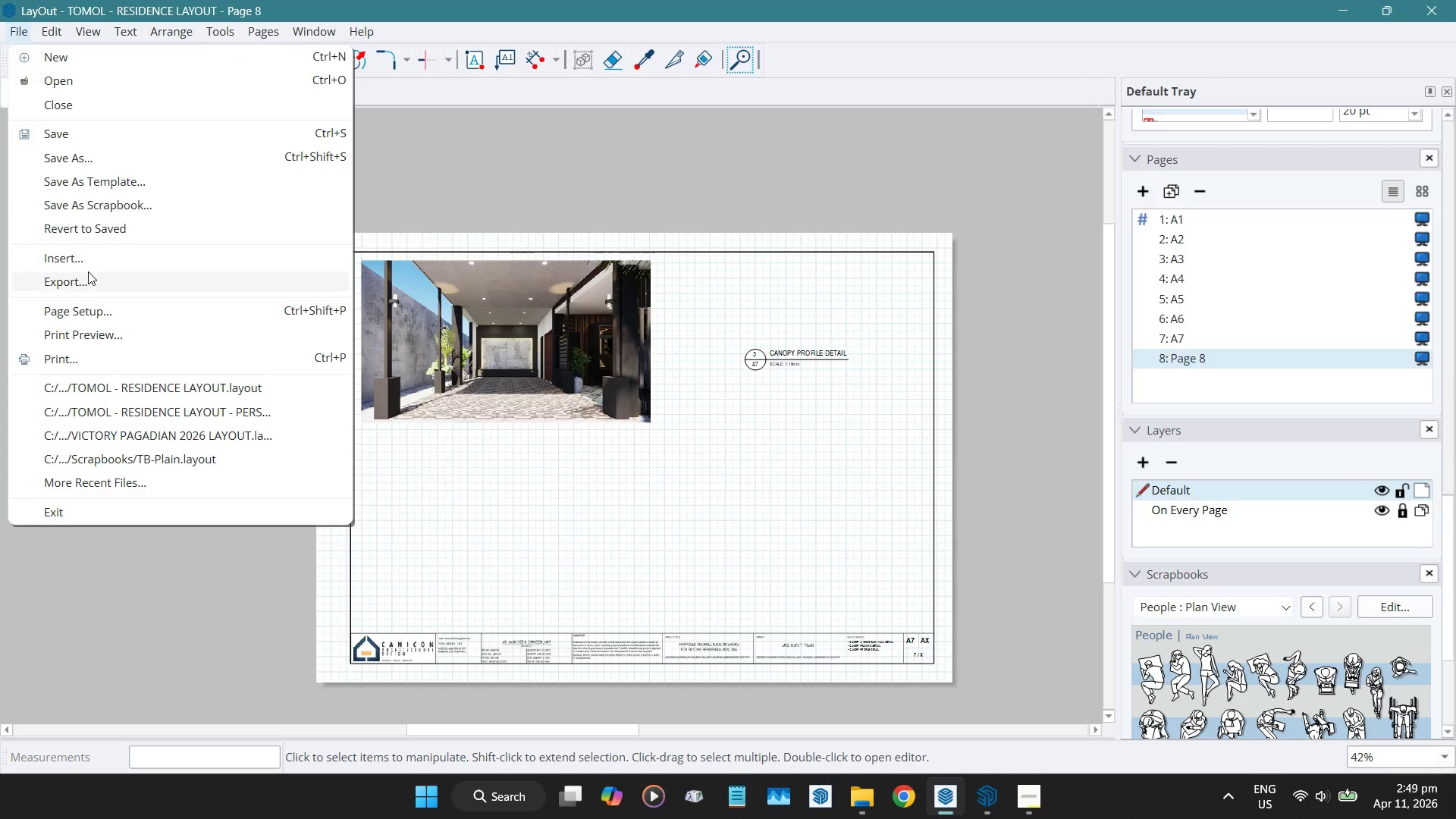 
left_click([85, 253])
 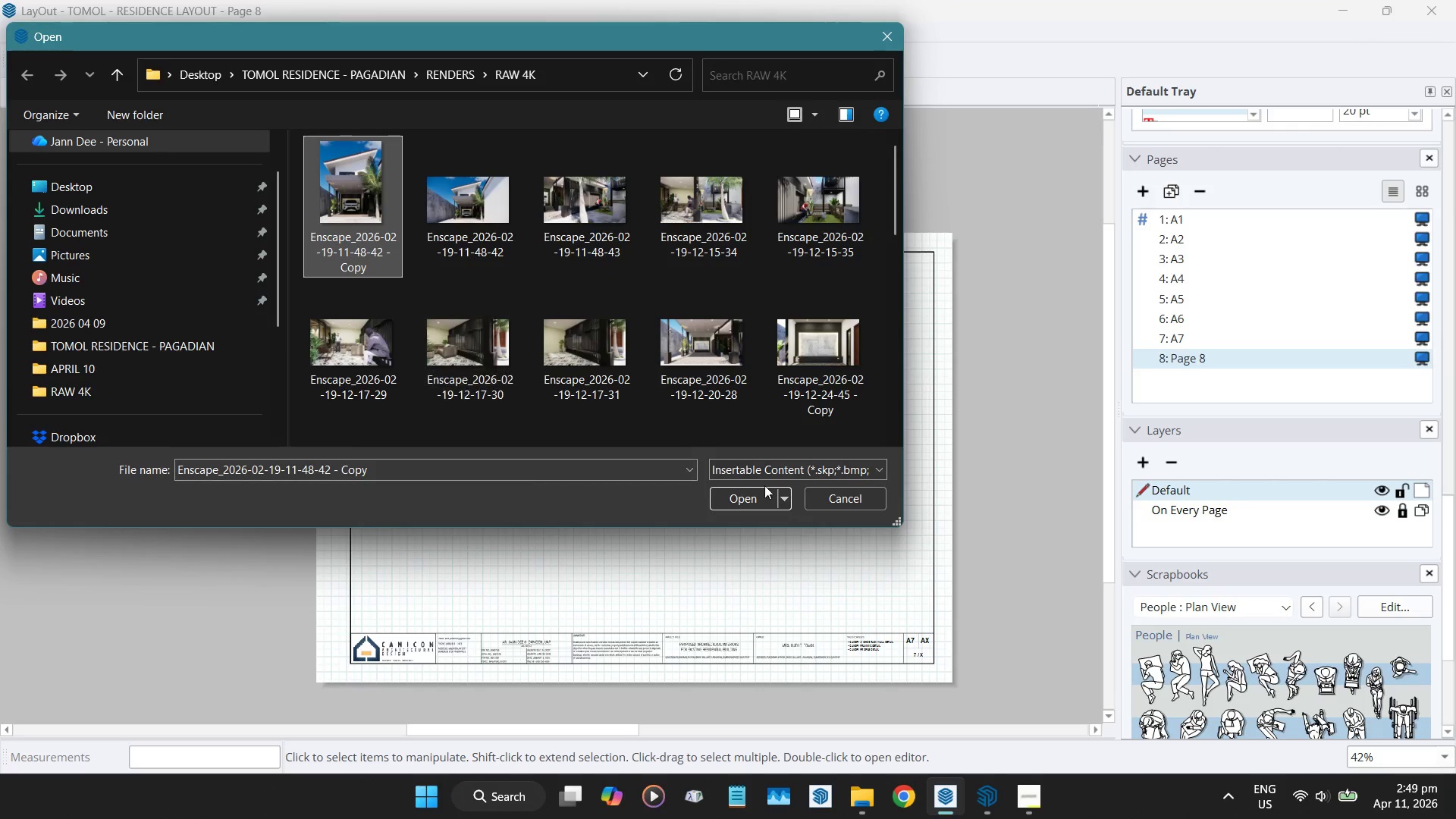 
left_click([716, 497])
 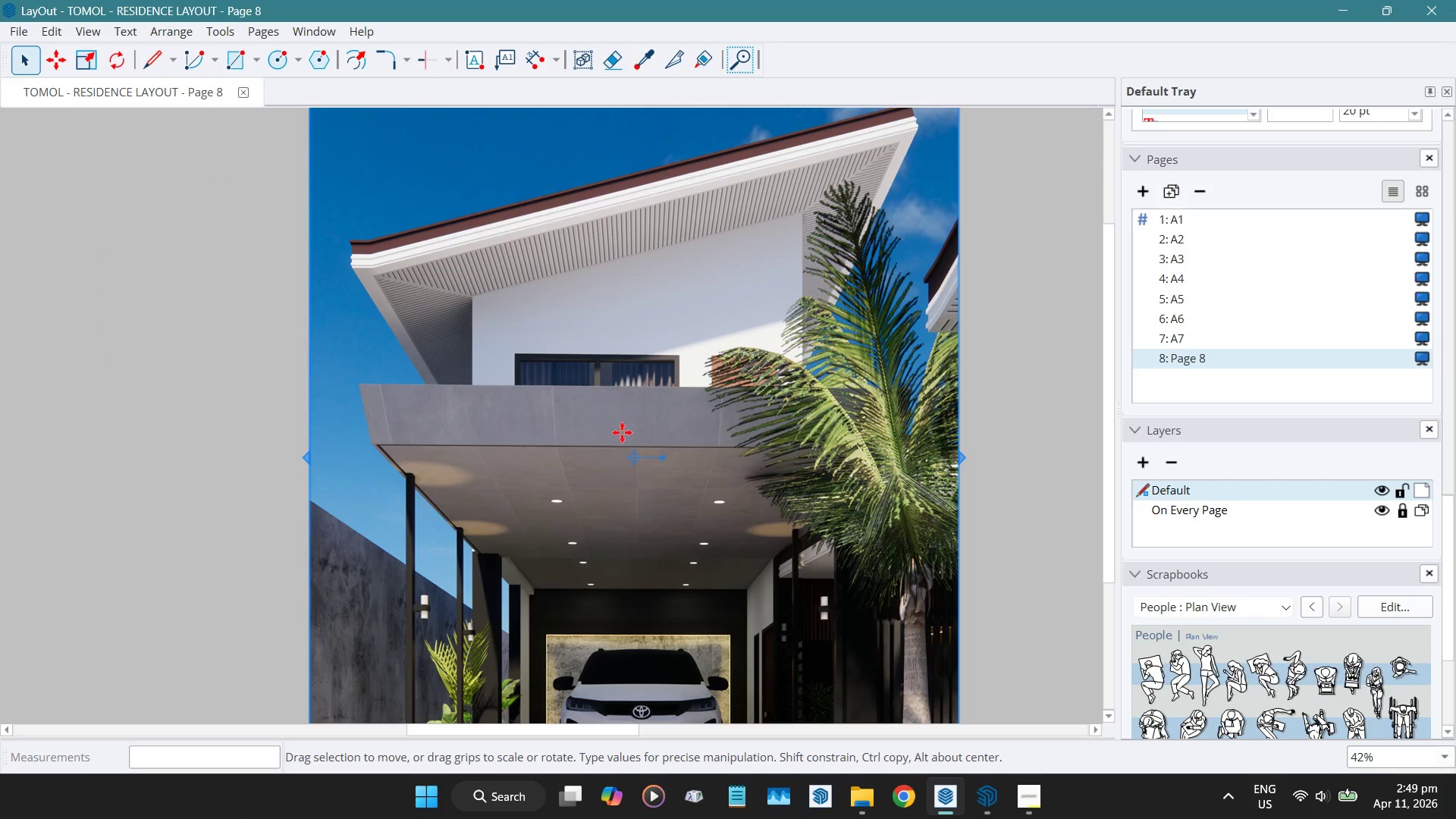 
scroll: coordinate [476, 326], scroll_direction: down, amount: 5.0
 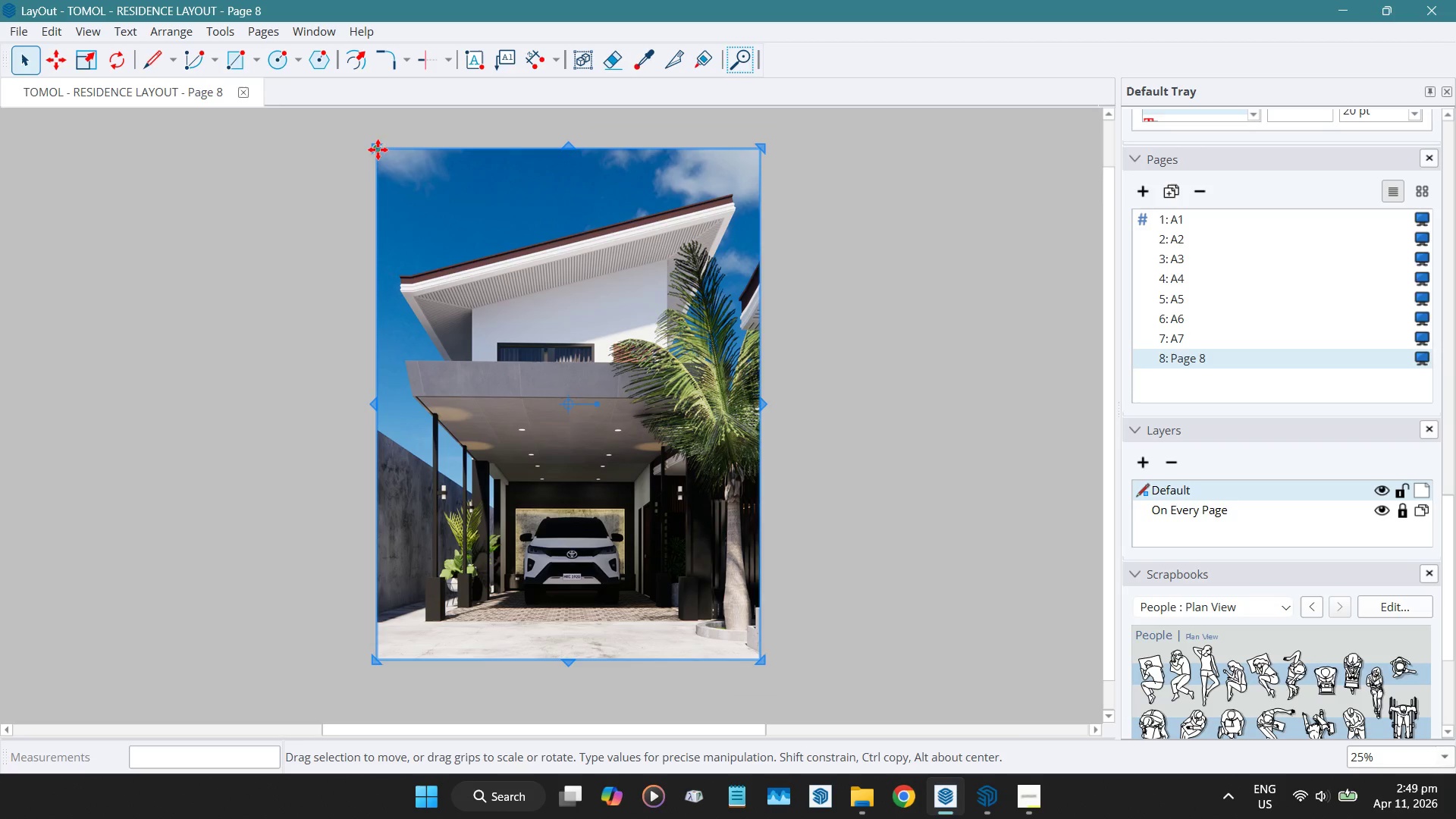 
hold_key(key=ShiftLeft, duration=1.52)
left_click_drag(start_coordinate=[375, 147], to_coordinate=[717, 491])
 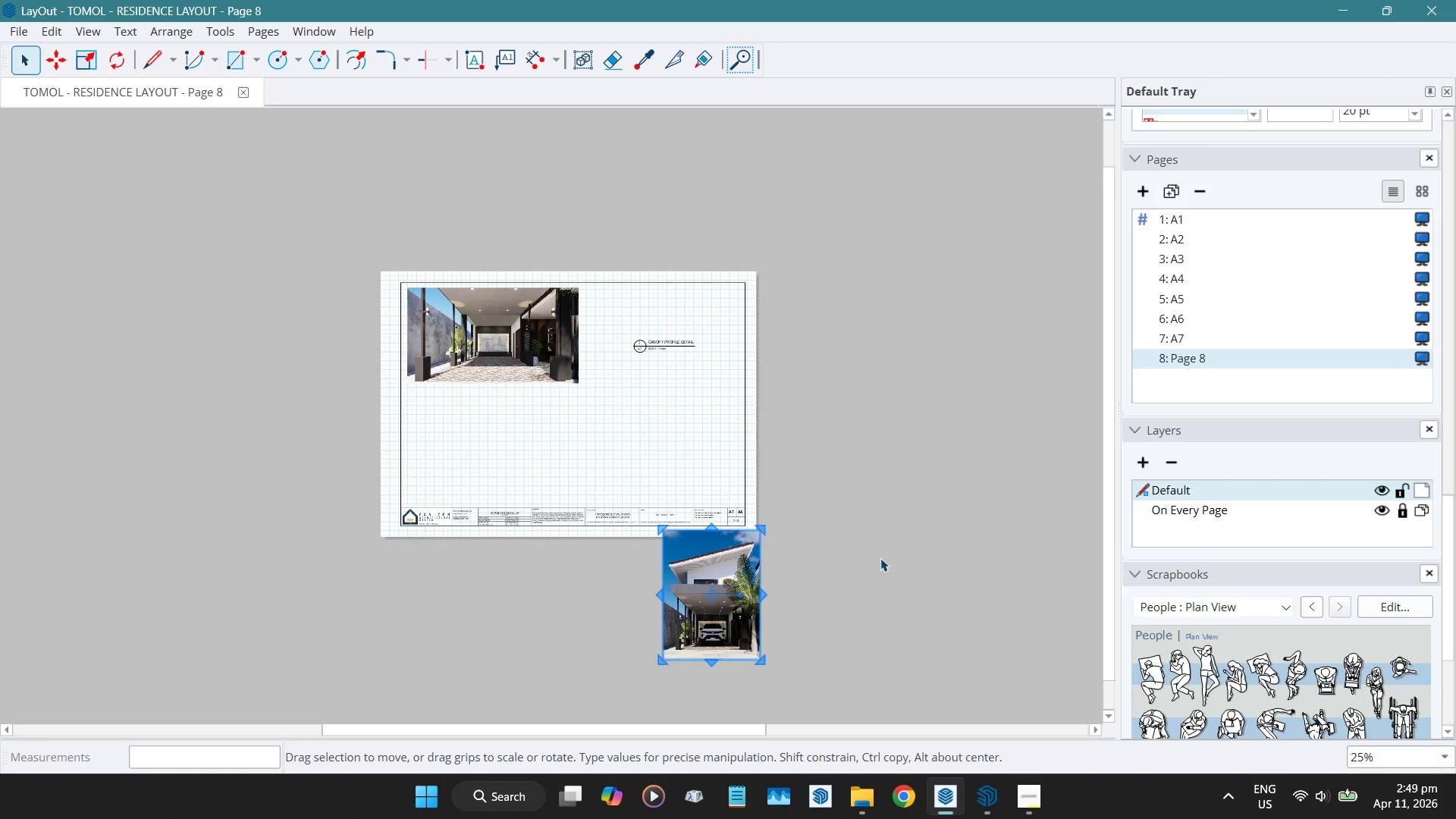 
hold_key(key=ShiftLeft, duration=1.31)
 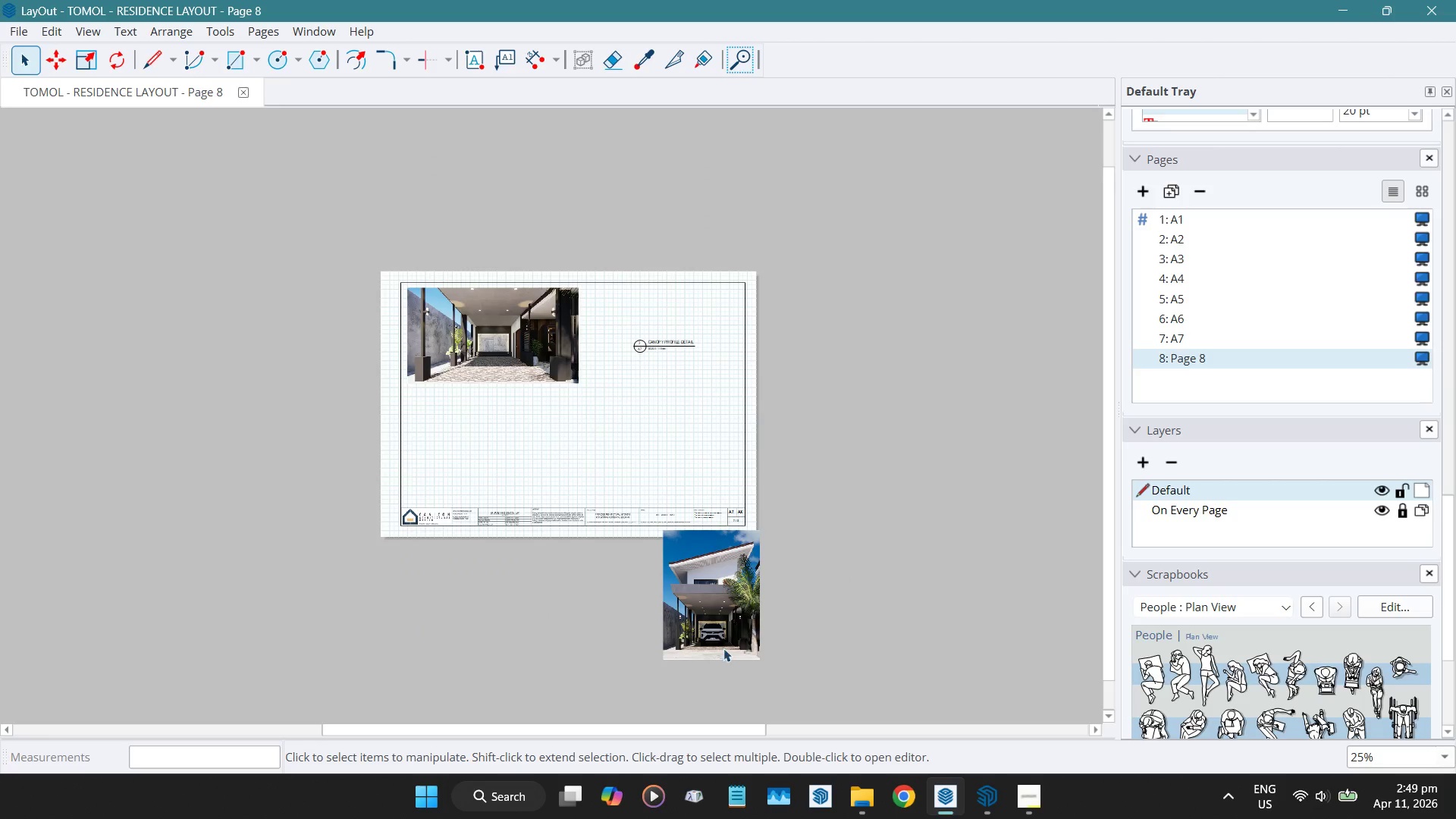 
left_click([881, 556])
 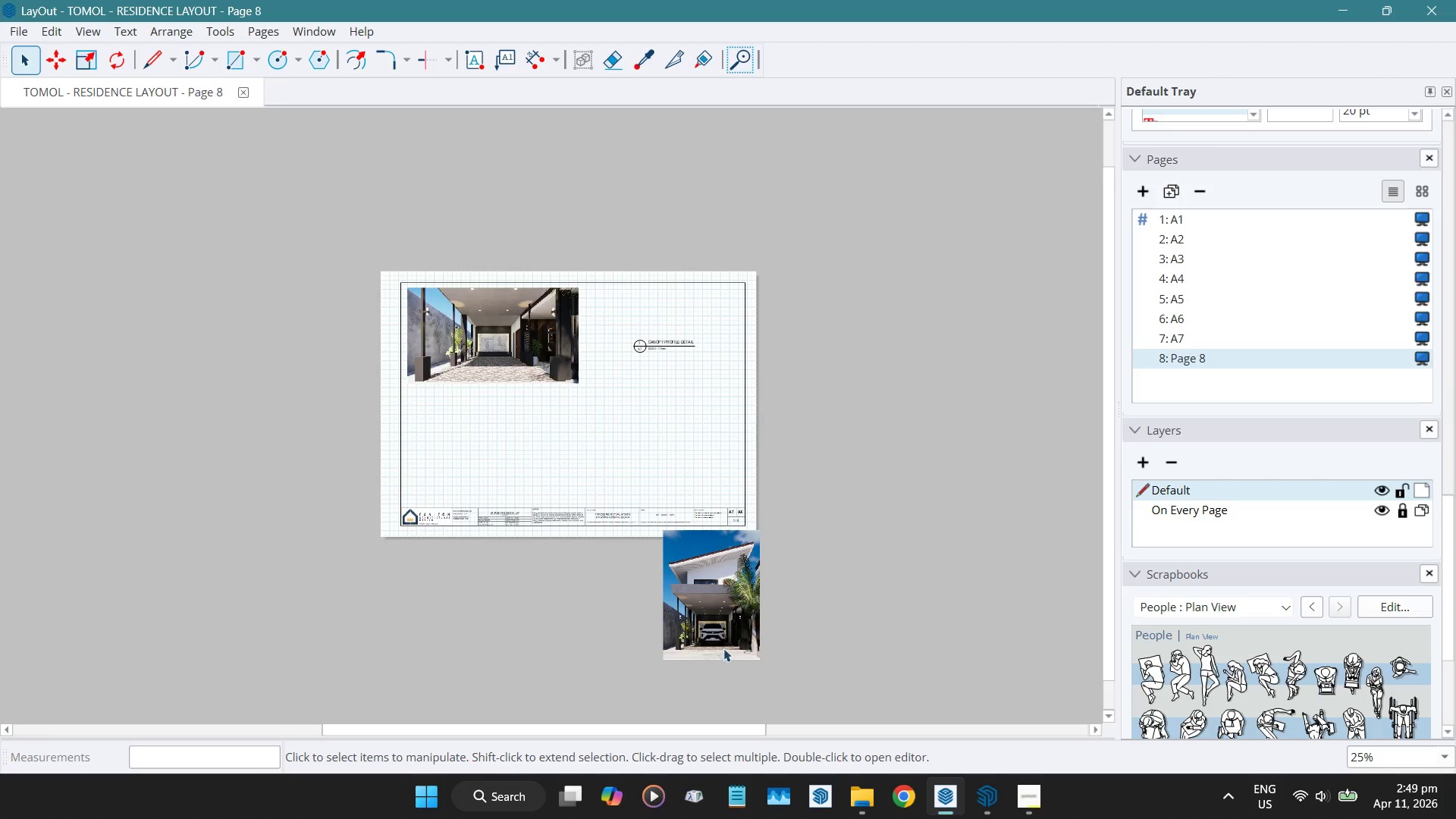 
scroll: coordinate [714, 642], scroll_direction: up, amount: 5.0
 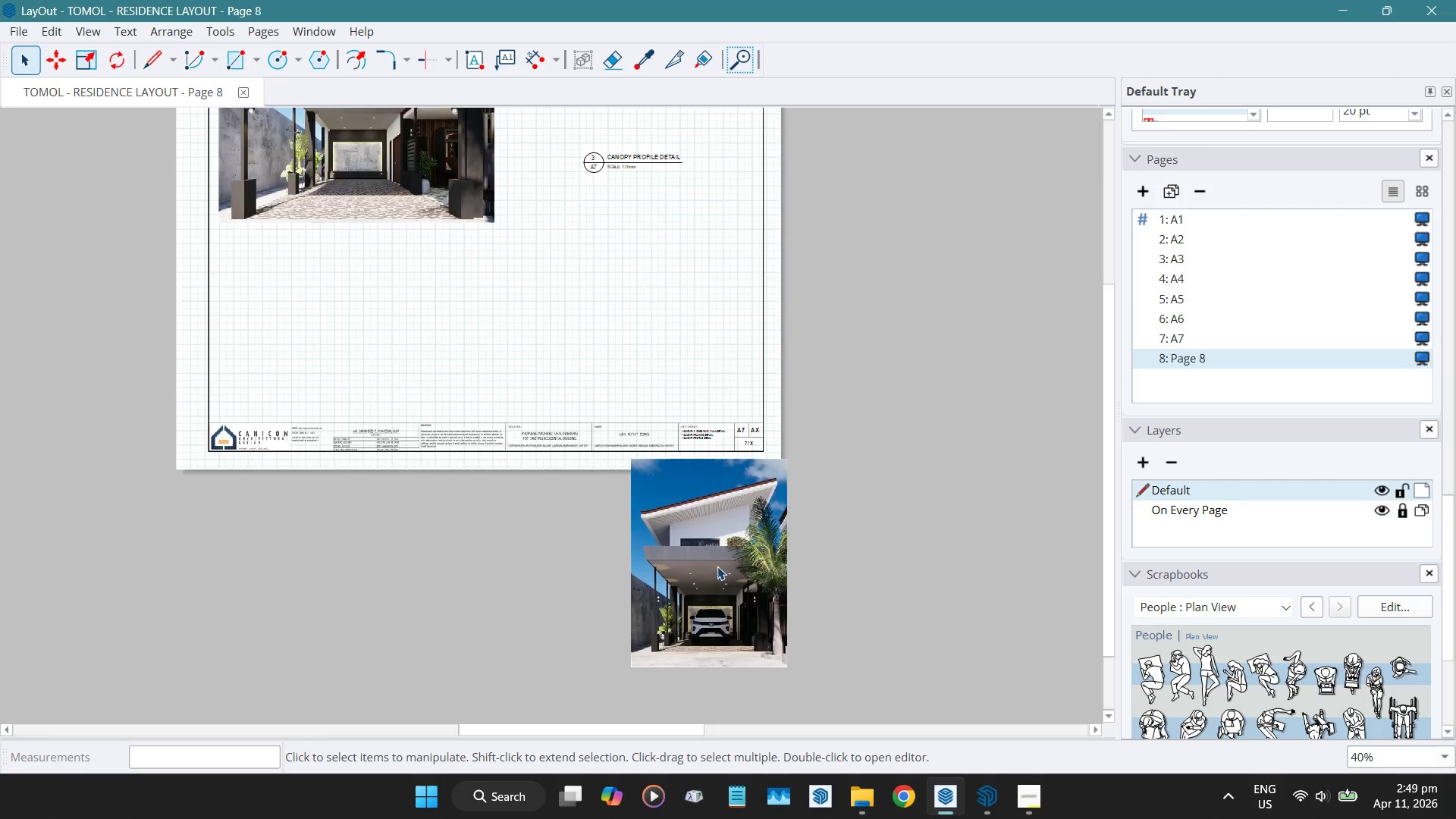 
left_click([717, 566])
 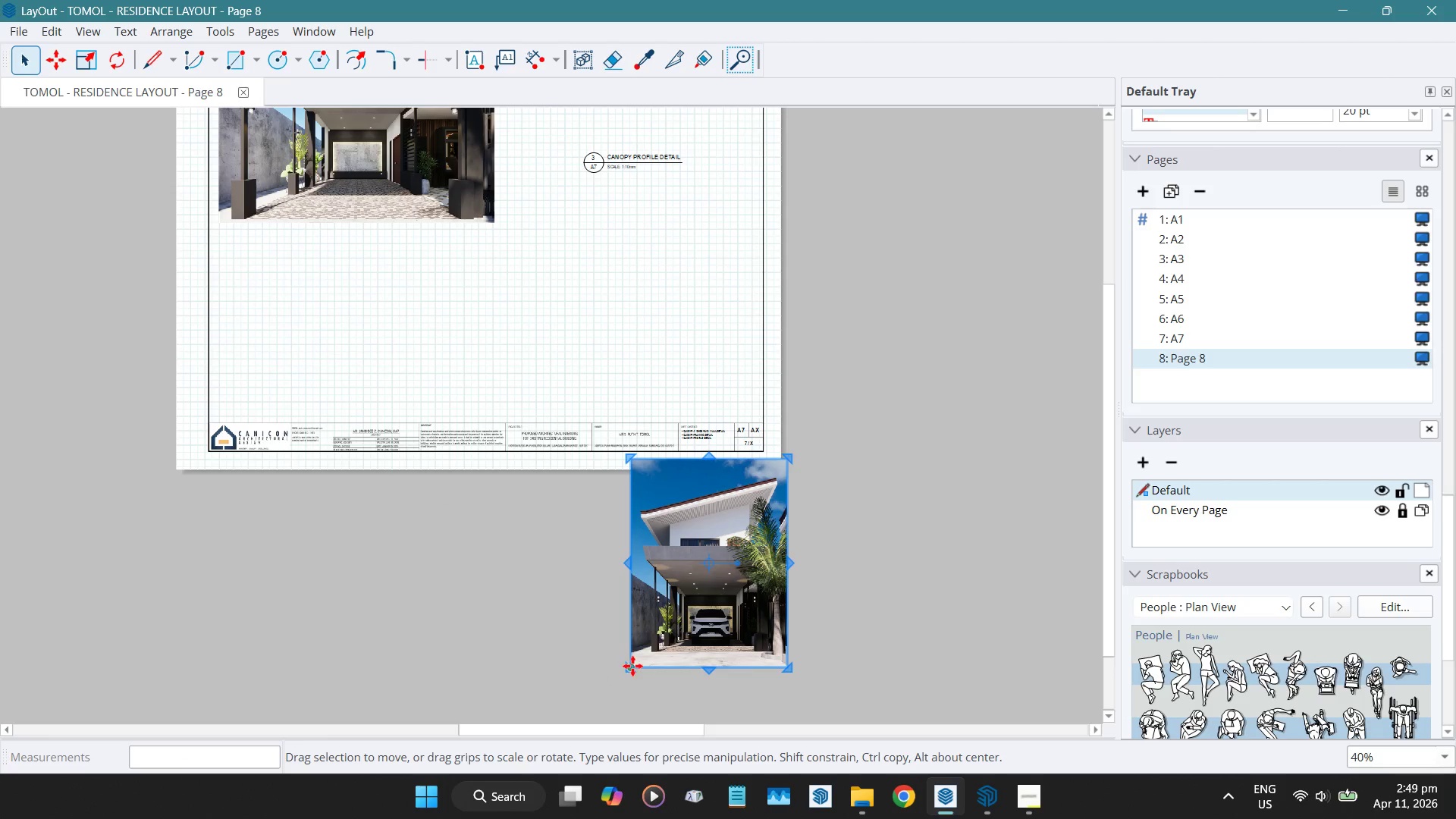 
wait(6.7)
 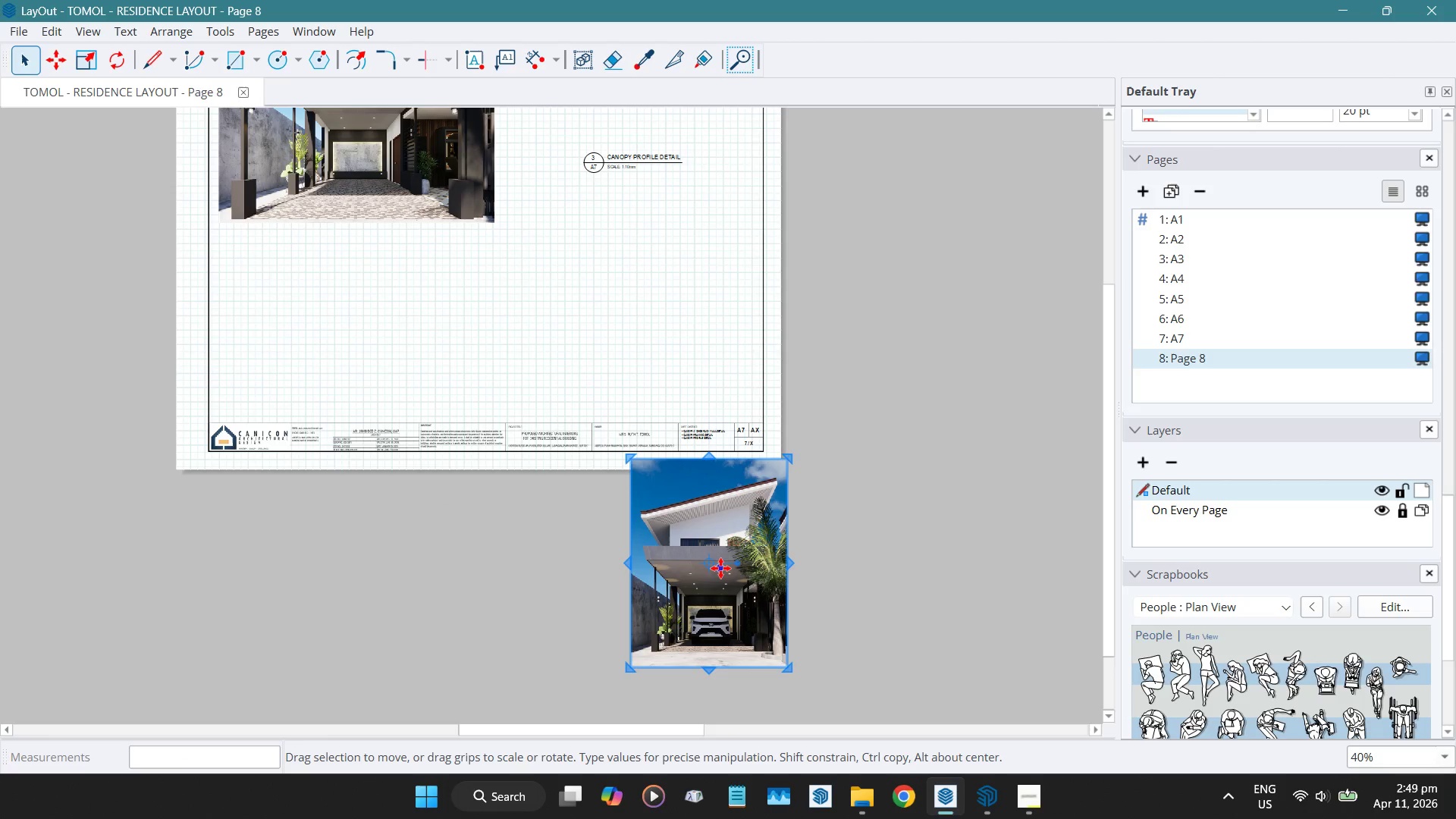 
double_click([719, 576])
 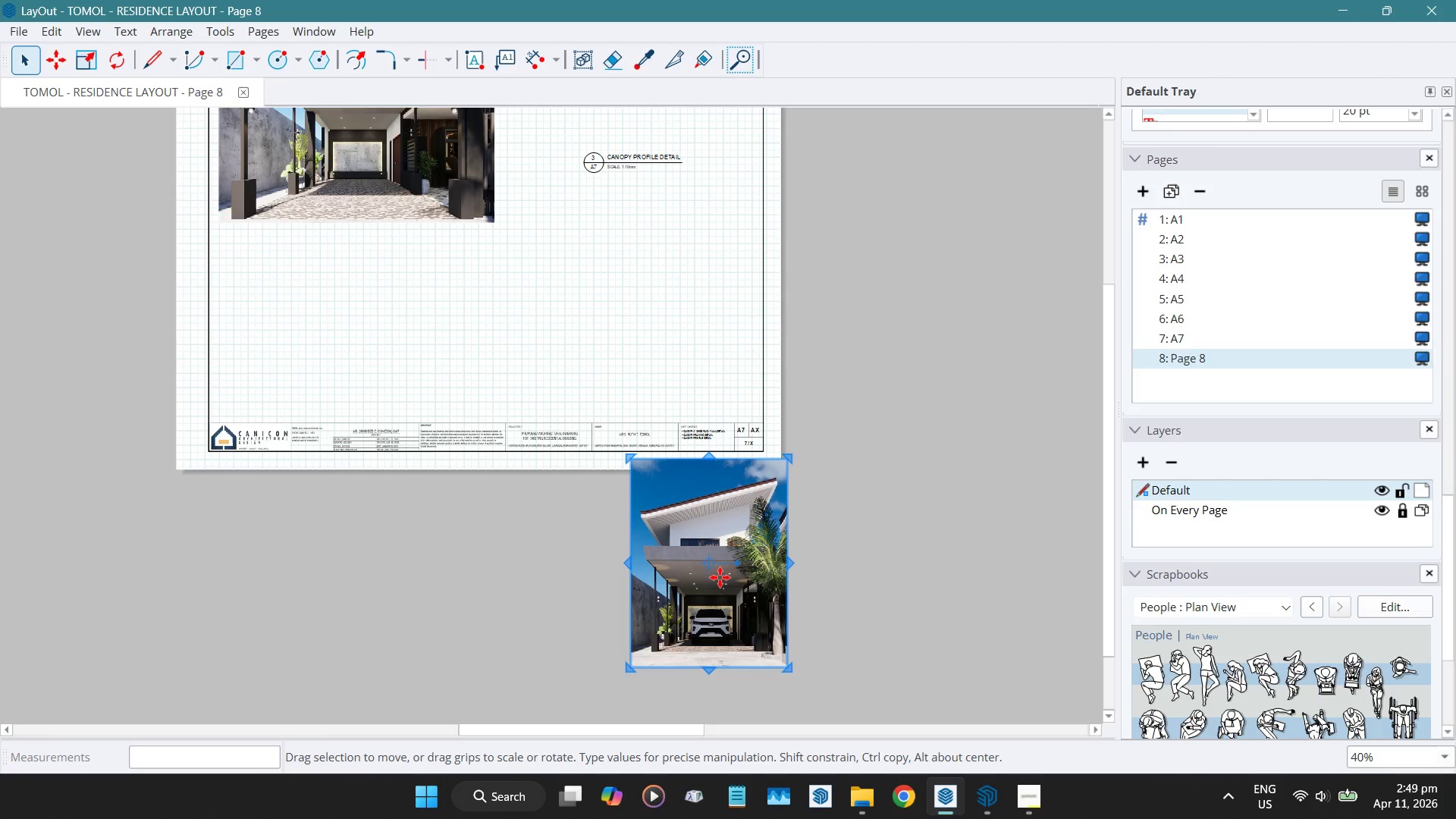 
key(Delete)
 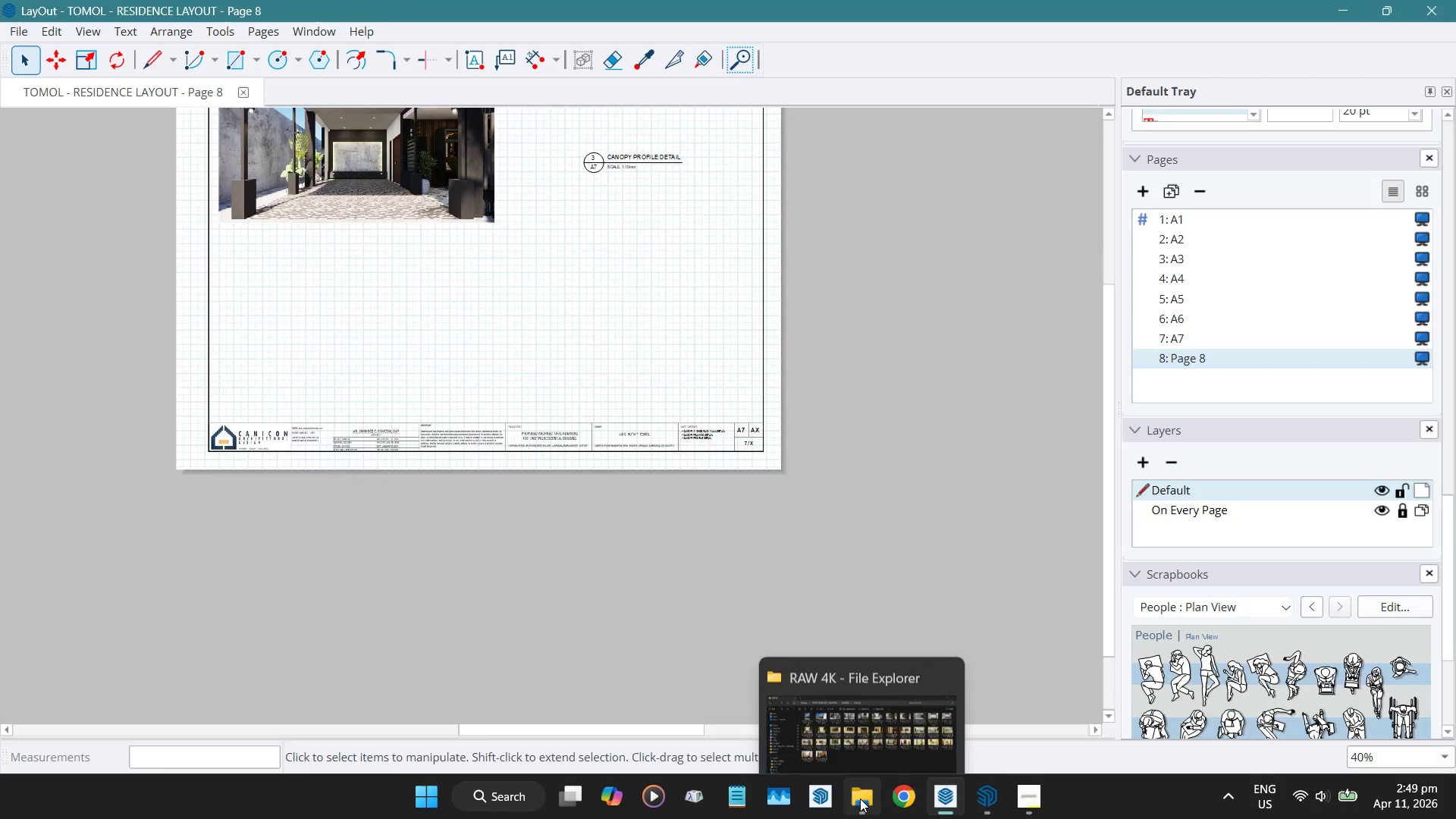 
double_click([741, 590])
 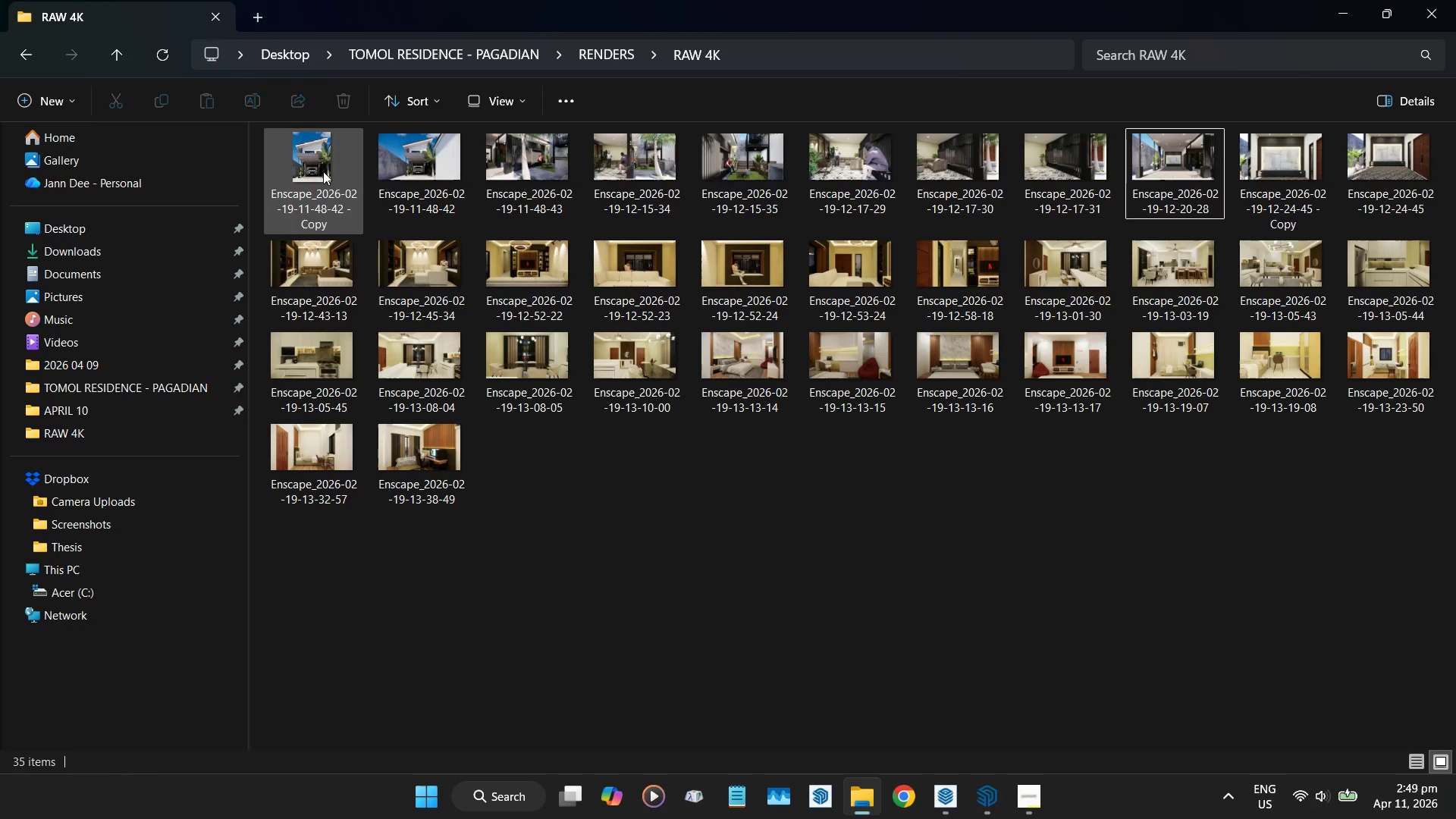 
double_click([323, 171])
 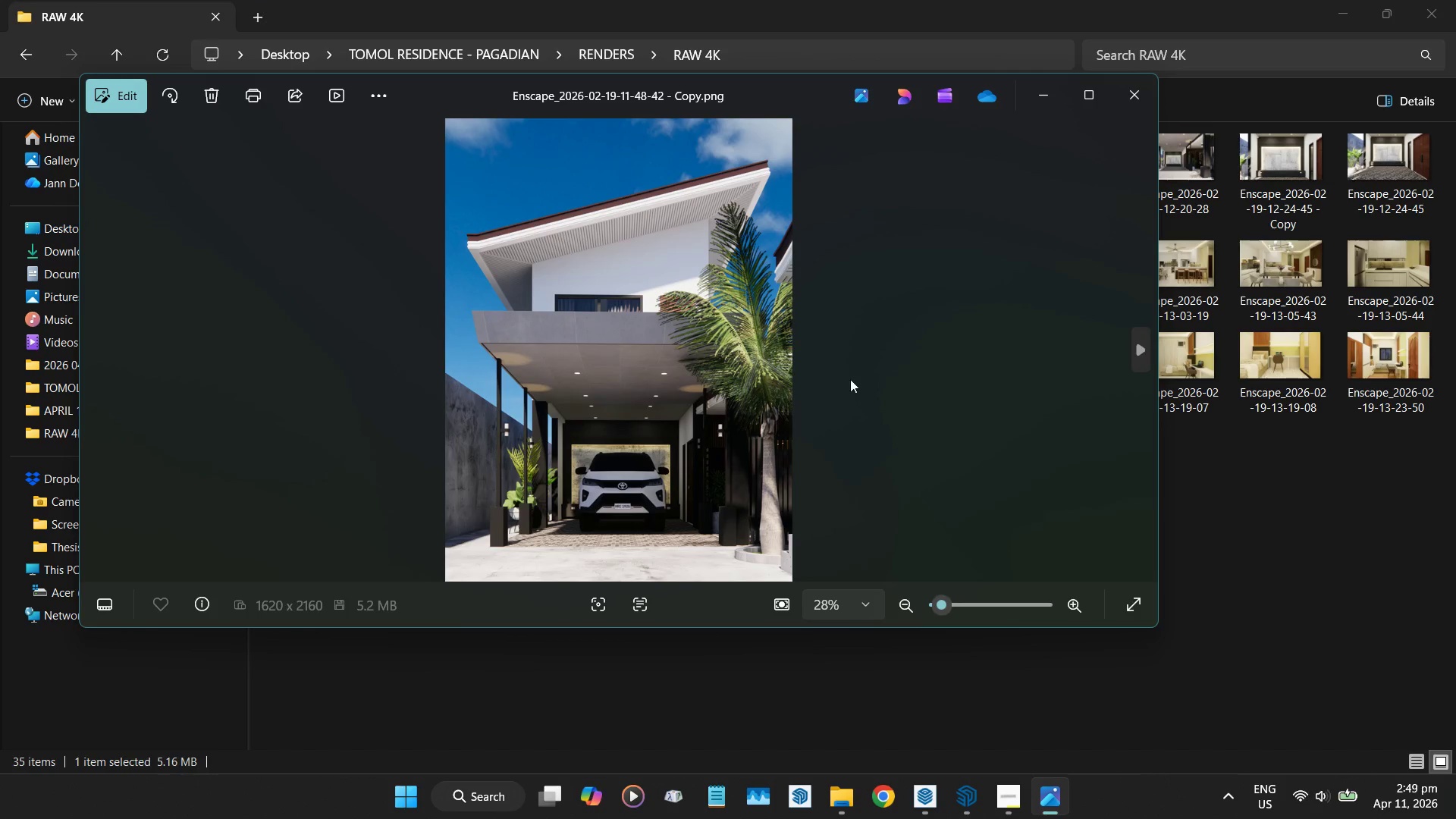 
left_click([115, 90])
 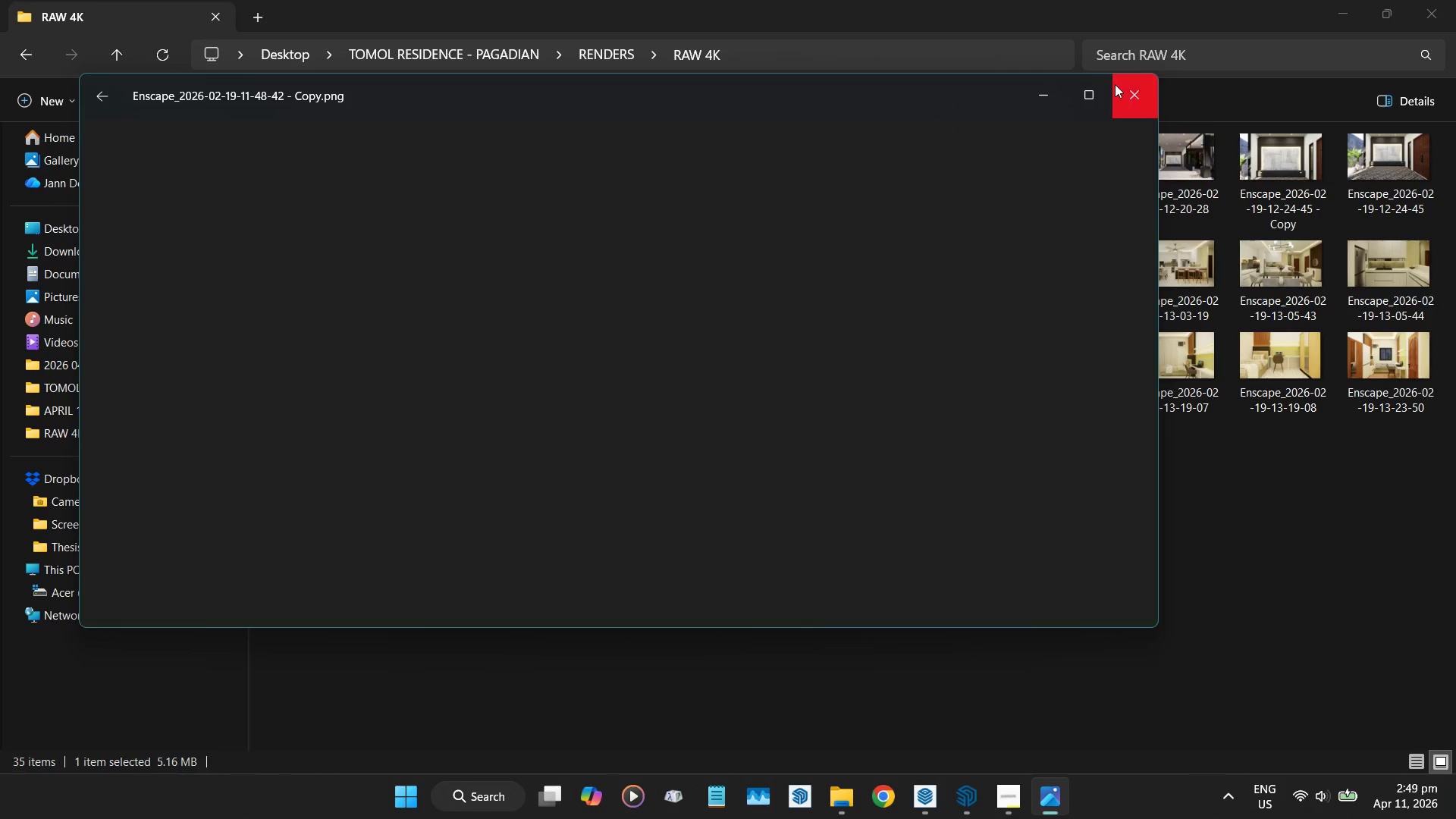 
left_click([1092, 91])
 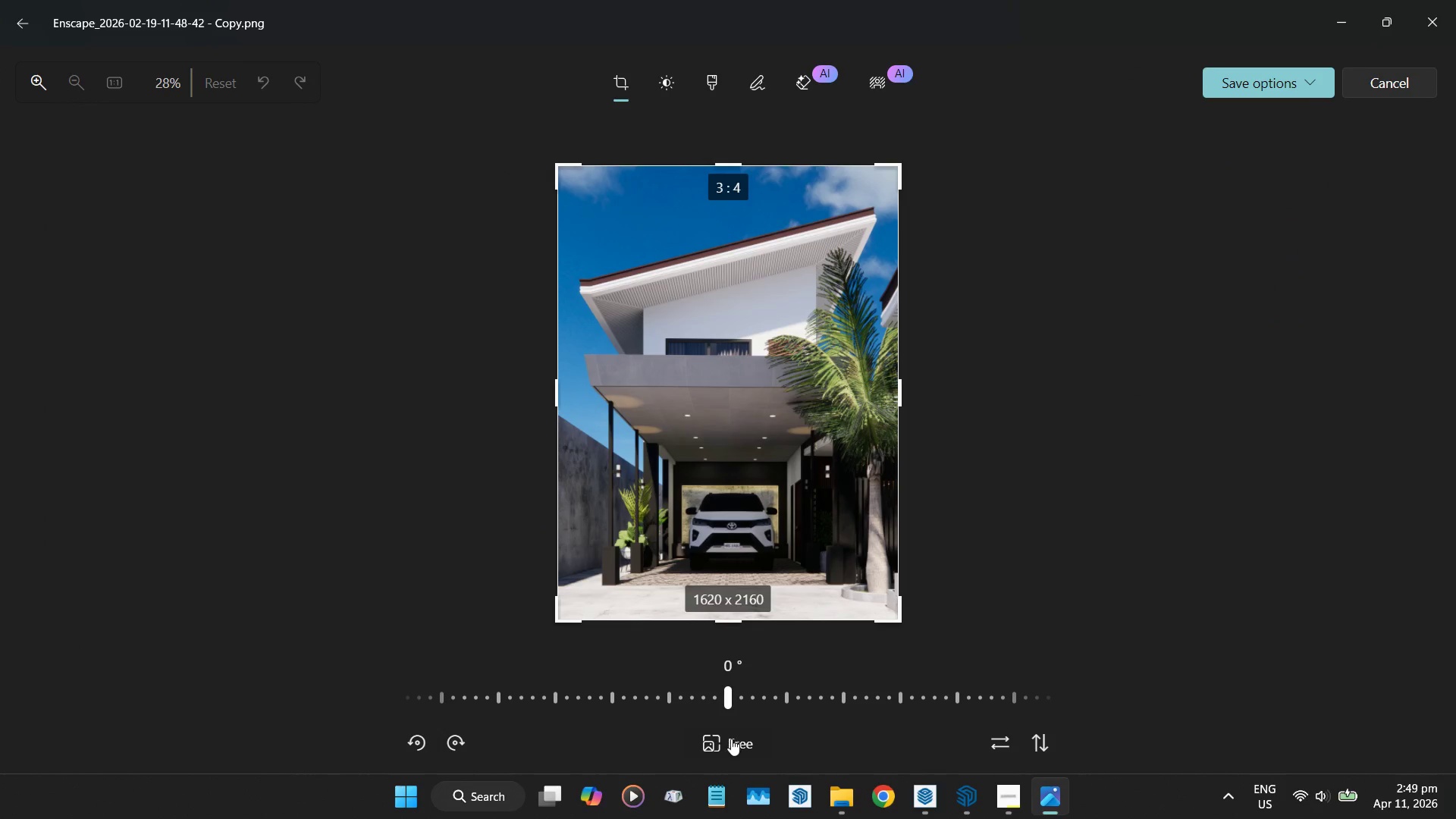 
left_click([706, 743])
 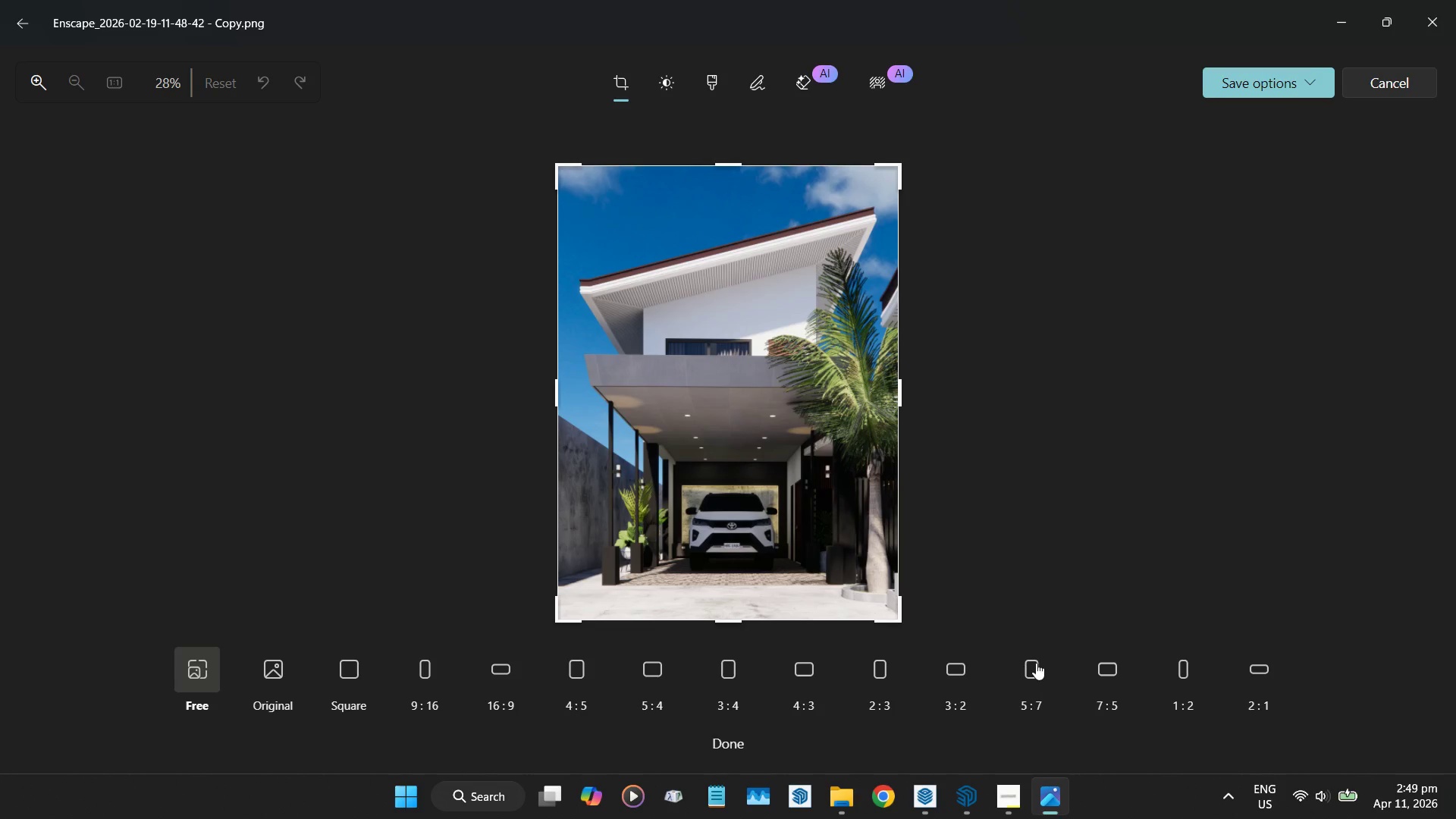 
left_click([1033, 664])
 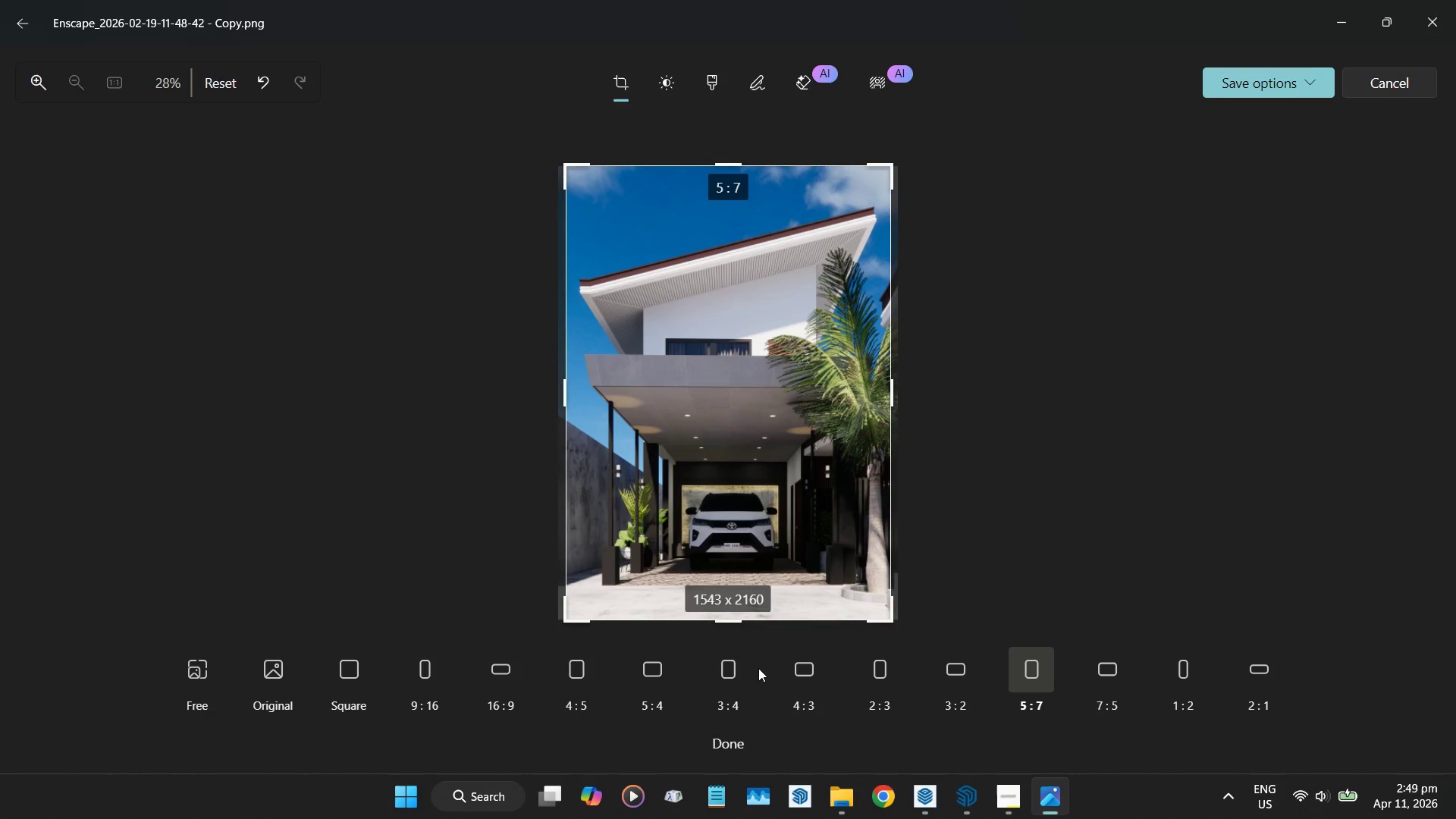 
left_click([648, 665])
 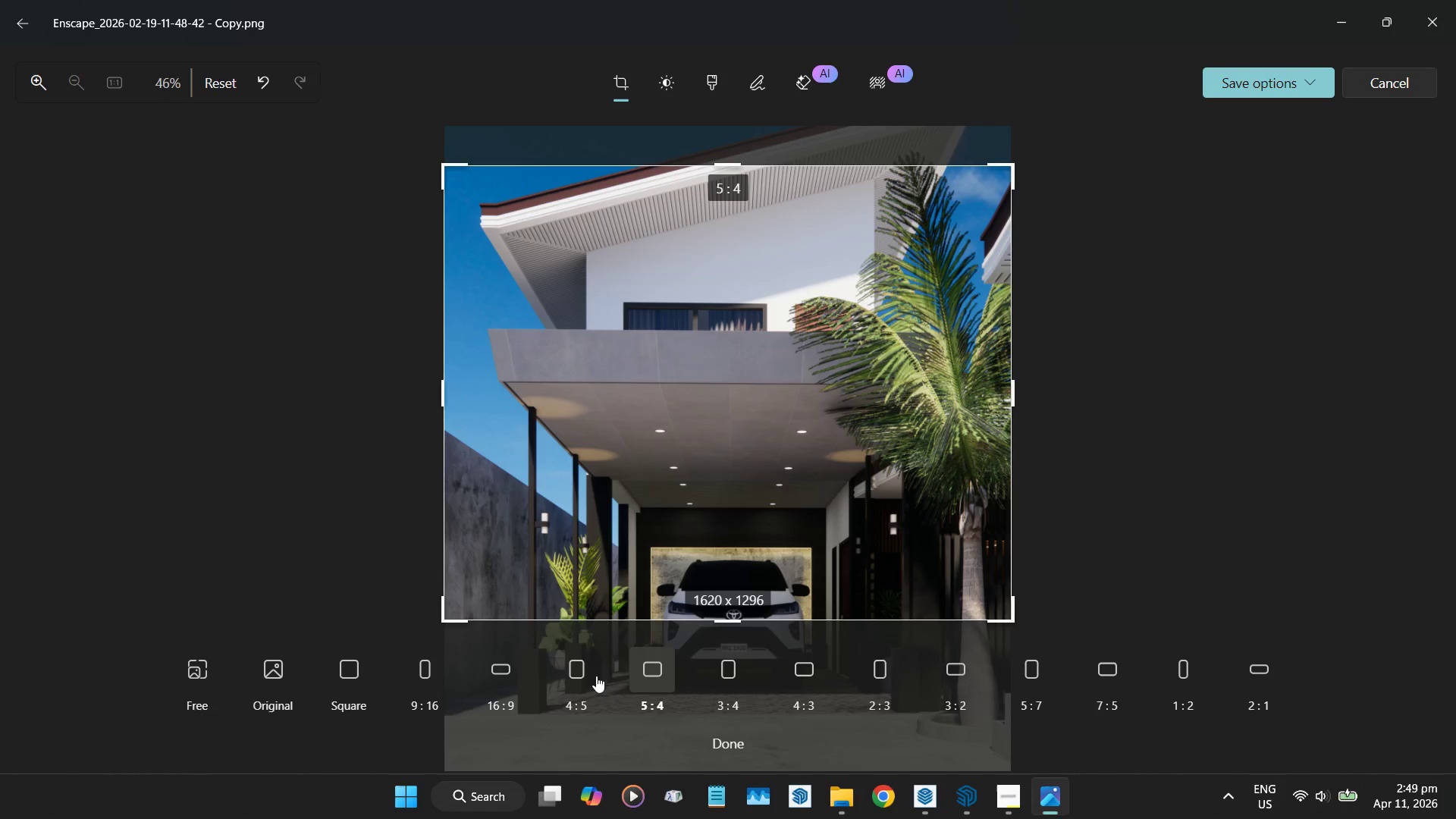 
left_click([573, 665])
 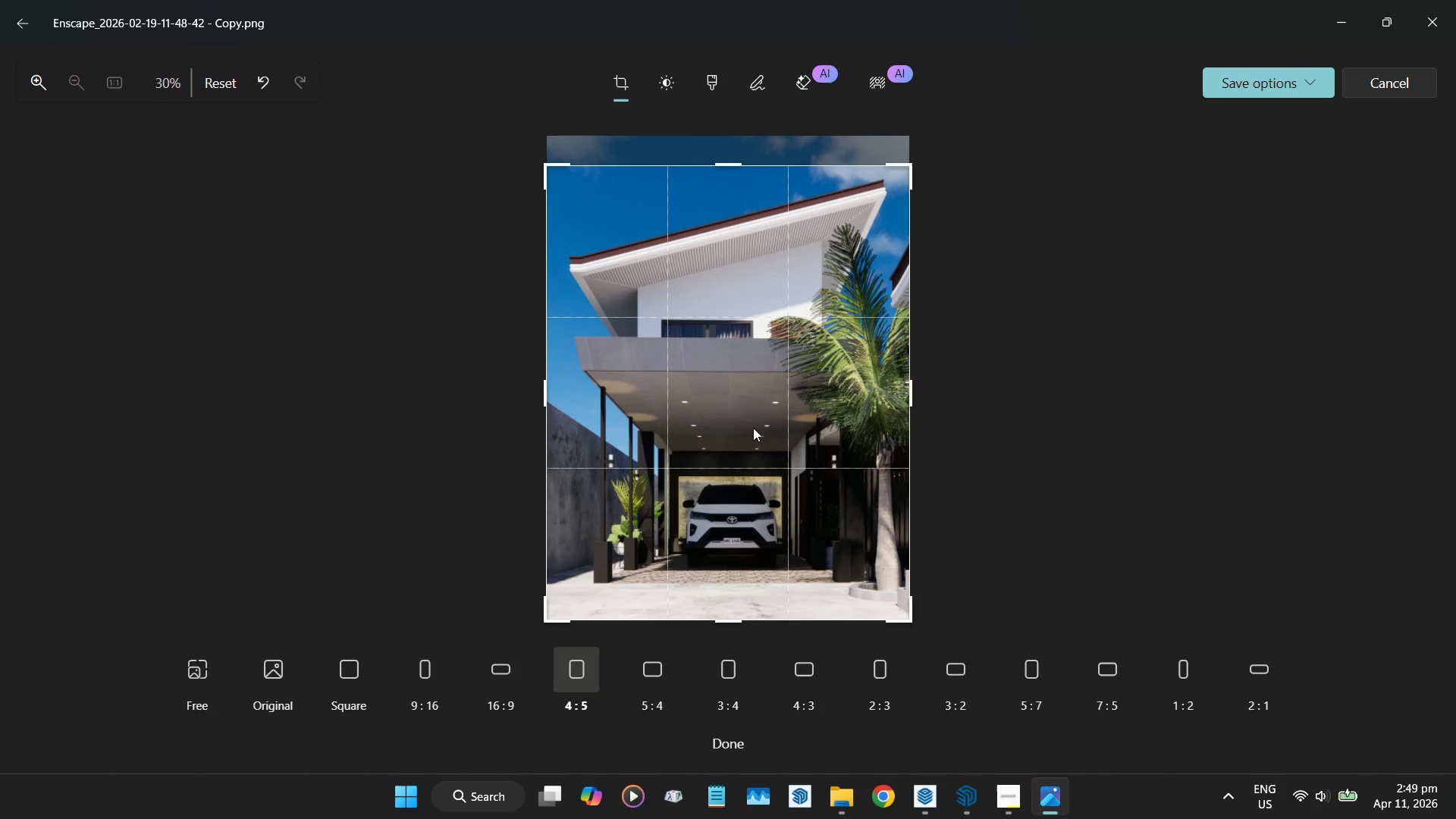 
wait(11.17)
 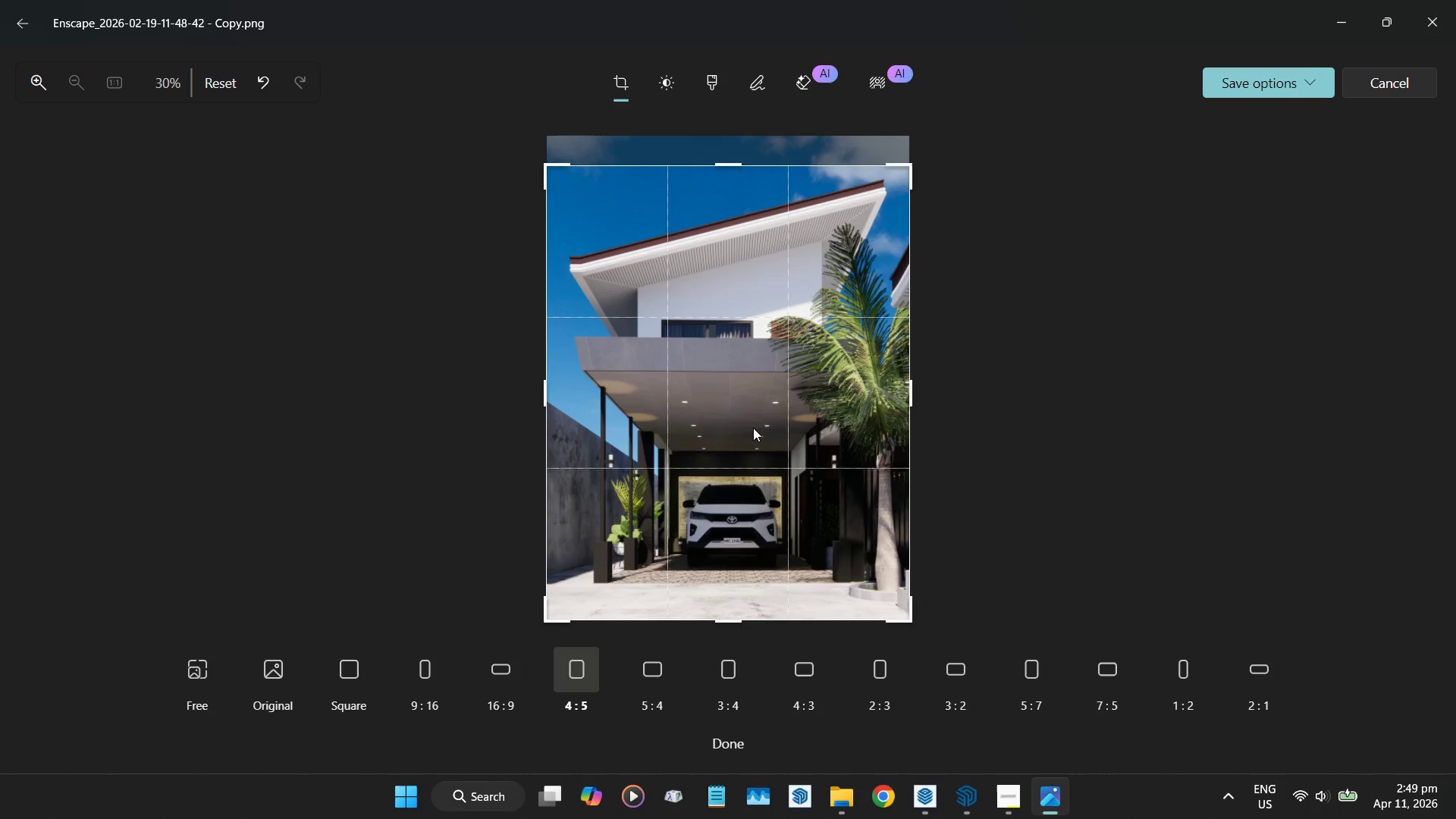 
left_click([1321, 83])
 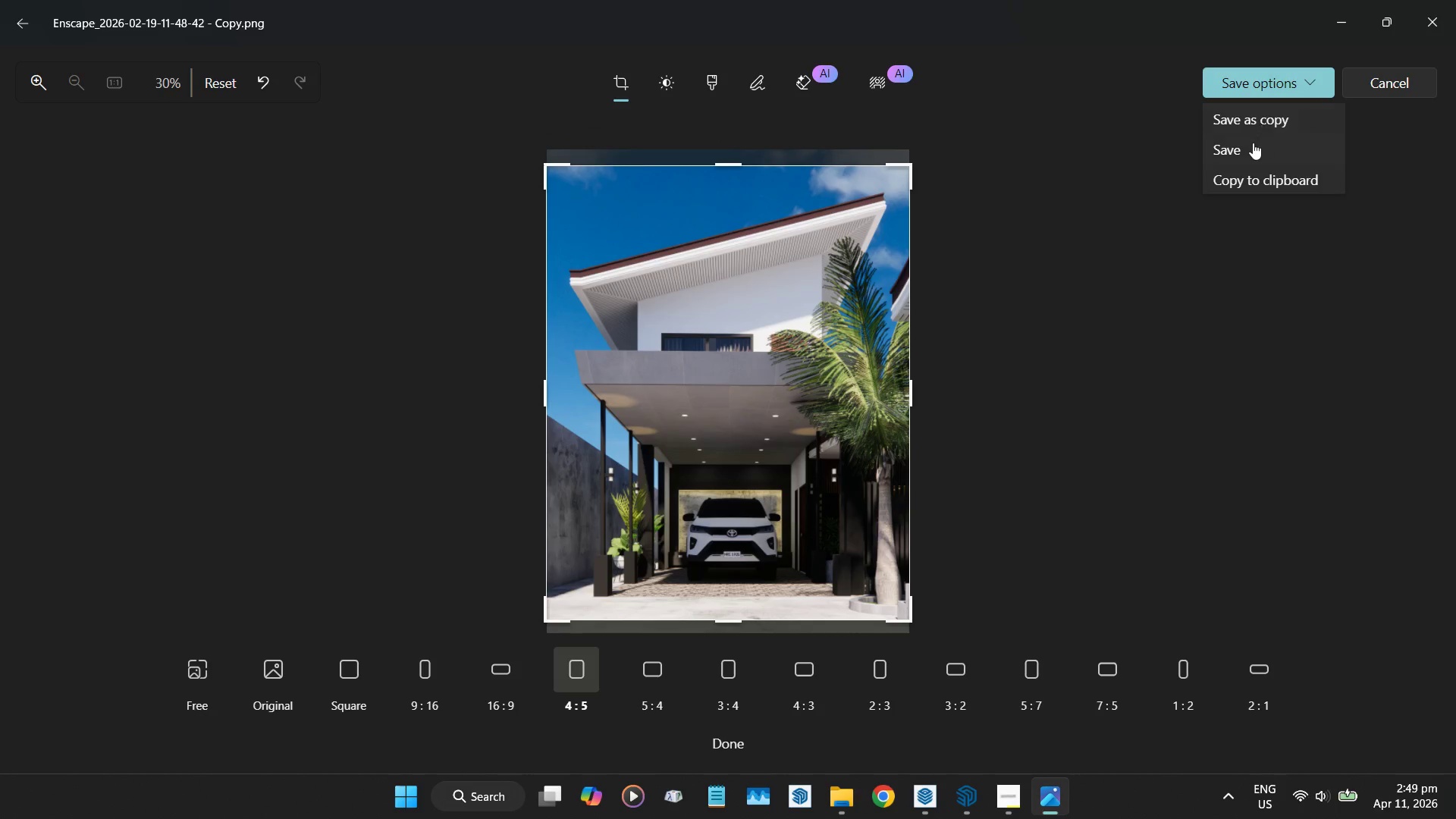 
left_click([1250, 146])
 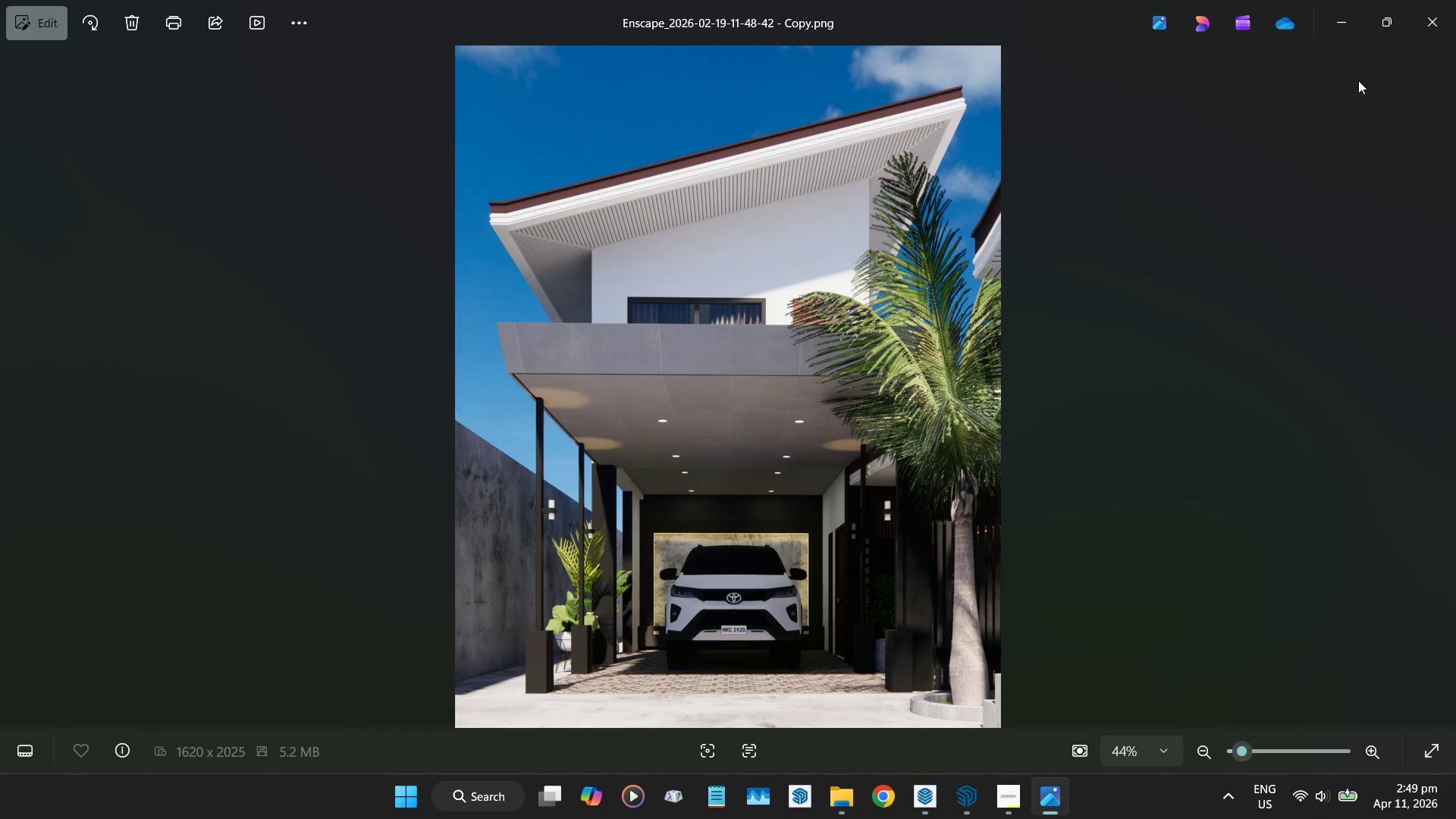 
left_click([1437, 31])
 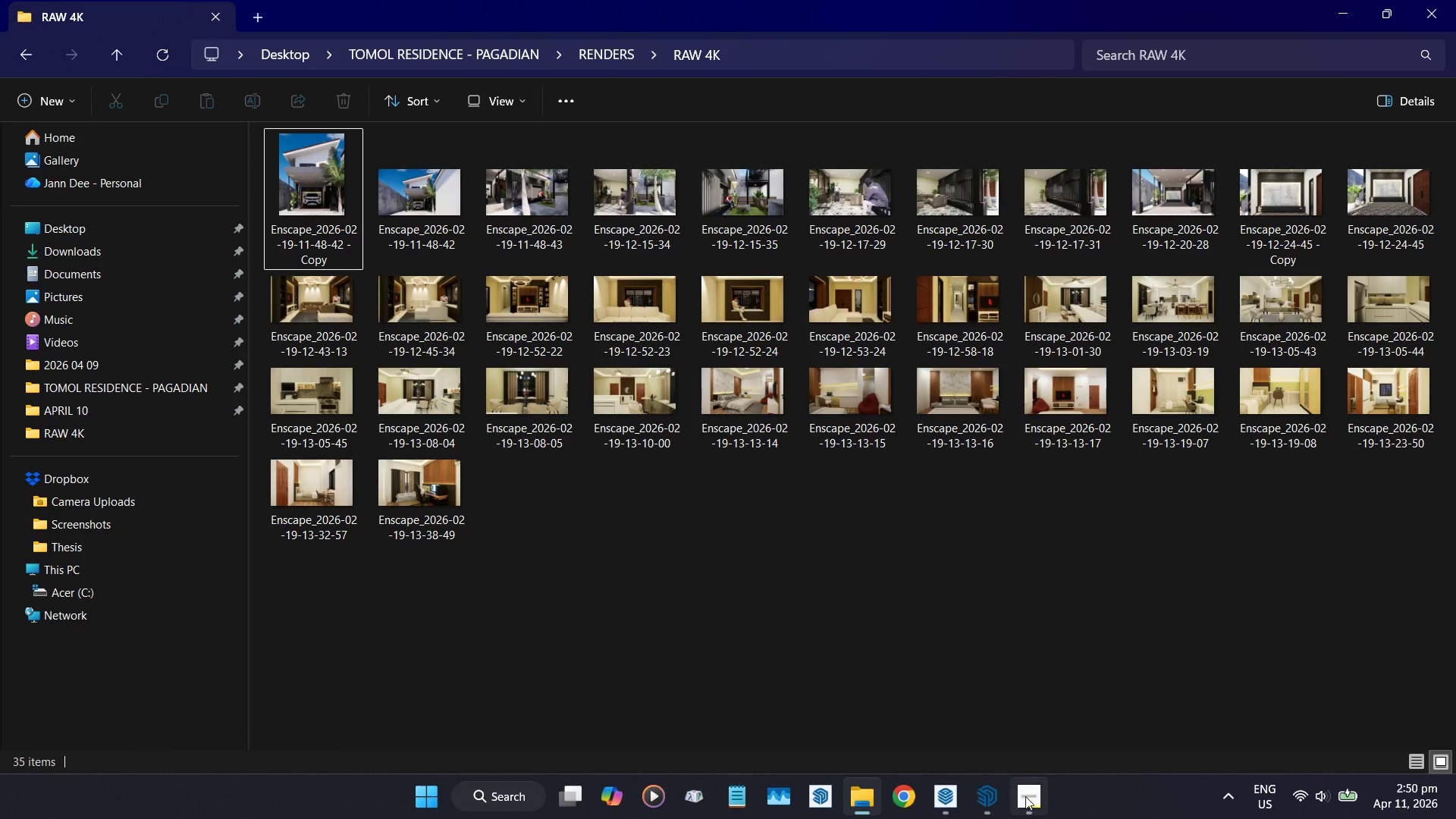 
left_click([945, 805])
 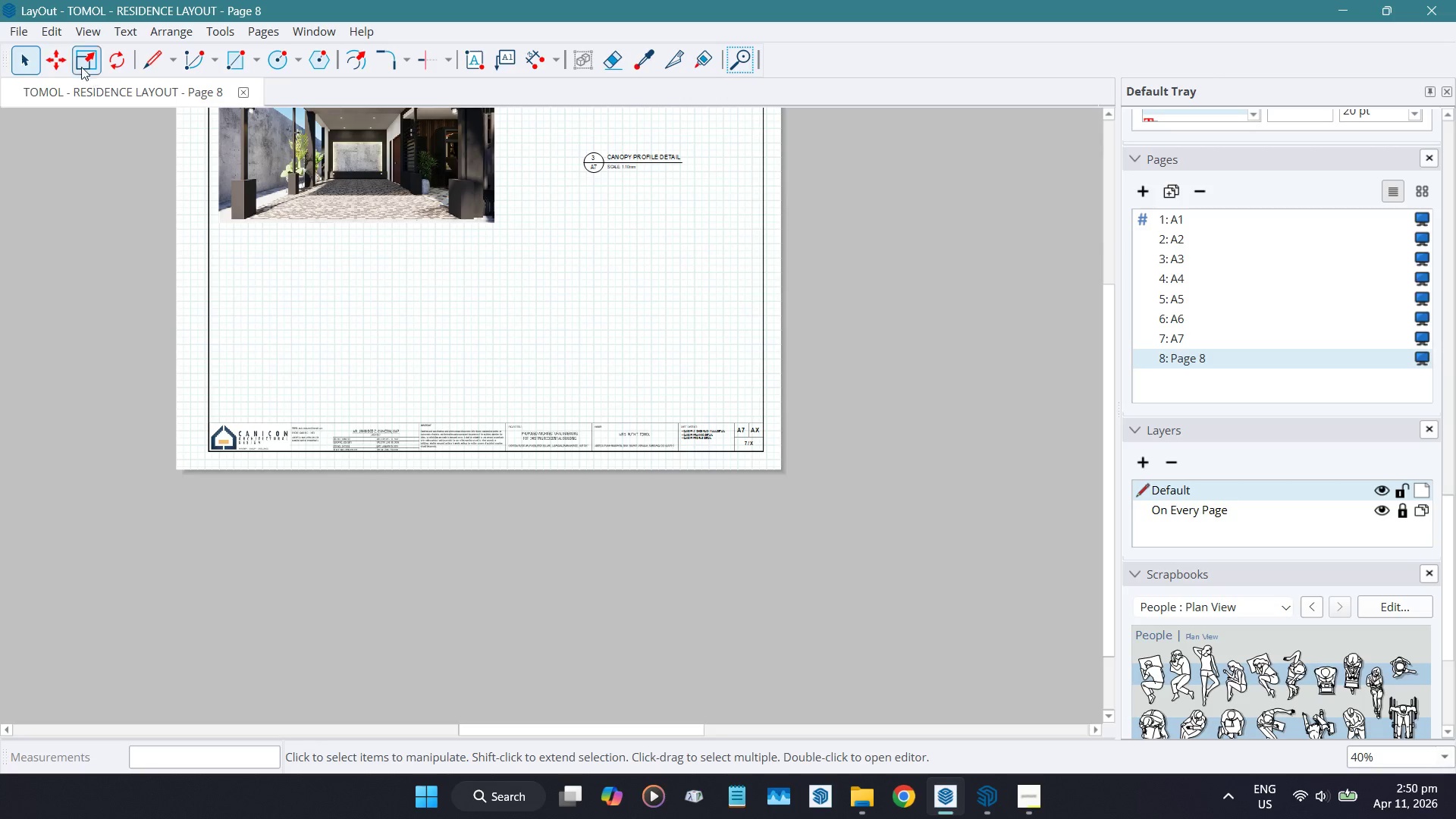 
left_click([20, 29])
 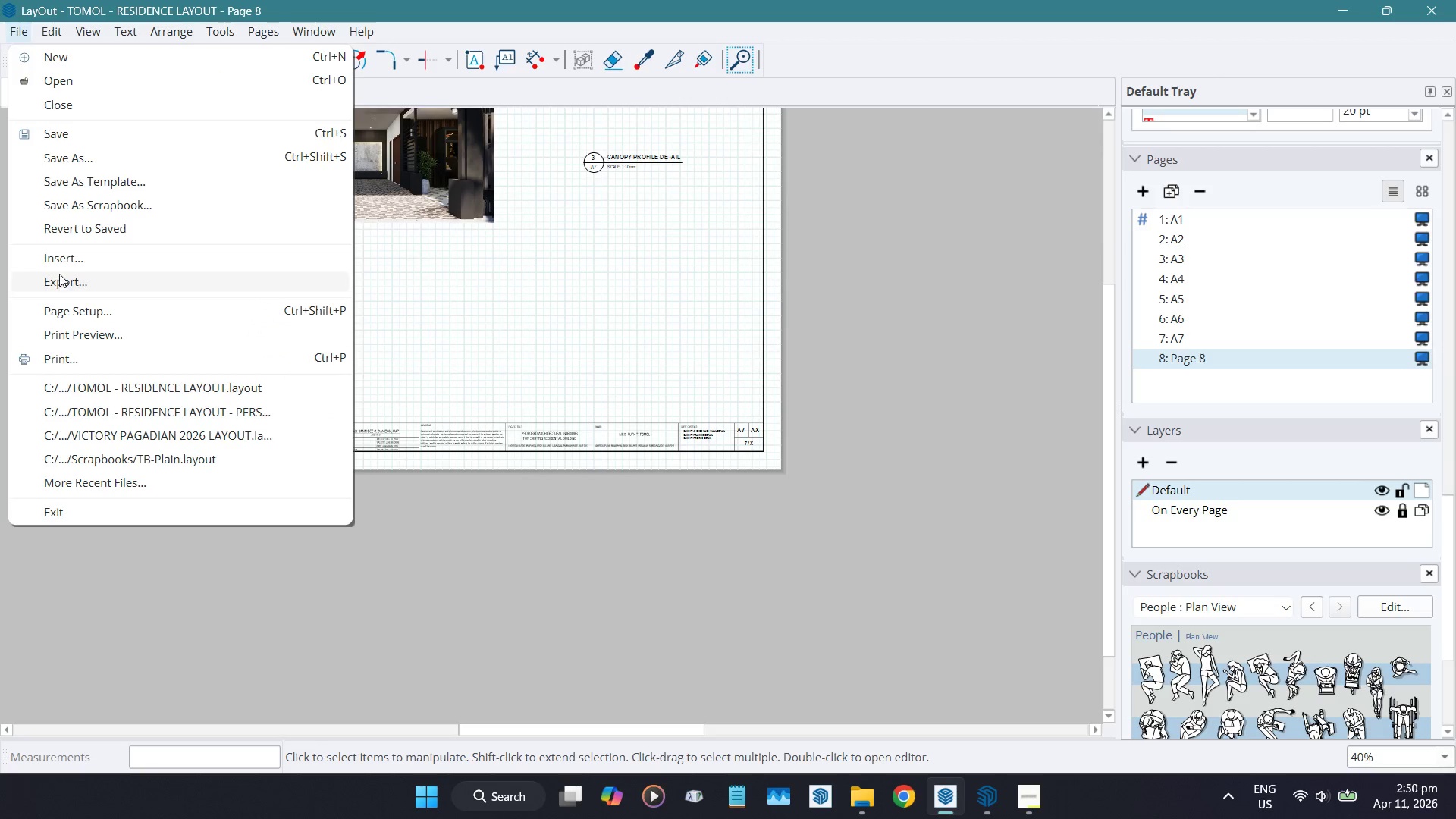 
left_click([61, 267])
 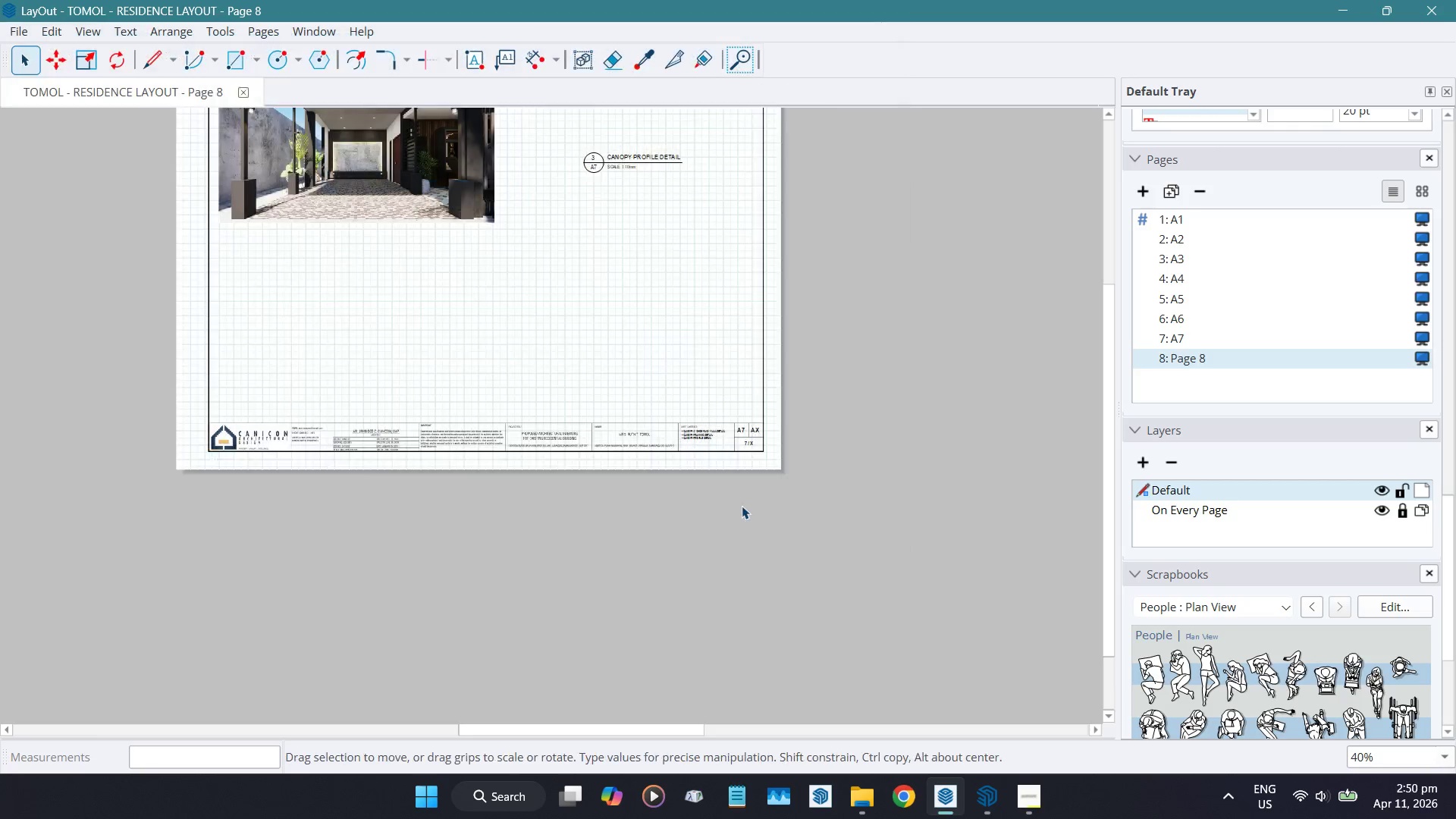 
scroll: coordinate [582, 505], scroll_direction: down, amount: 6.0
 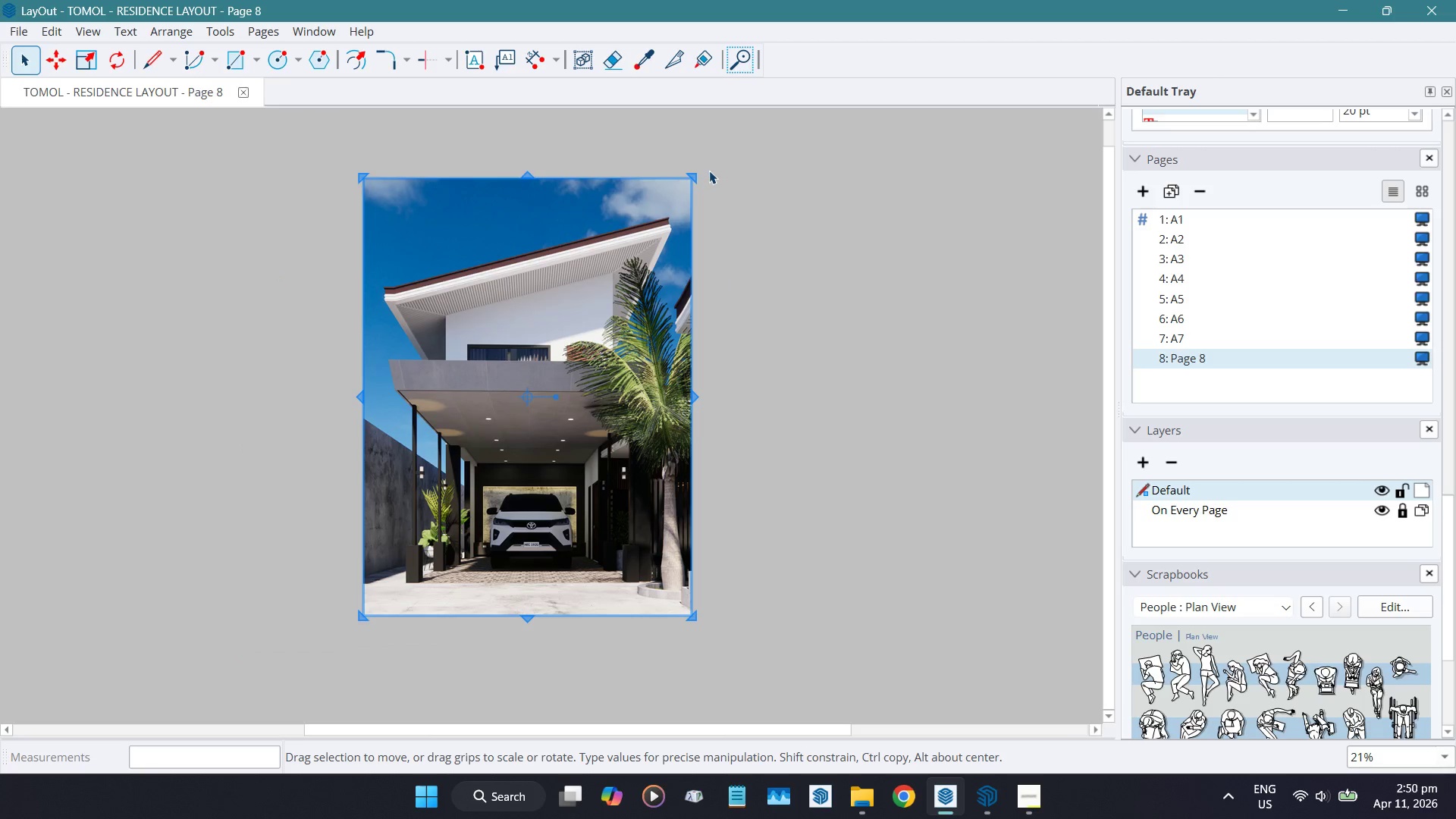 
hold_key(key=ShiftLeft, duration=0.89)
left_click_drag(start_coordinate=[690, 174], to_coordinate=[473, 359])
 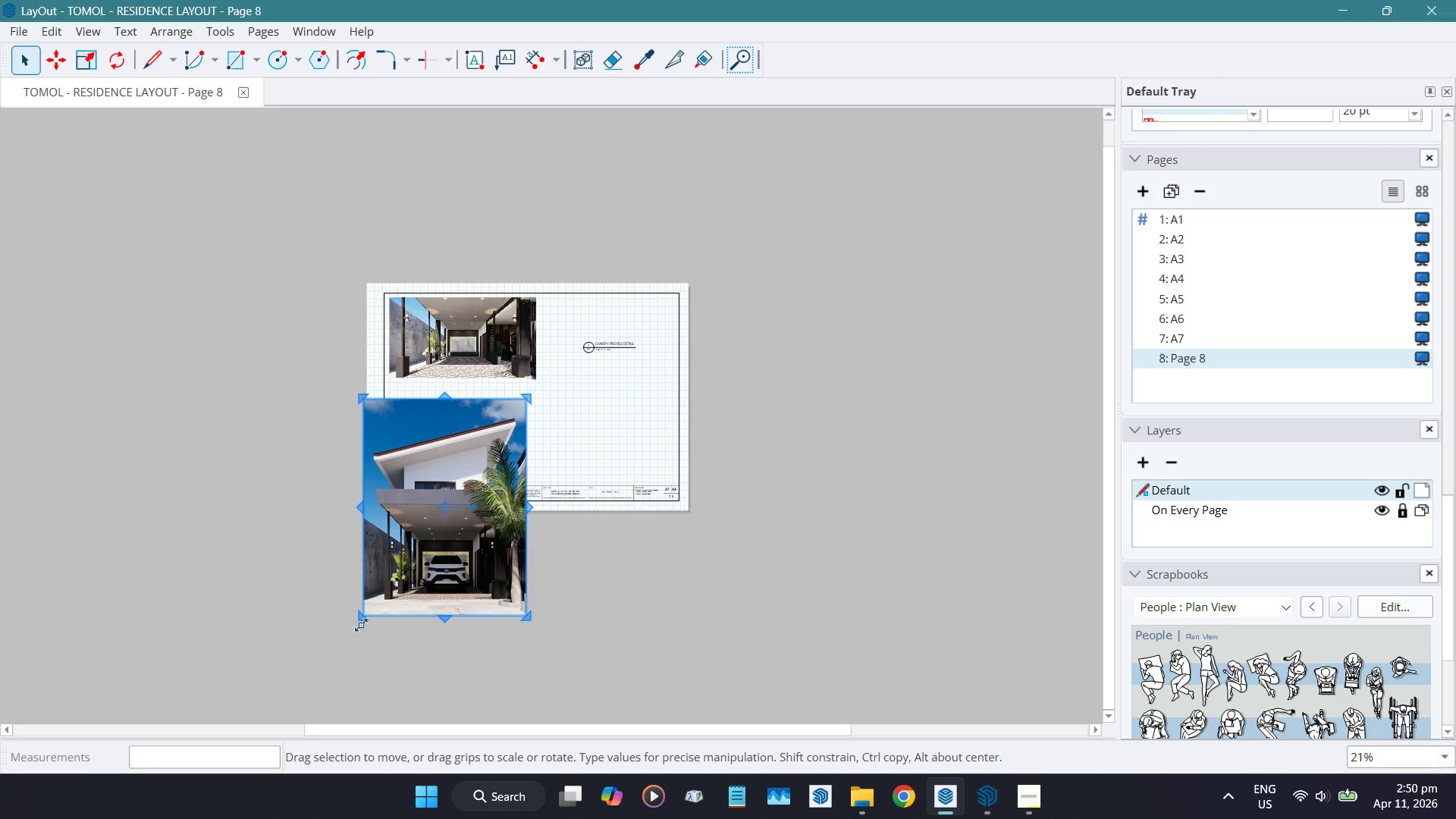 
hold_key(key=ShiftLeft, duration=1.05)
left_click_drag(start_coordinate=[362, 616], to_coordinate=[453, 454])
 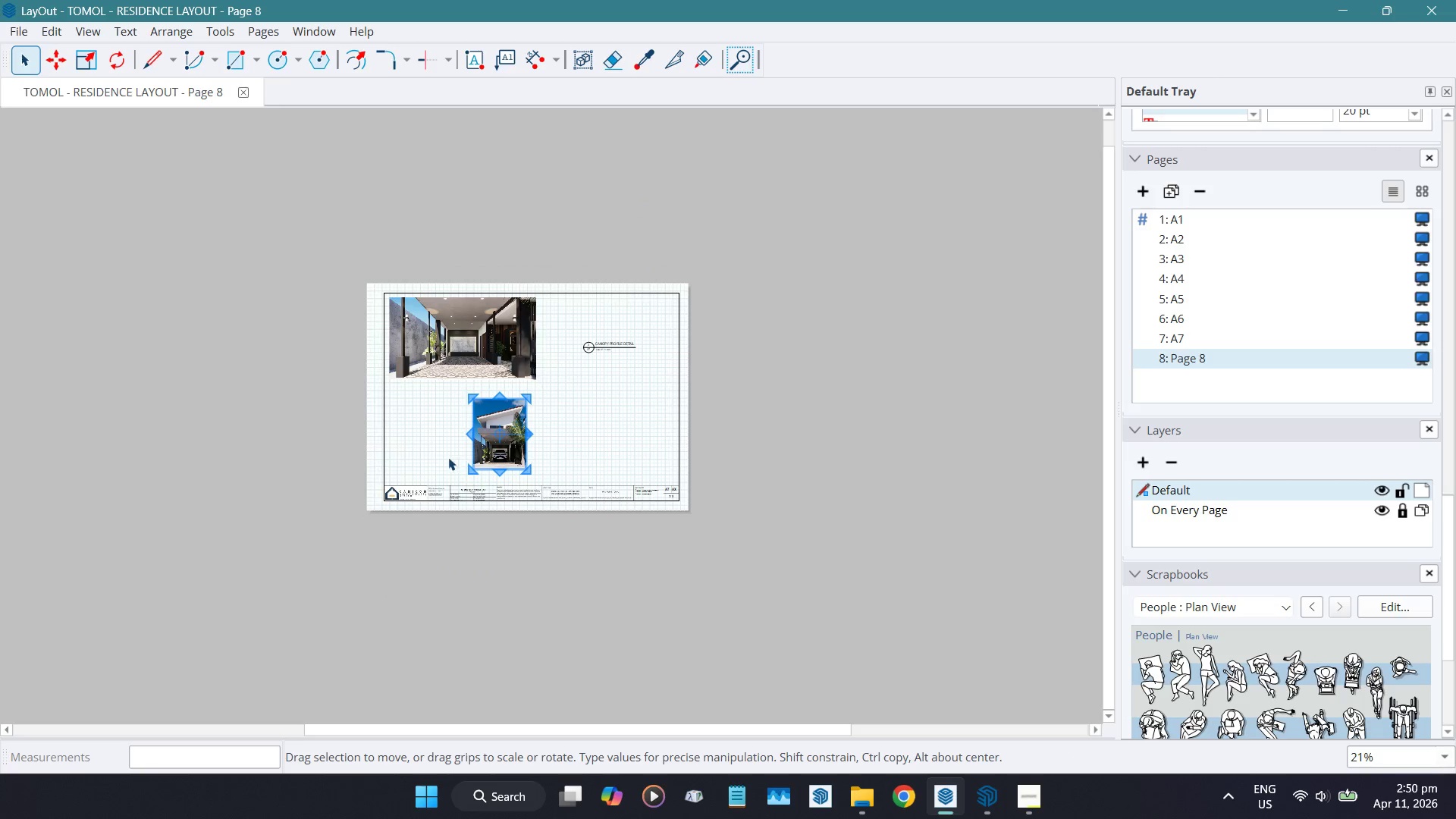 
scroll: coordinate [441, 403], scroll_direction: up, amount: 16.0
 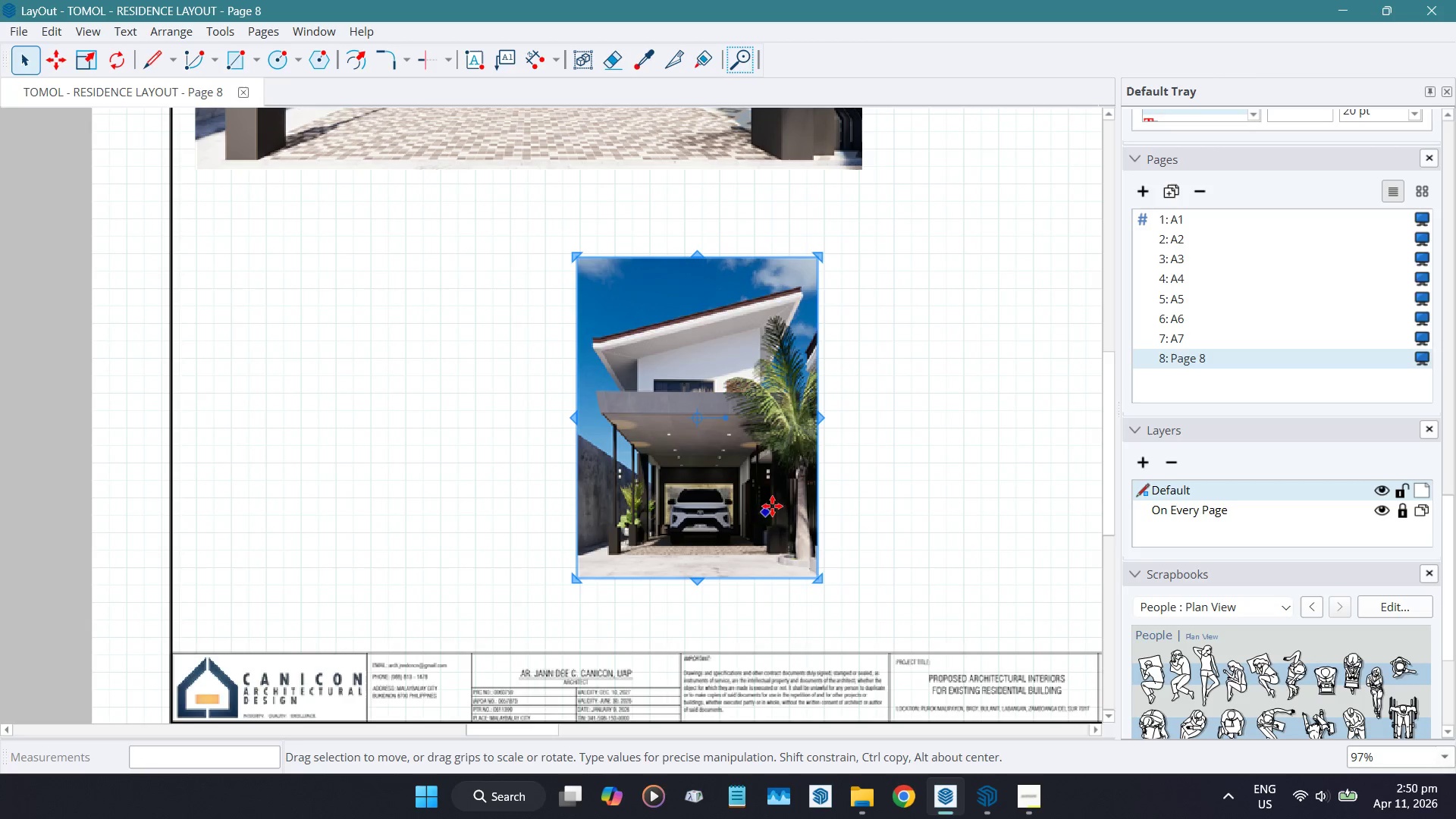 
scroll: coordinate [786, 387], scroll_direction: down, amount: 2.0
 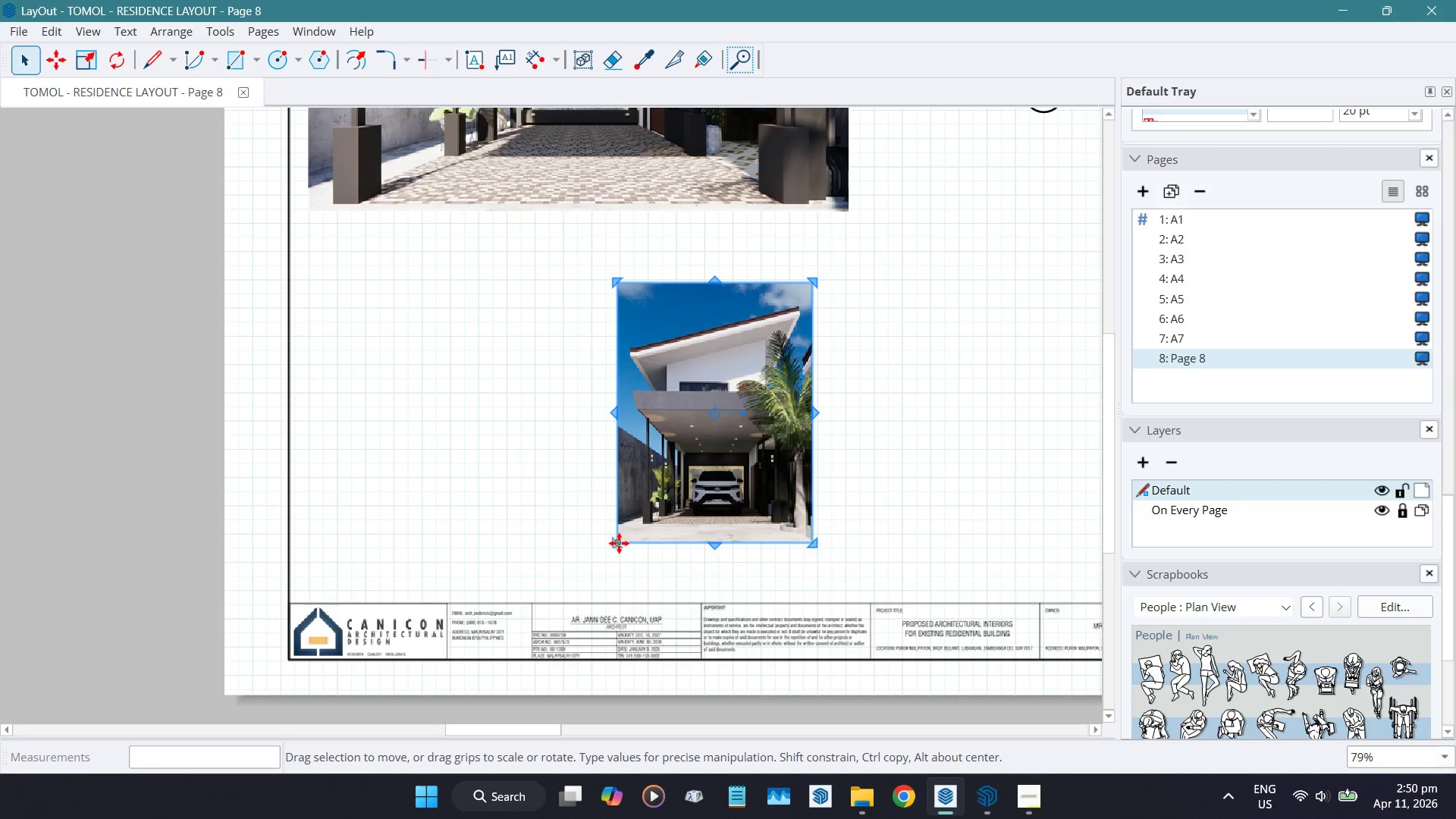 
left_click_drag(start_coordinate=[618, 542], to_coordinate=[314, 591])
 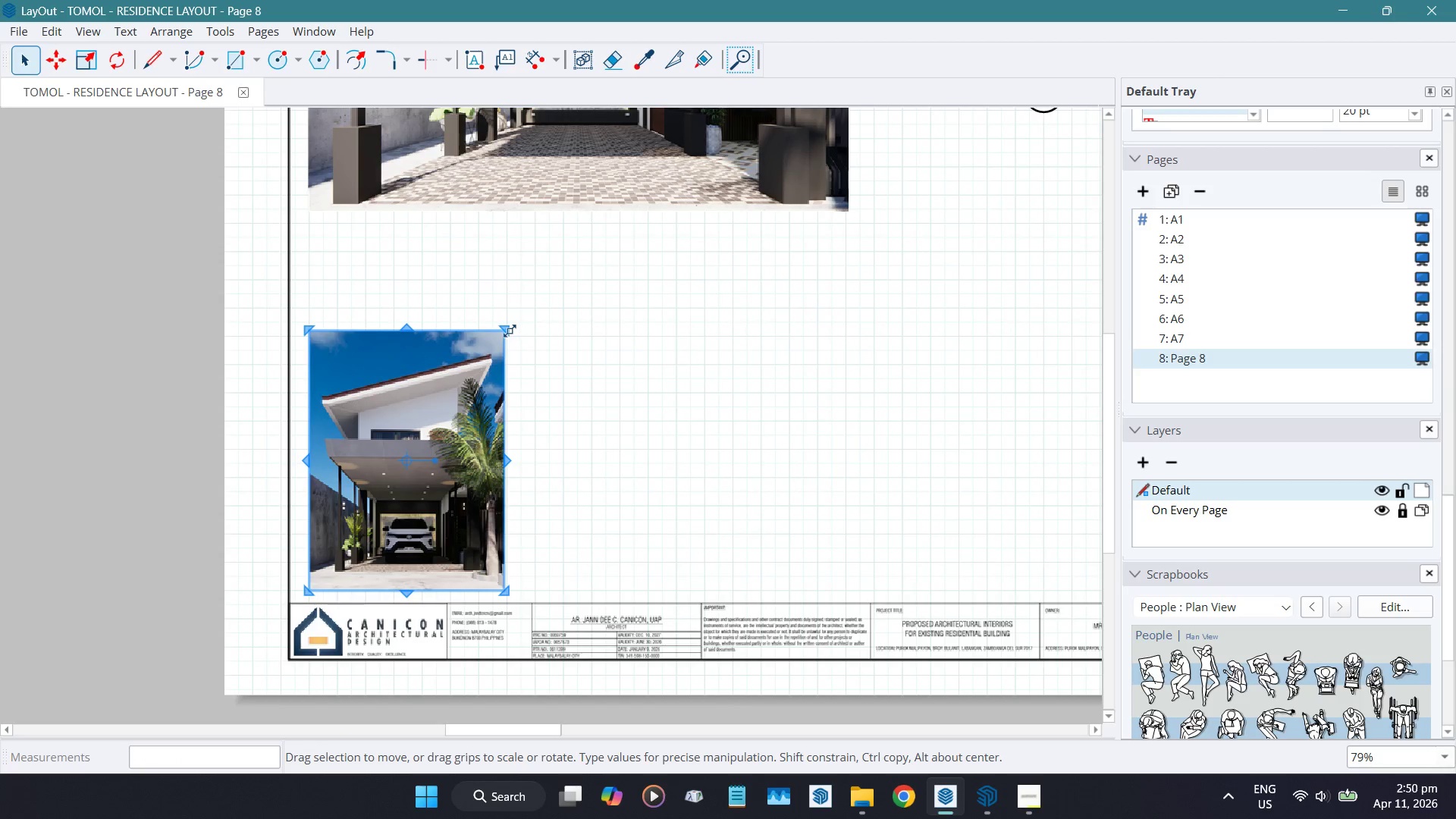 
hold_key(key=ShiftLeft, duration=1.53)
left_click_drag(start_coordinate=[500, 330], to_coordinate=[590, 222])
 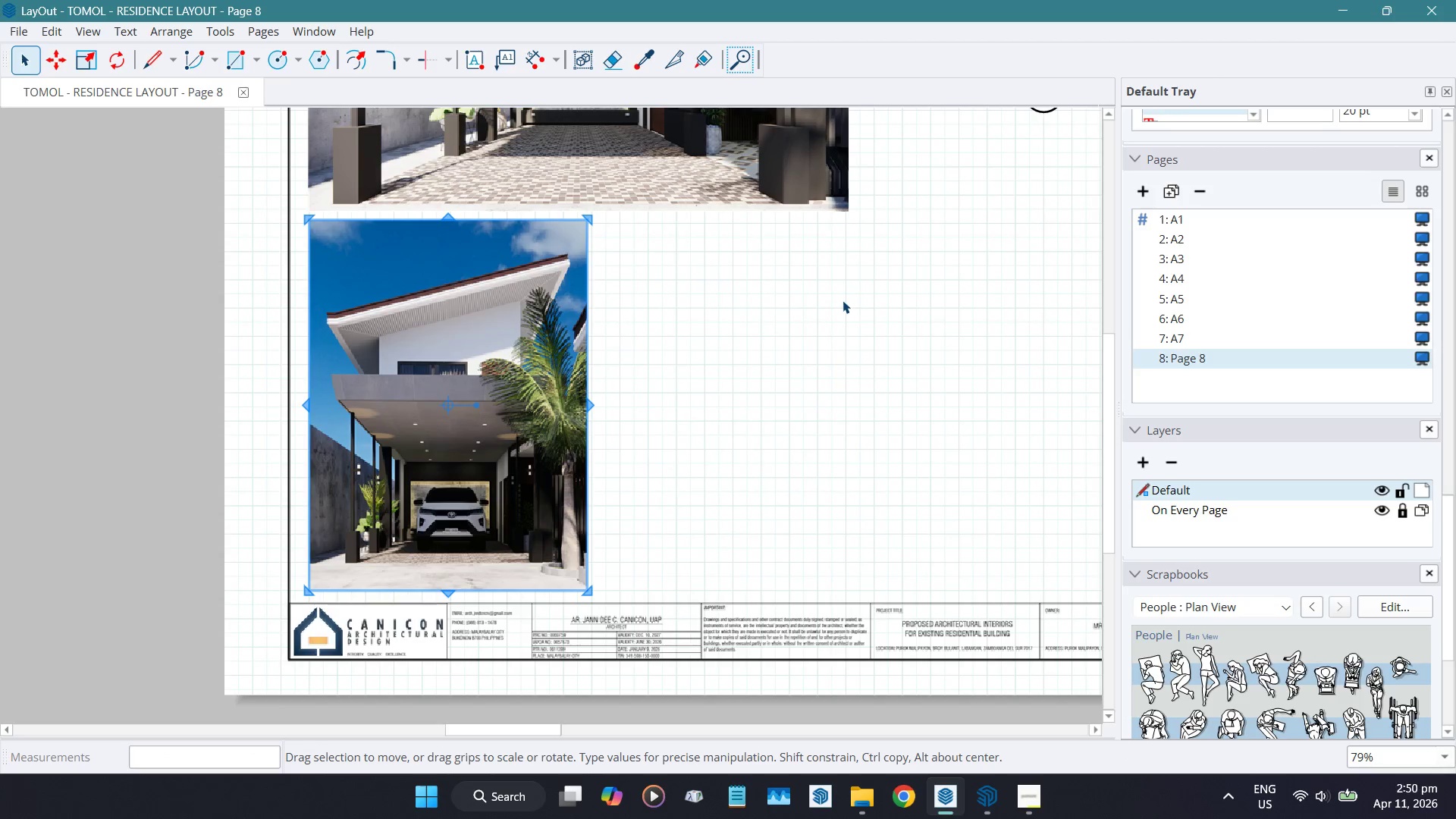 
hold_key(key=ShiftLeft, duration=0.73)
 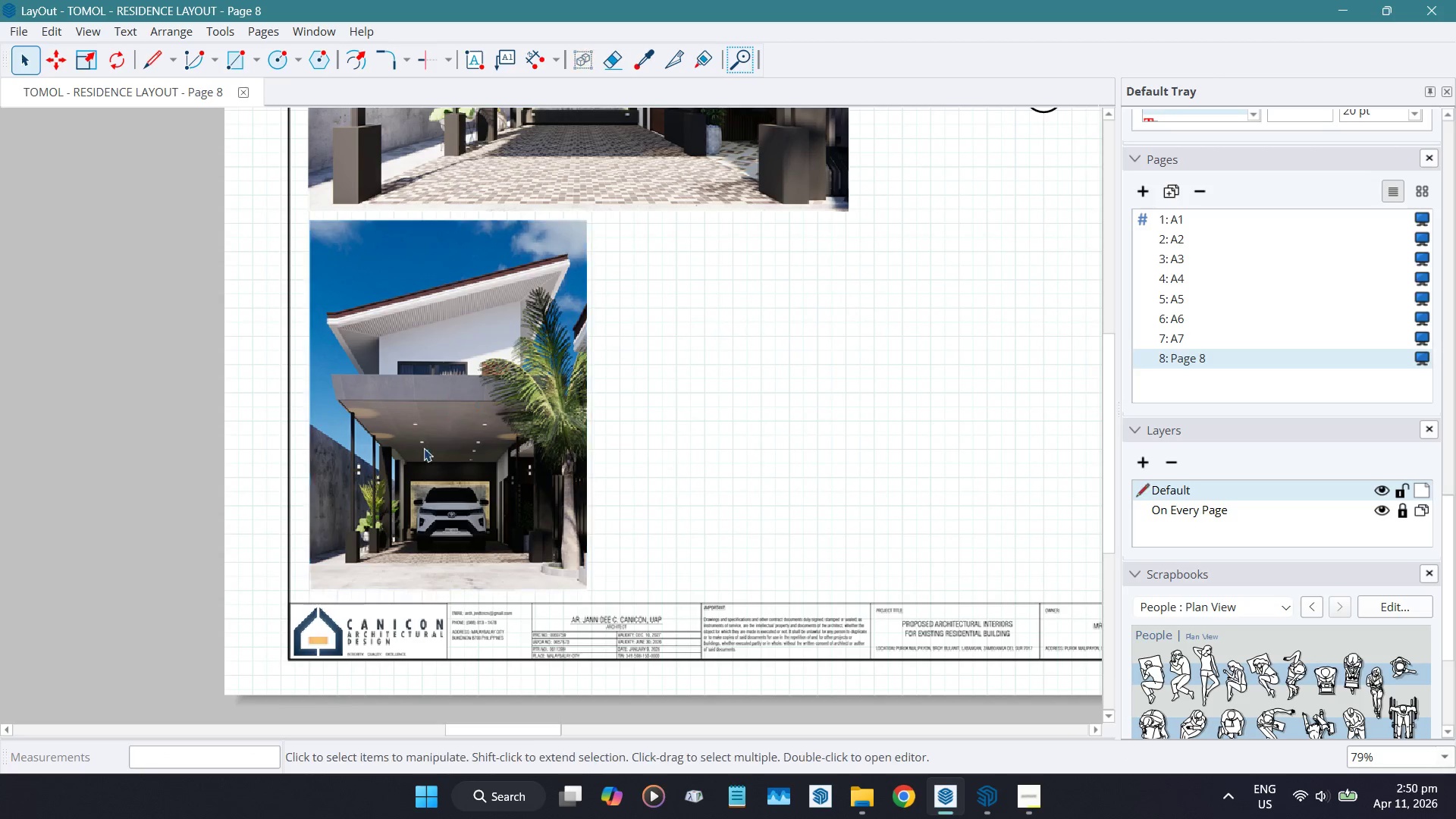 
scroll: coordinate [303, 533], scroll_direction: down, amount: 5.0
 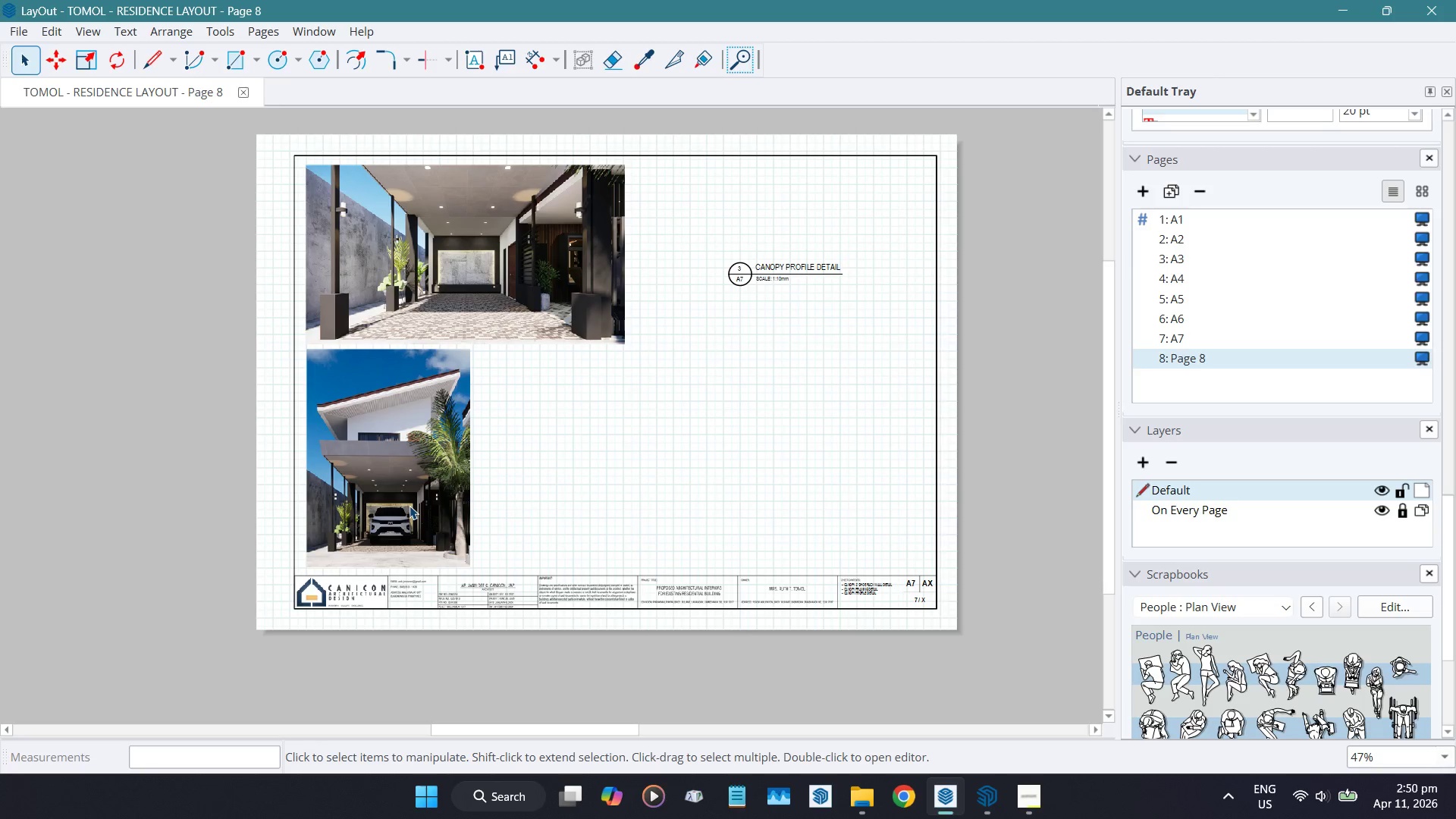 
wait(14.71)
 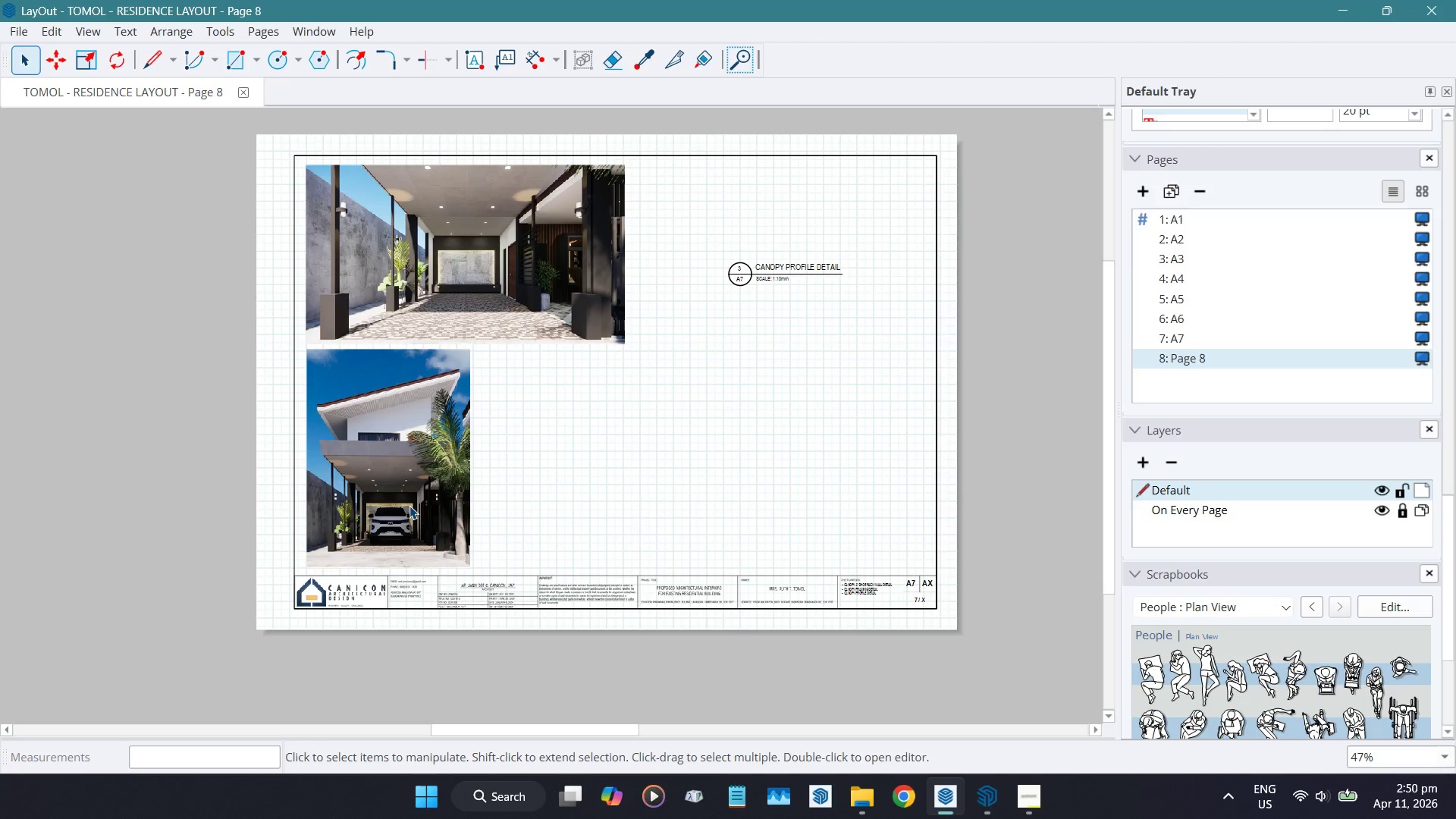 
left_click([1049, 403])
 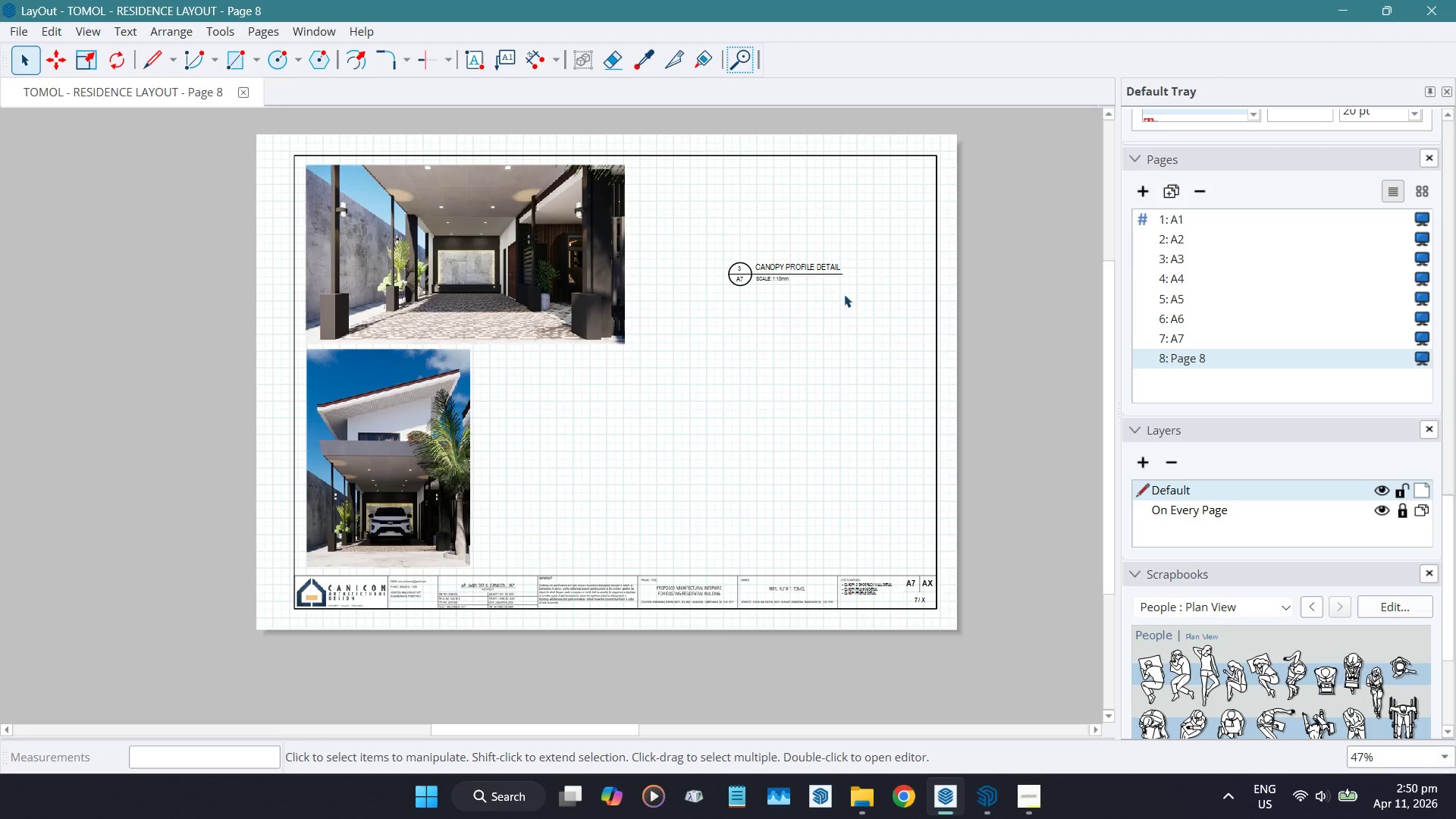 
left_click([780, 269])
 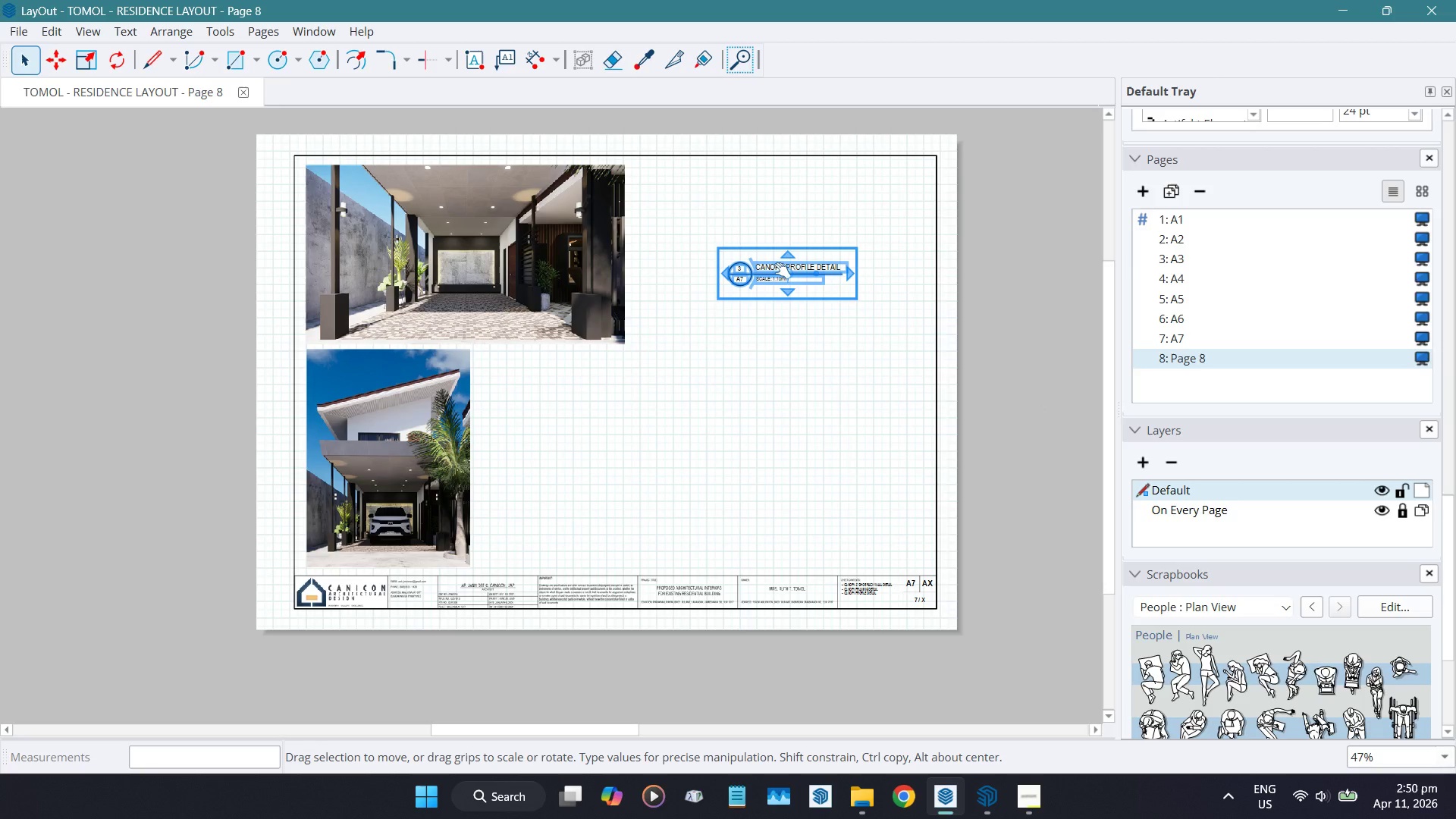 
left_click_drag(start_coordinate=[780, 269], to_coordinate=[780, 381])
 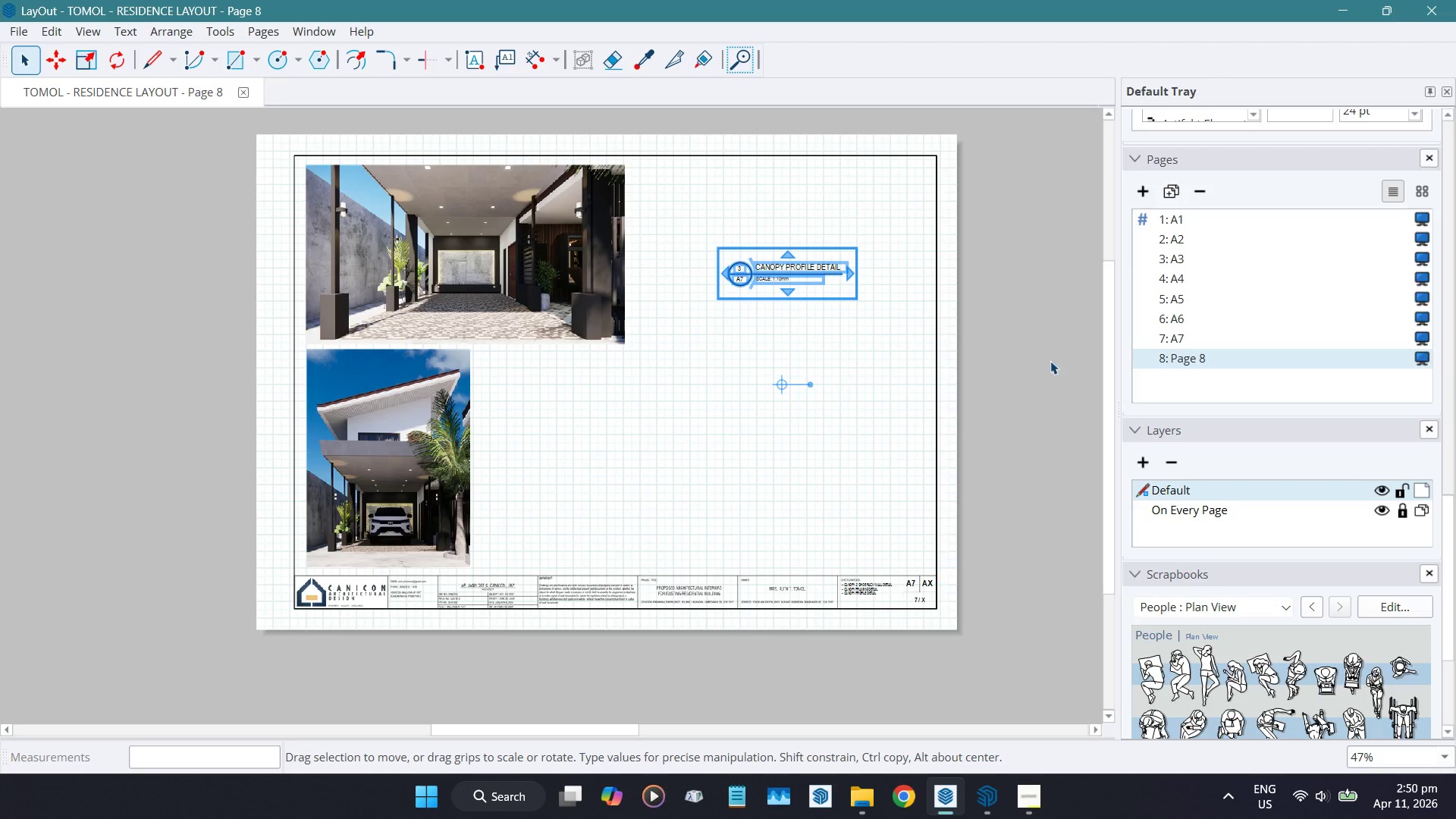 
left_click([1010, 303])
 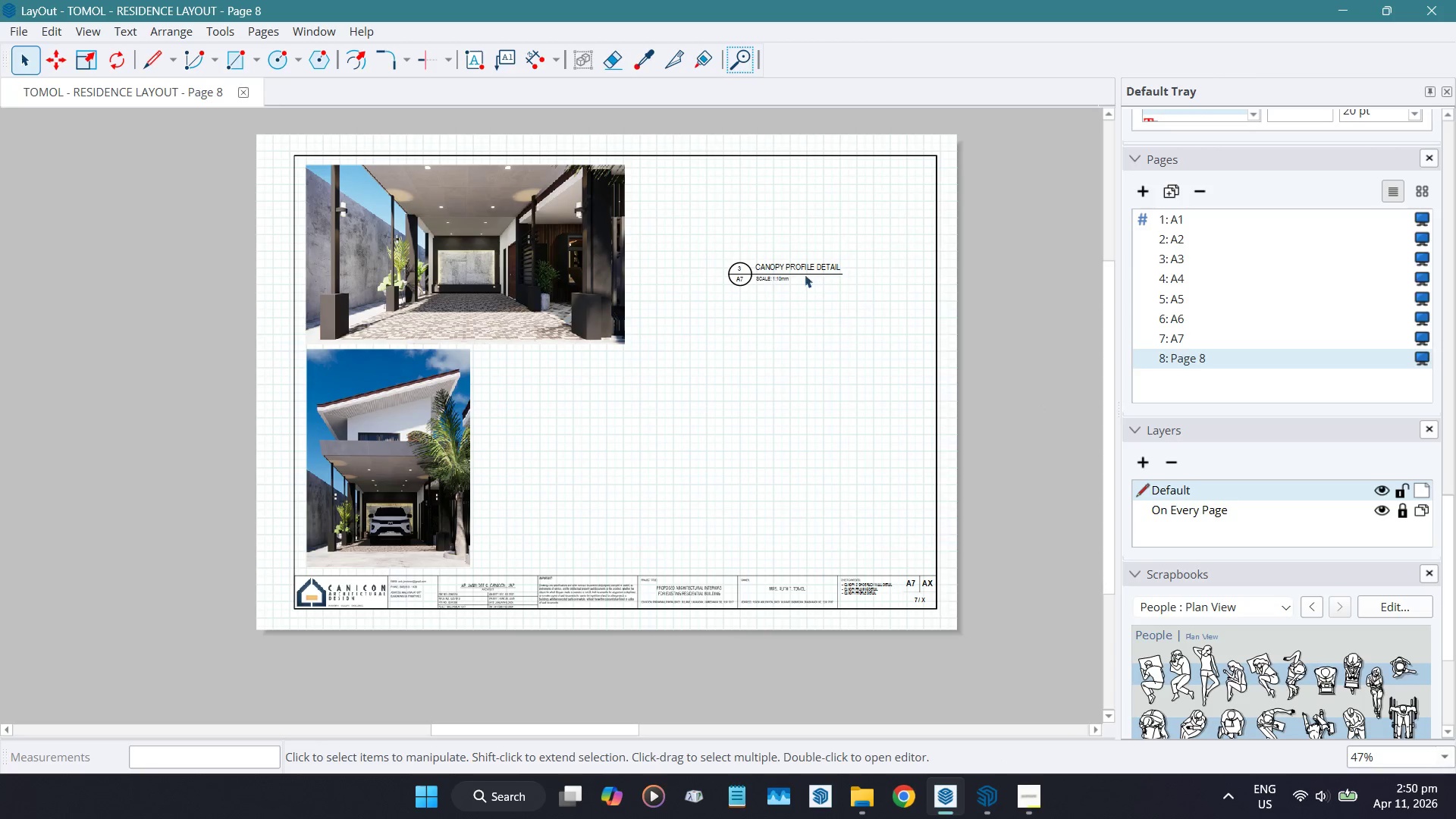 
left_click([801, 265])
 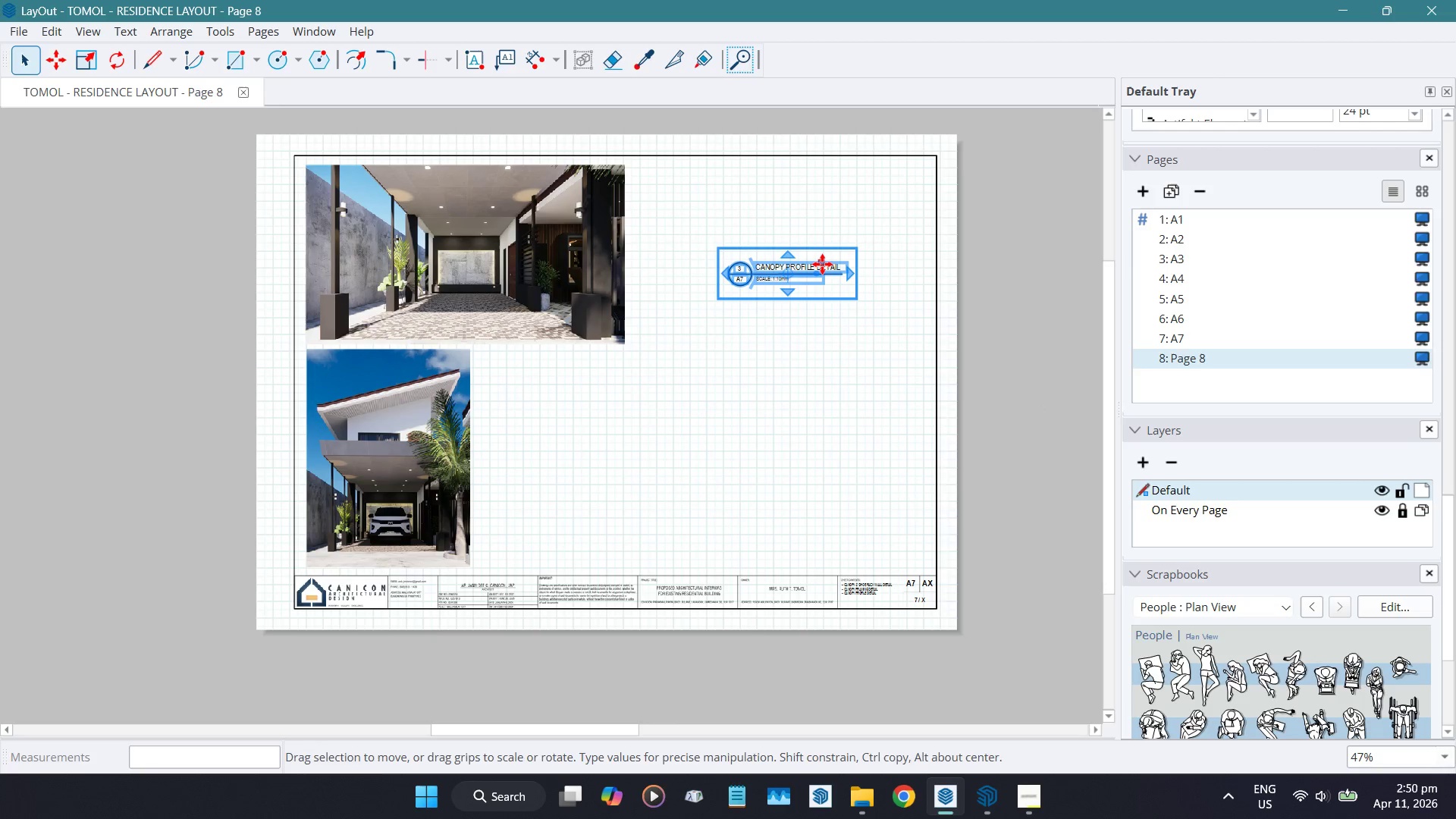 
left_click_drag(start_coordinate=[821, 263], to_coordinate=[574, 364])
 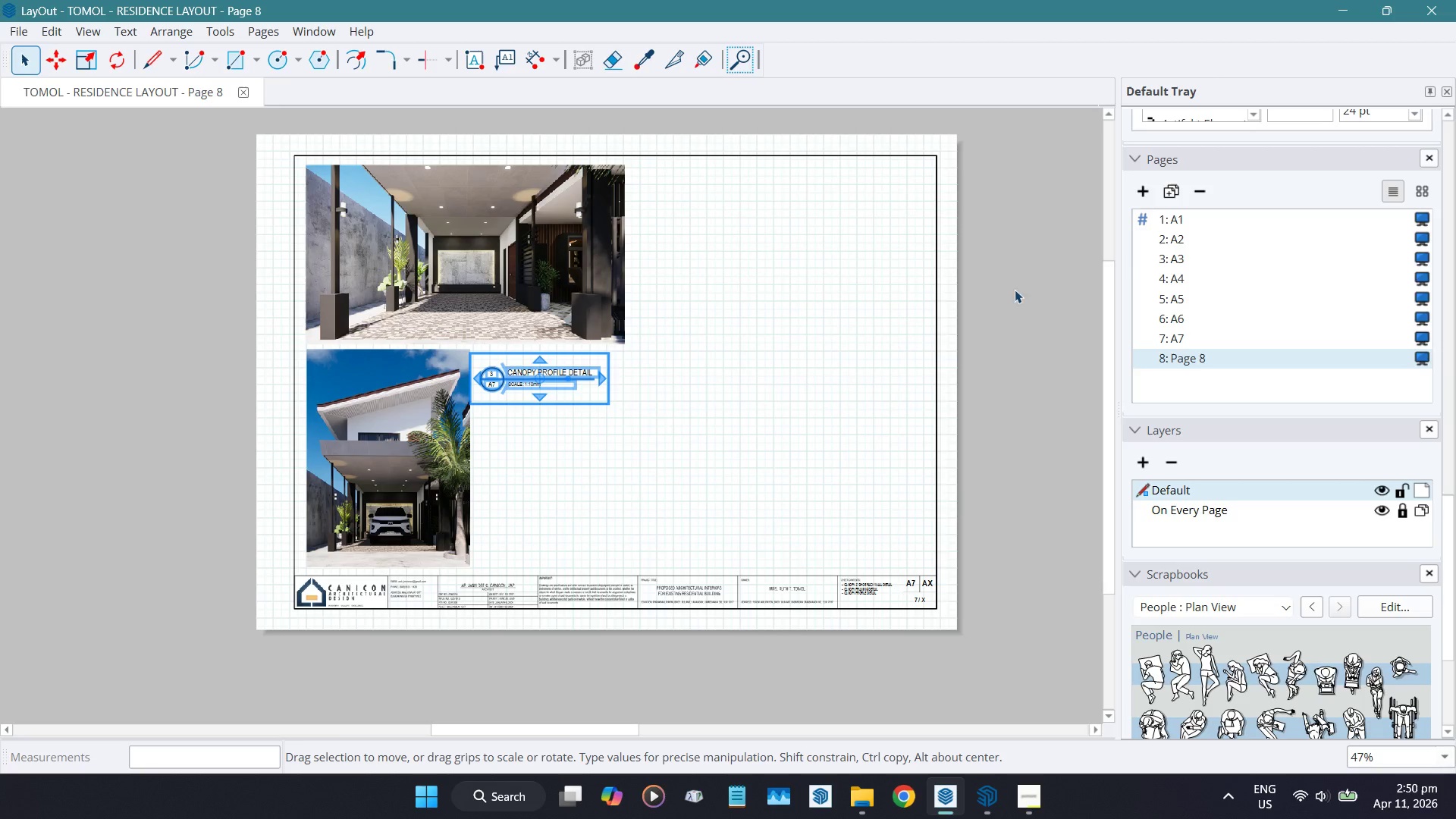 
left_click([1029, 284])
 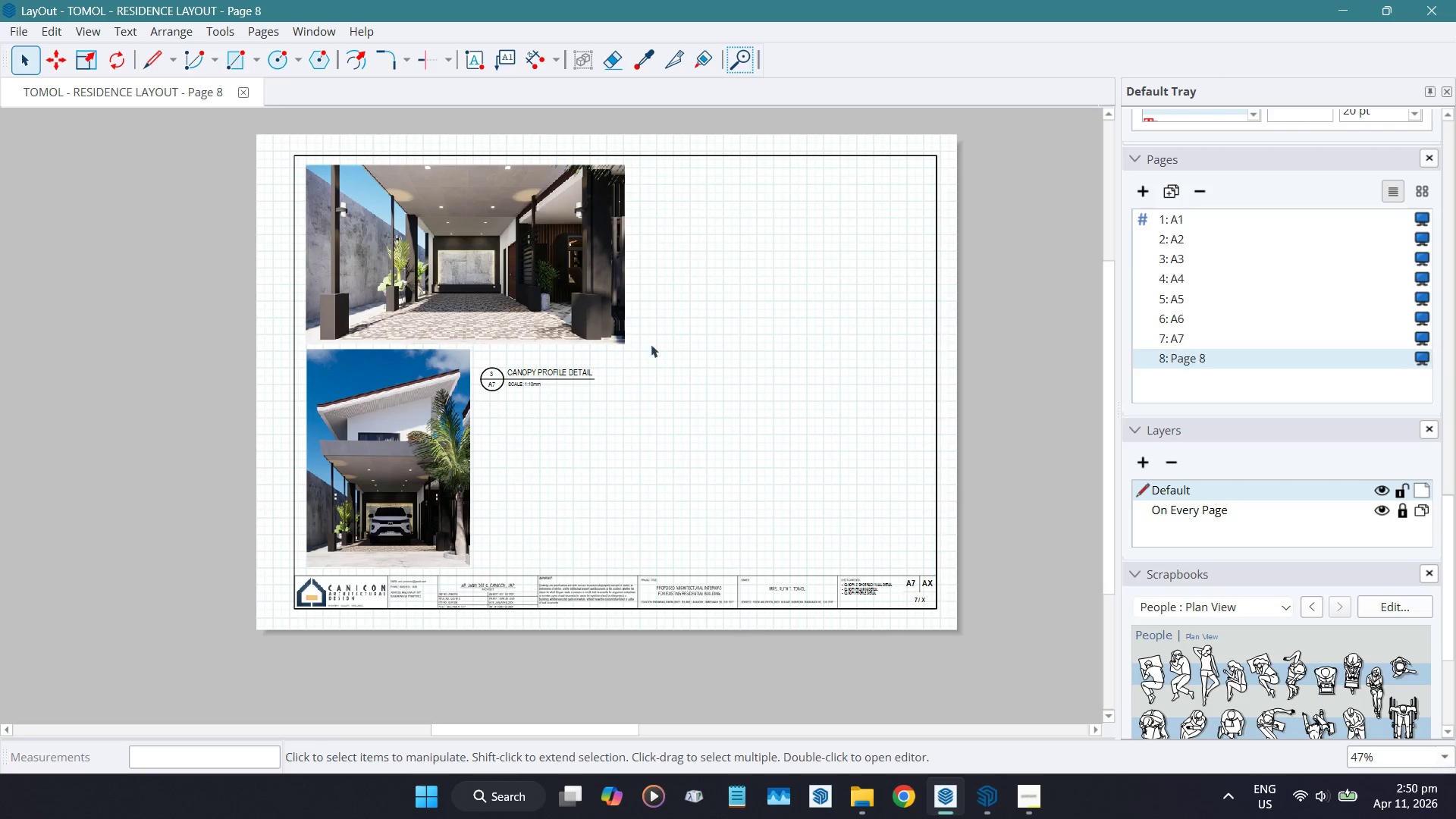 
scroll: coordinate [612, 340], scroll_direction: up, amount: 3.0
 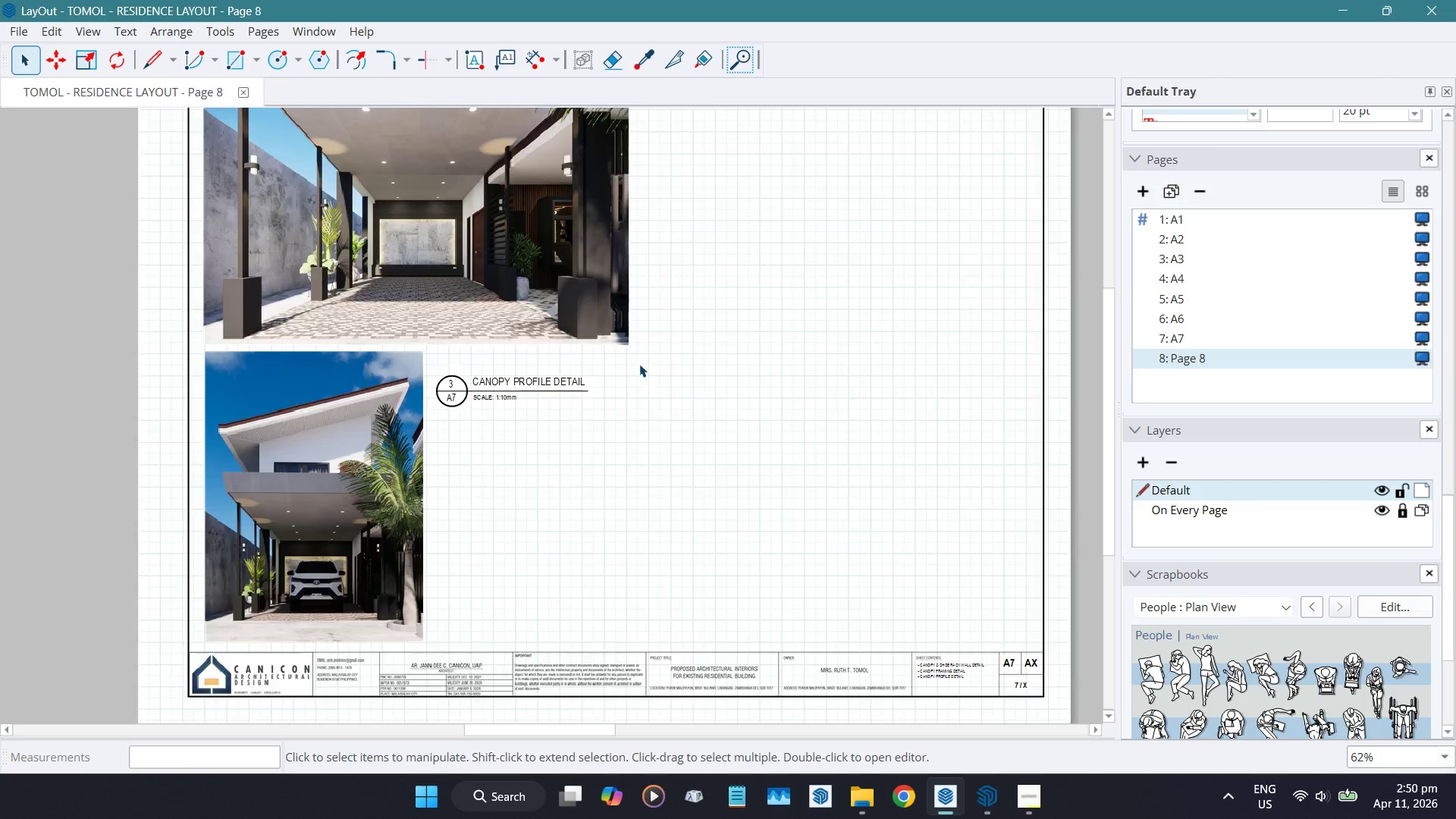 
scroll: coordinate [633, 362], scroll_direction: down, amount: 3.0
 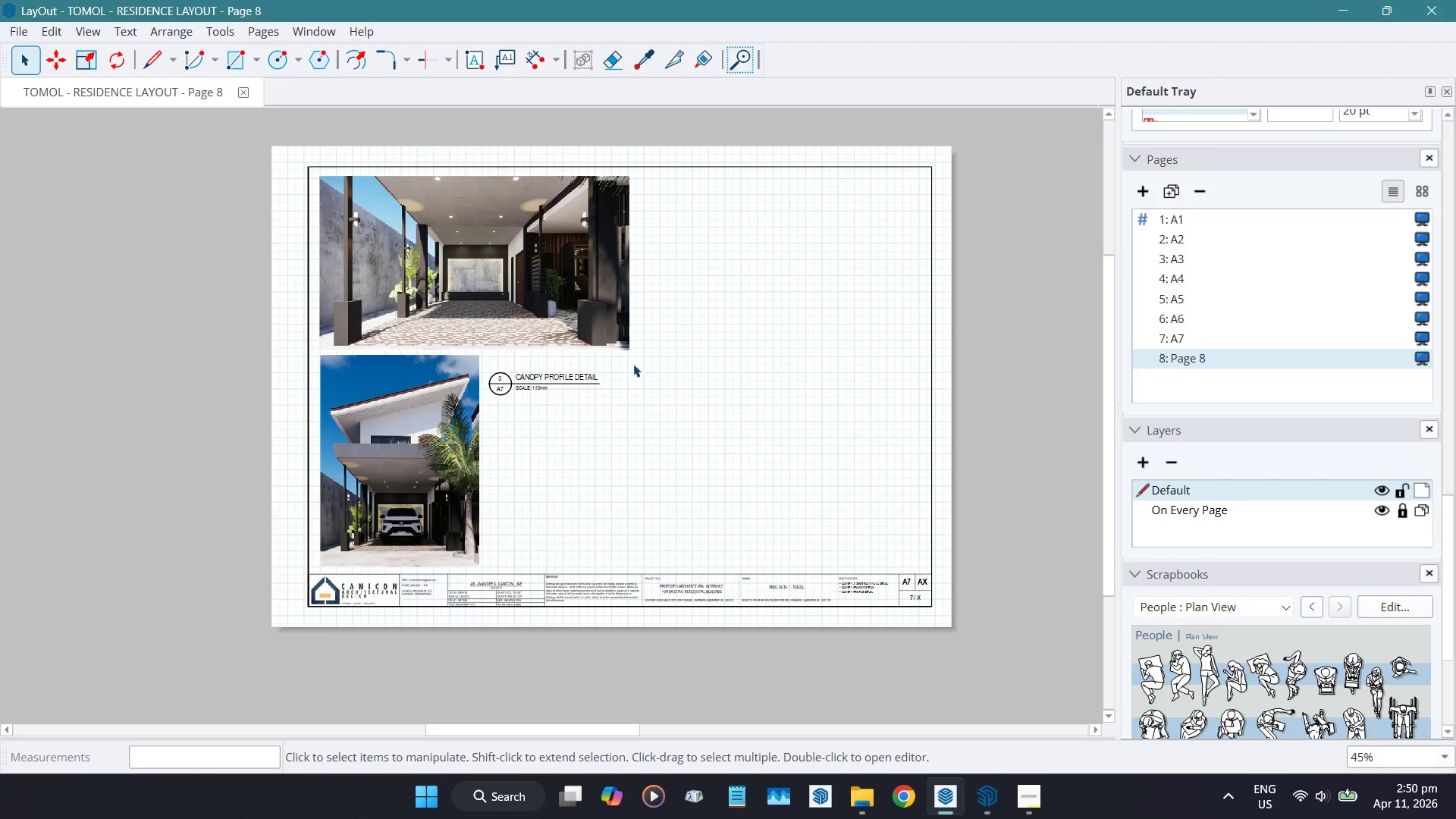 
scroll: coordinate [516, 374], scroll_direction: up, amount: 4.0
 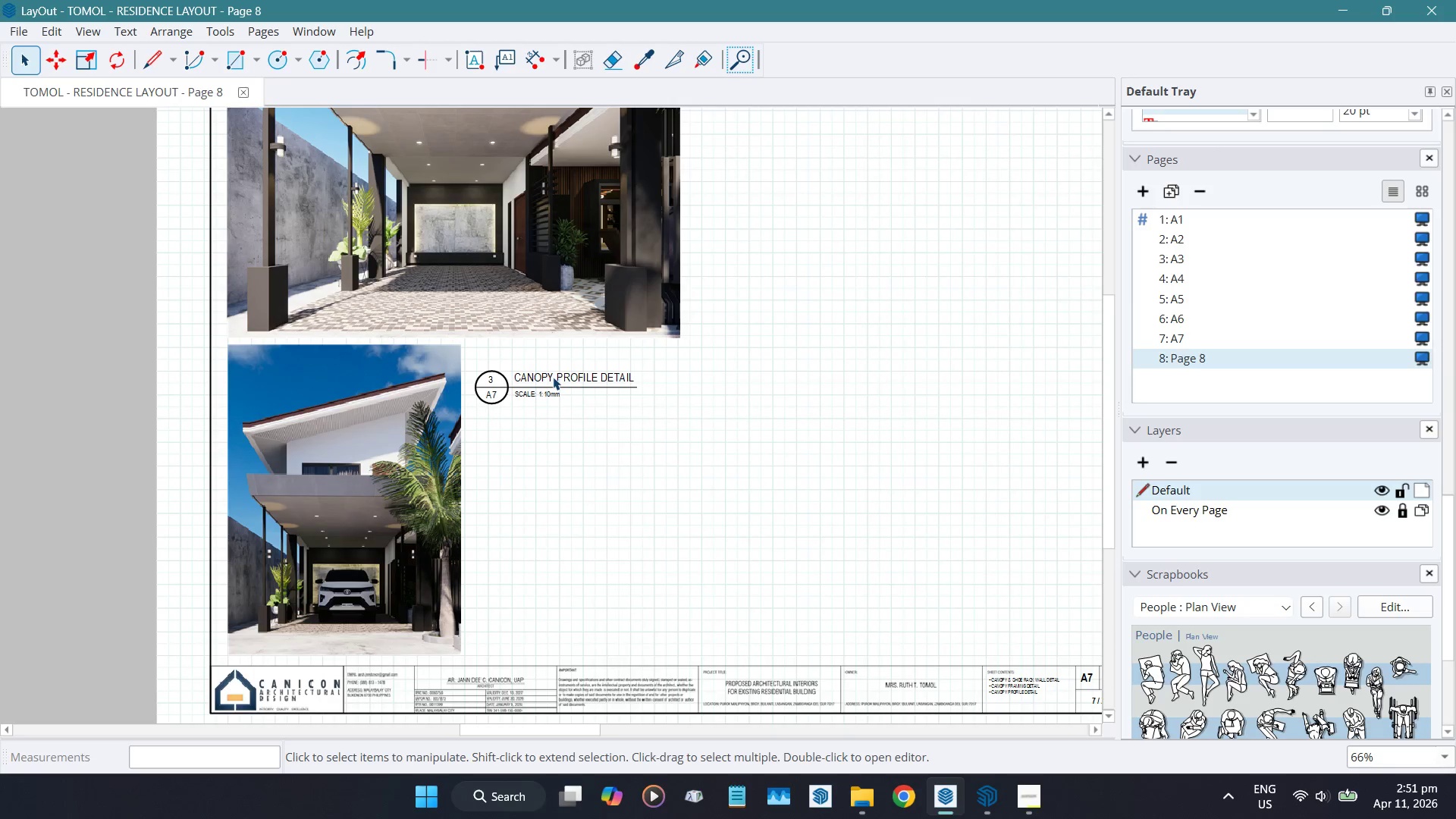 
double_click([553, 377])
 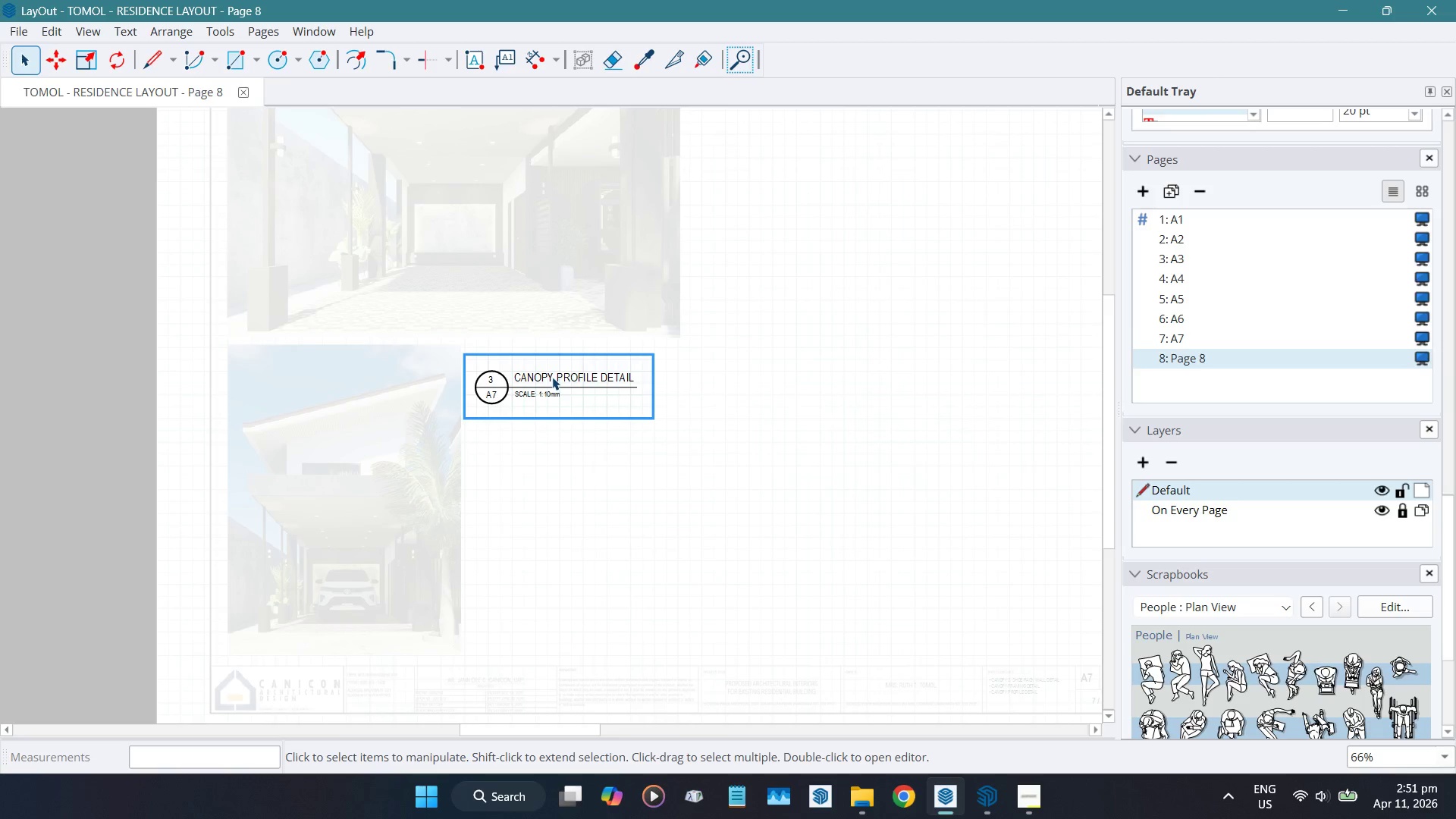 
double_click([552, 377])
 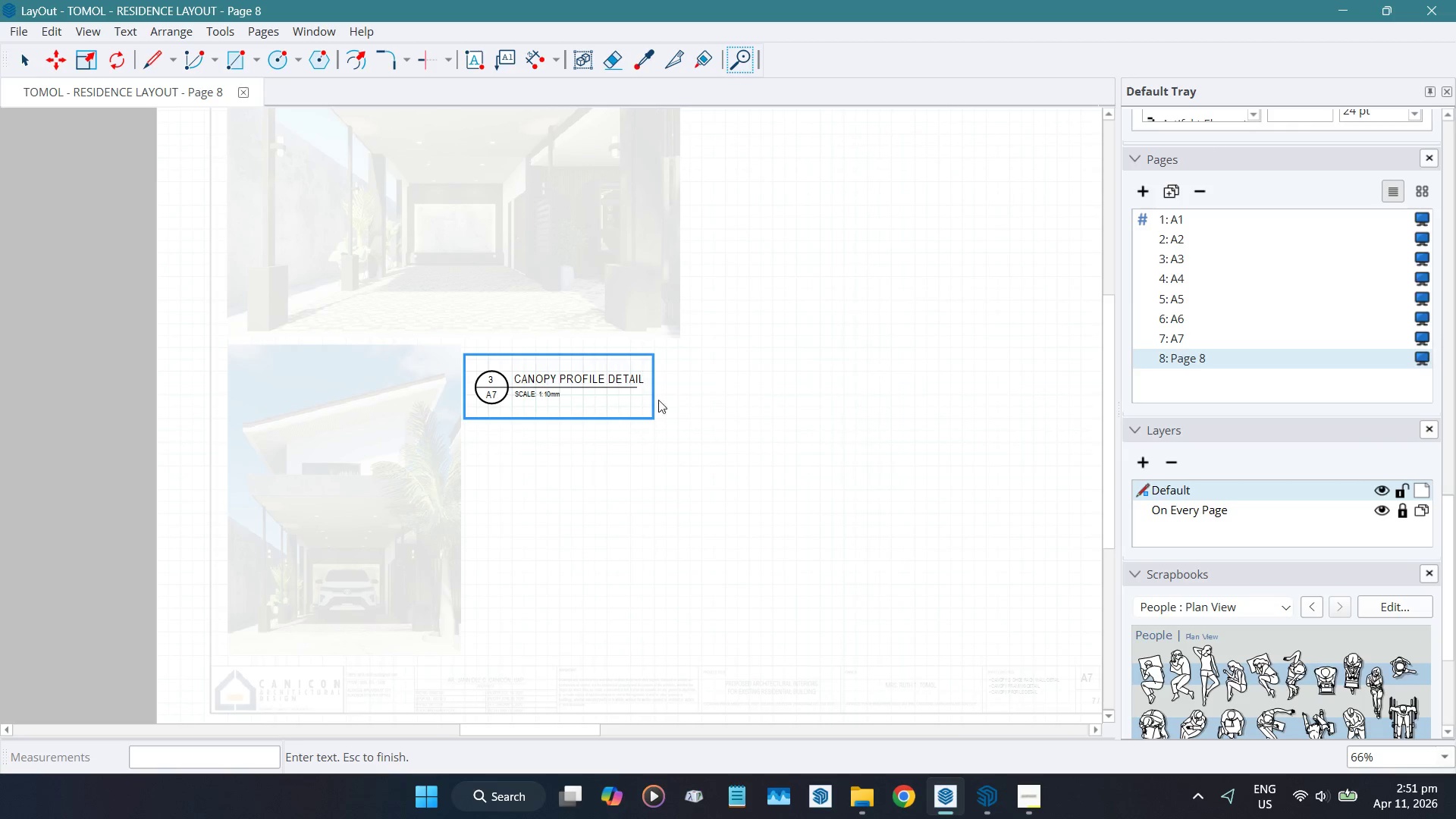 
hold_key(key=Backspace, duration=0.84)
 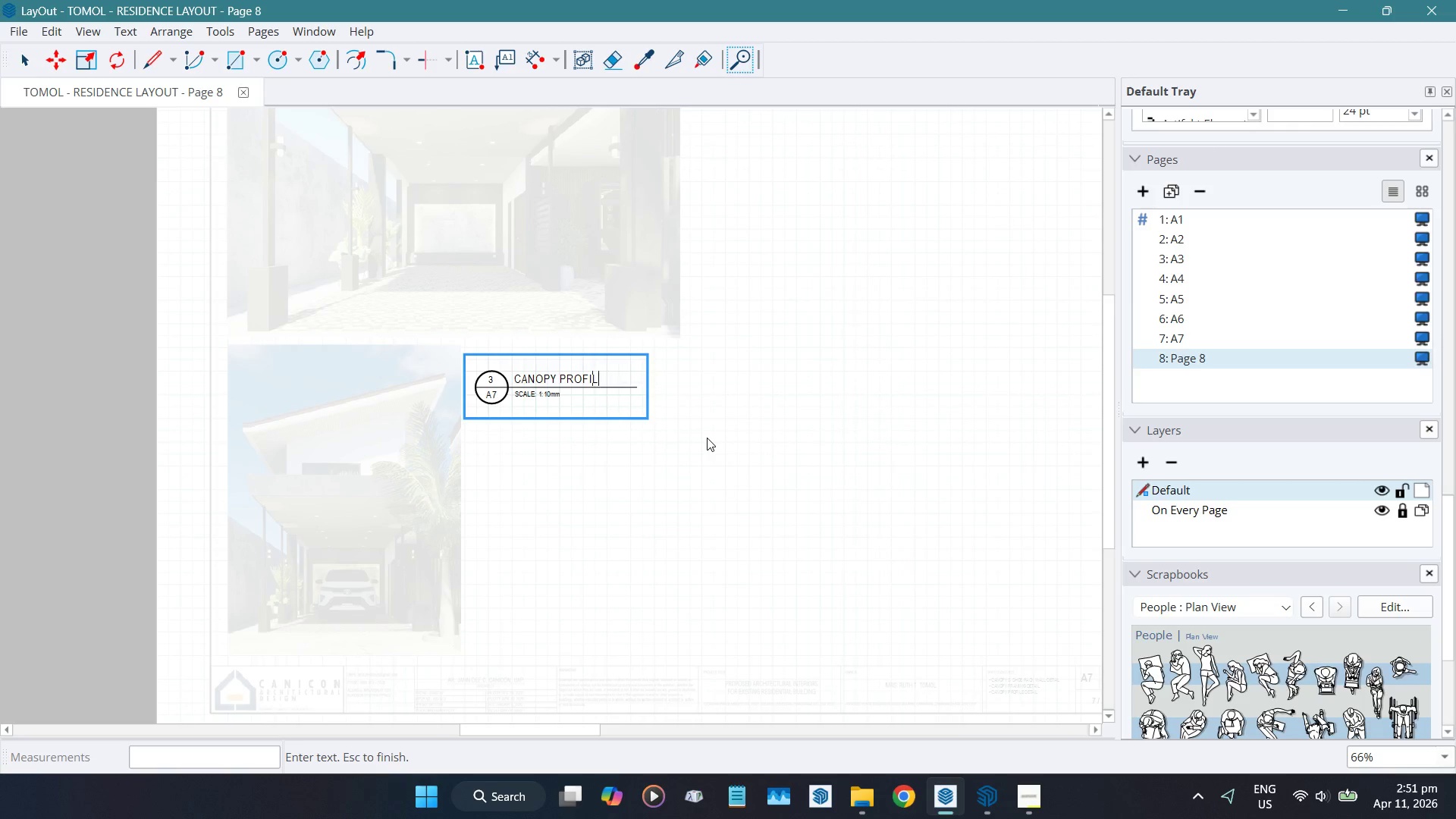 
key(Backspace)
 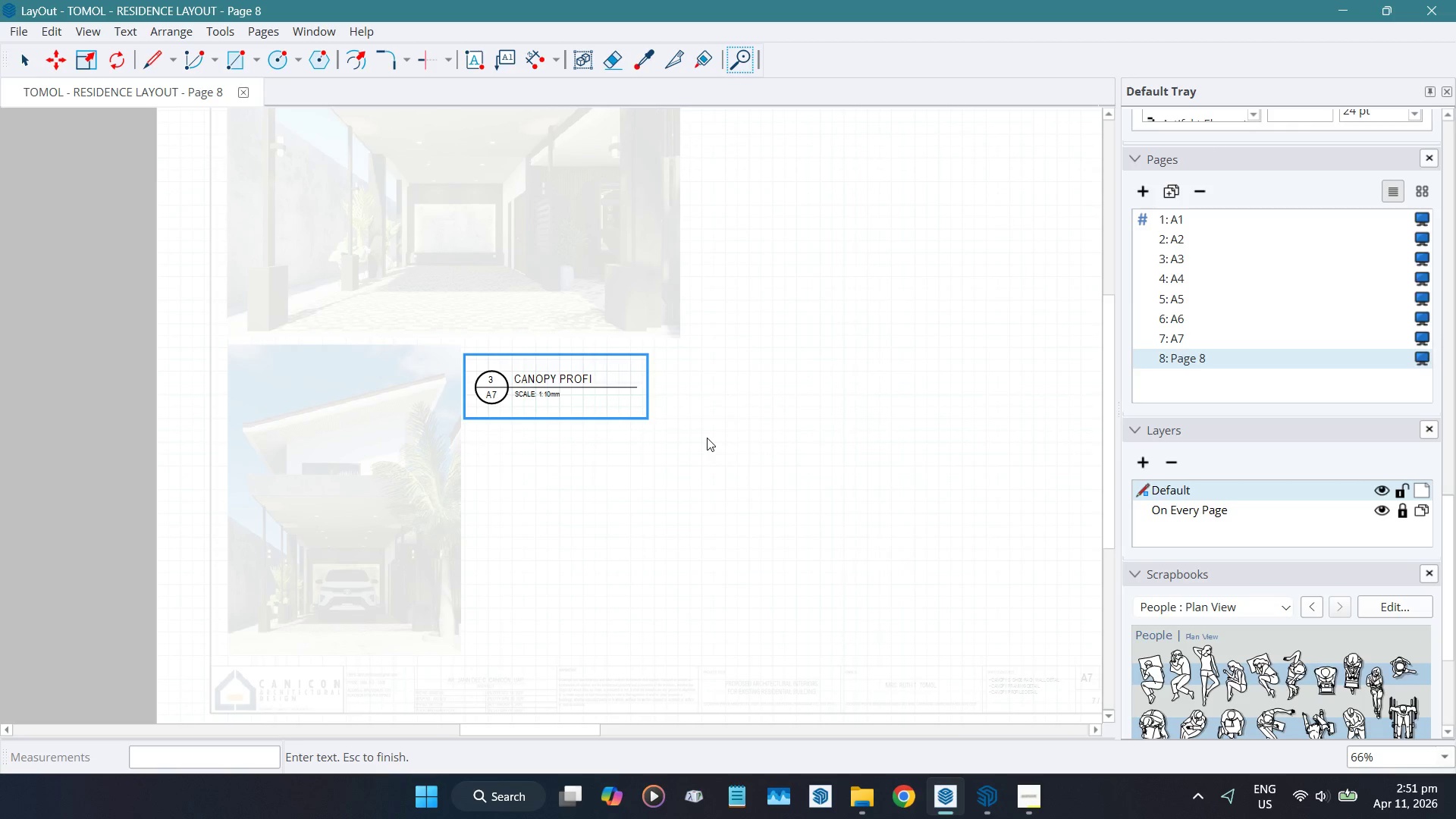 
key(Backspace)
 